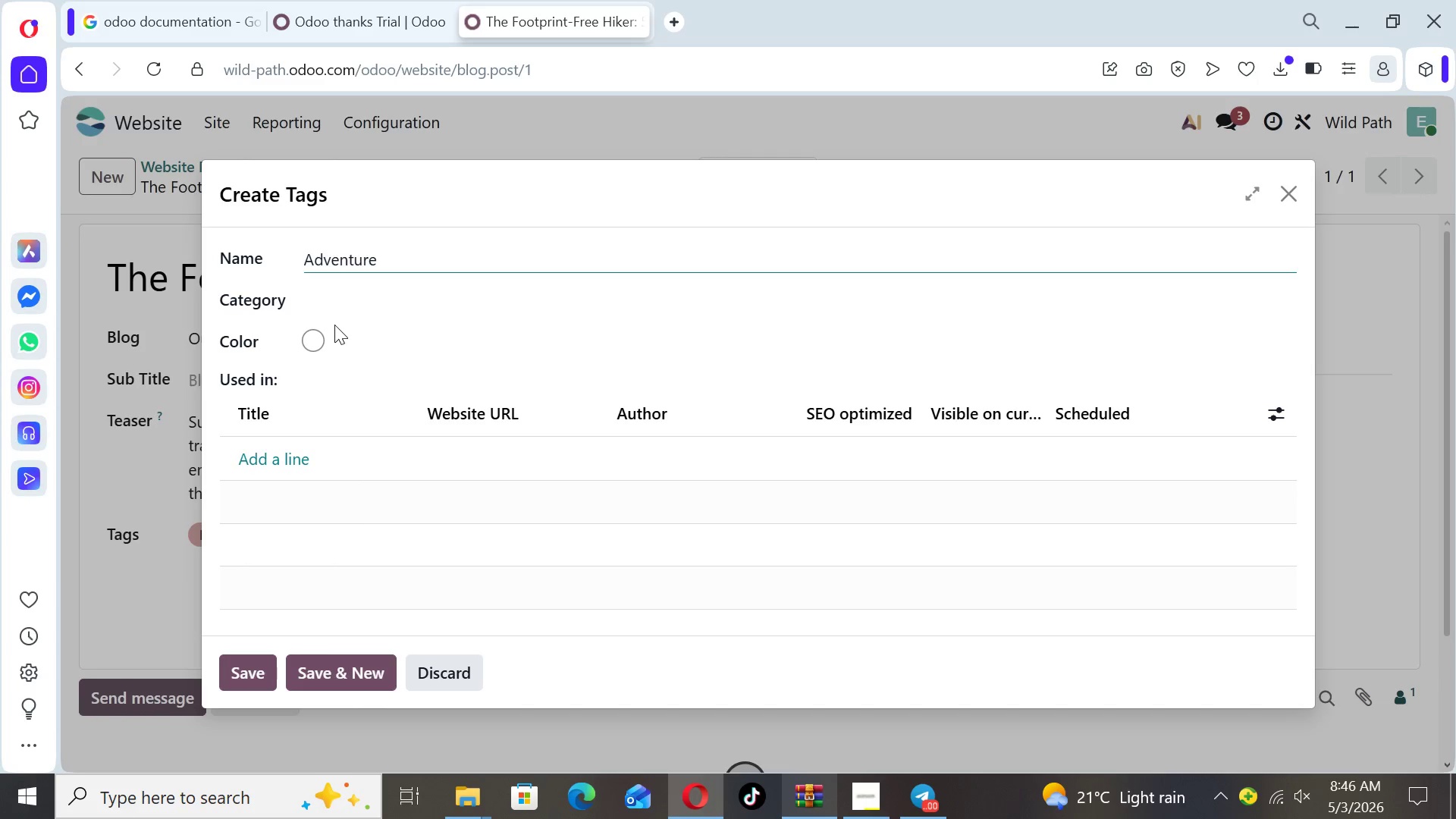 
left_click([319, 337])
 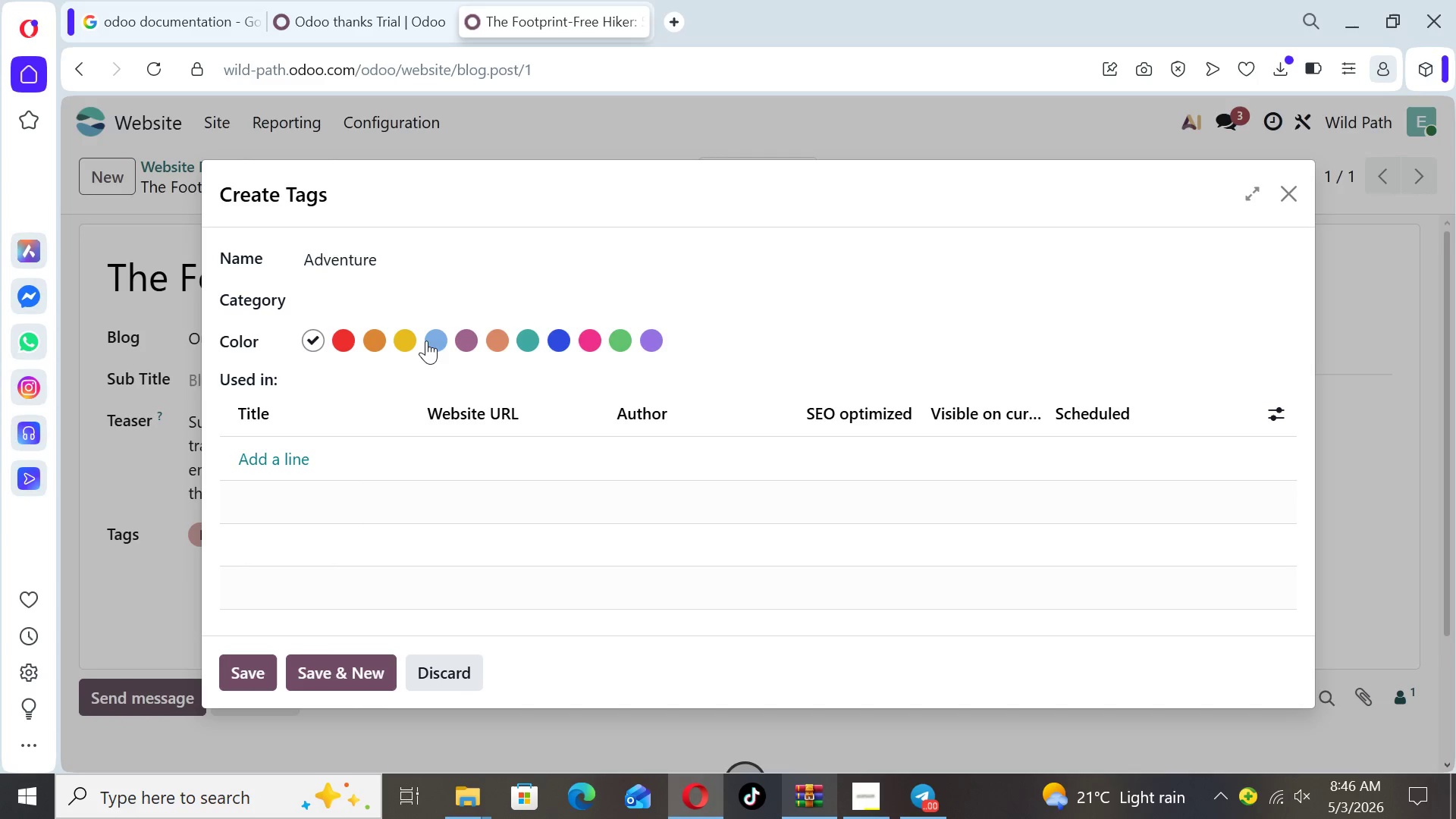 
left_click([435, 340])
 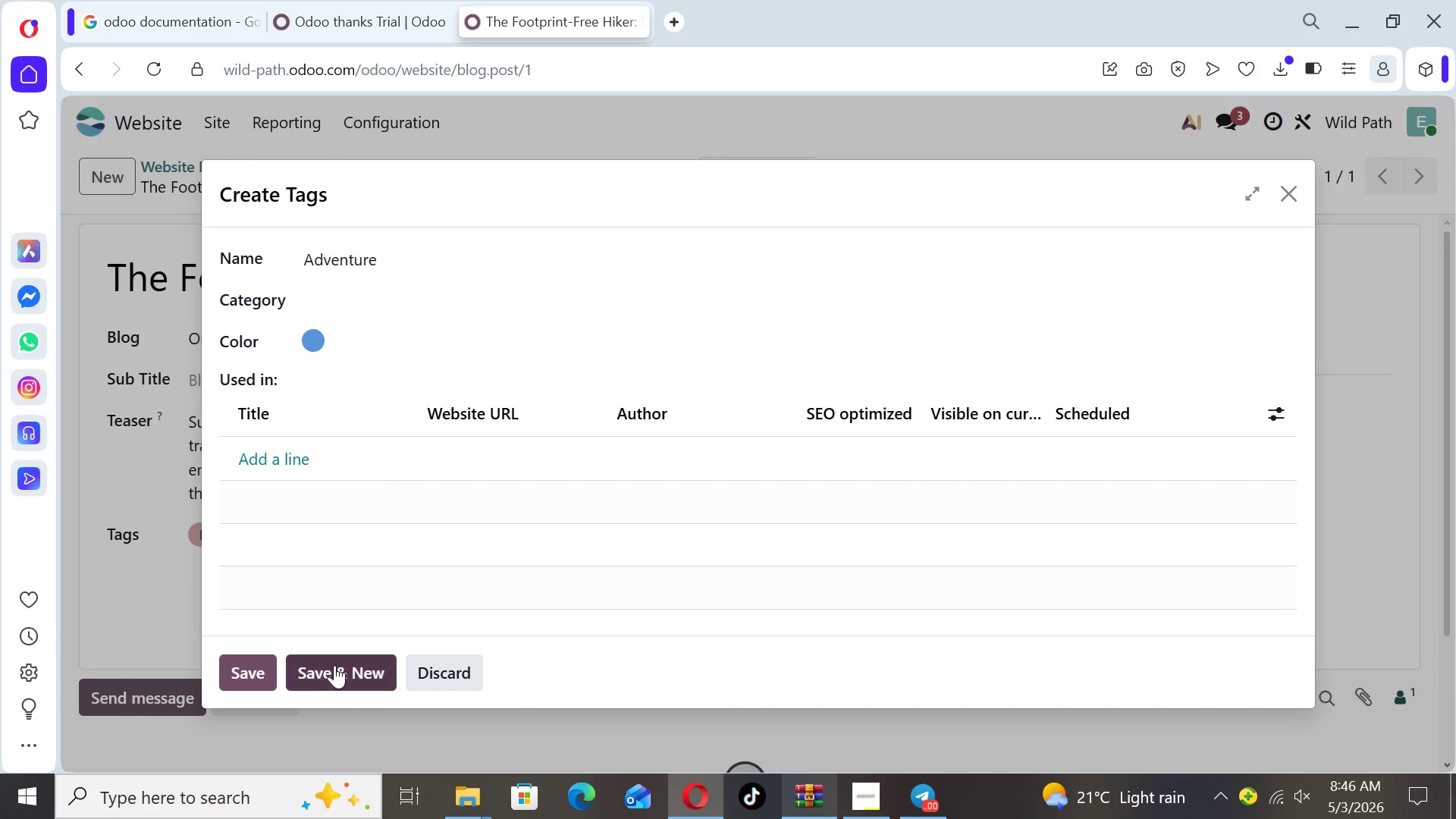 
left_click([334, 665])
 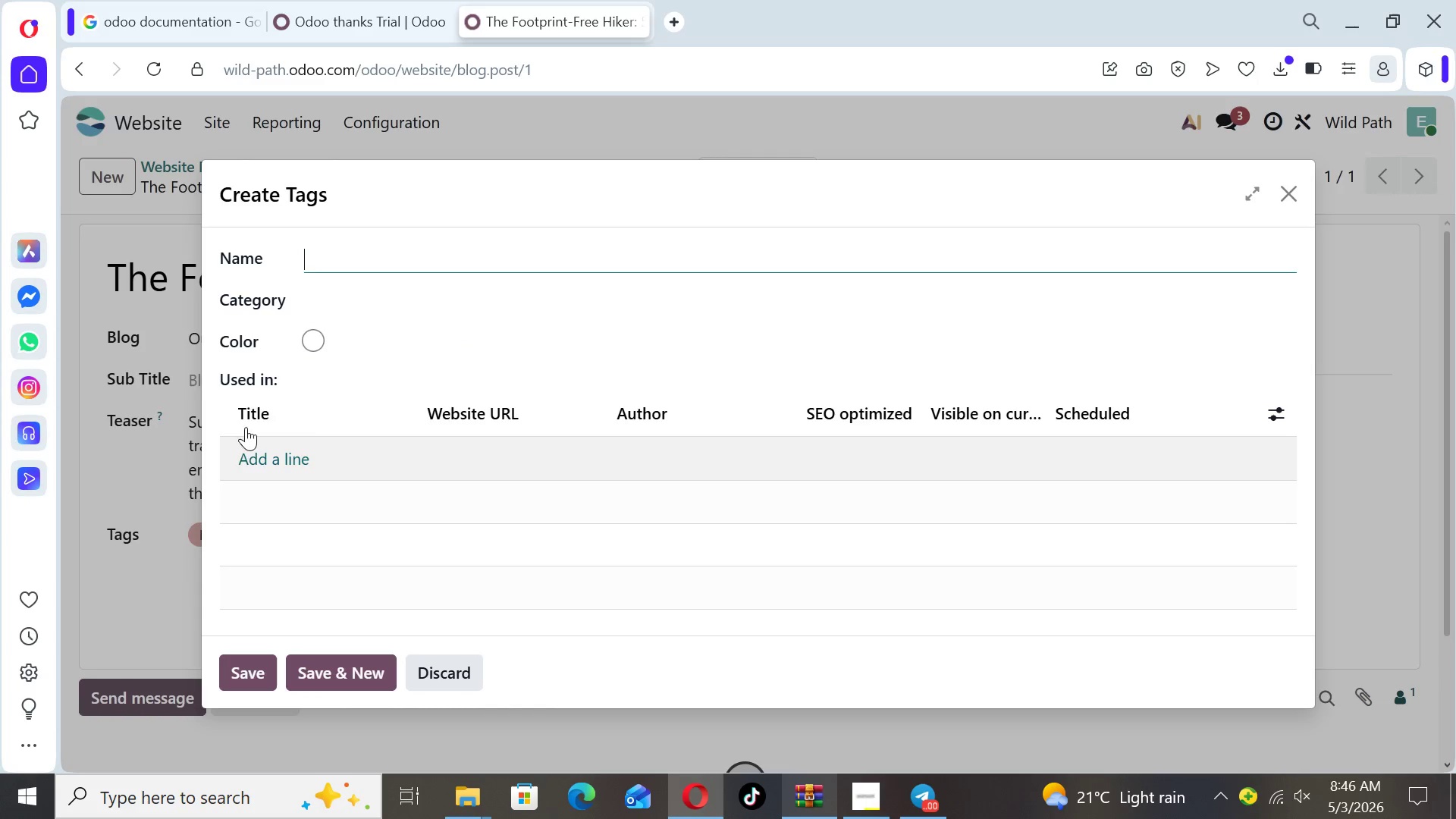 
type(Hiking)
 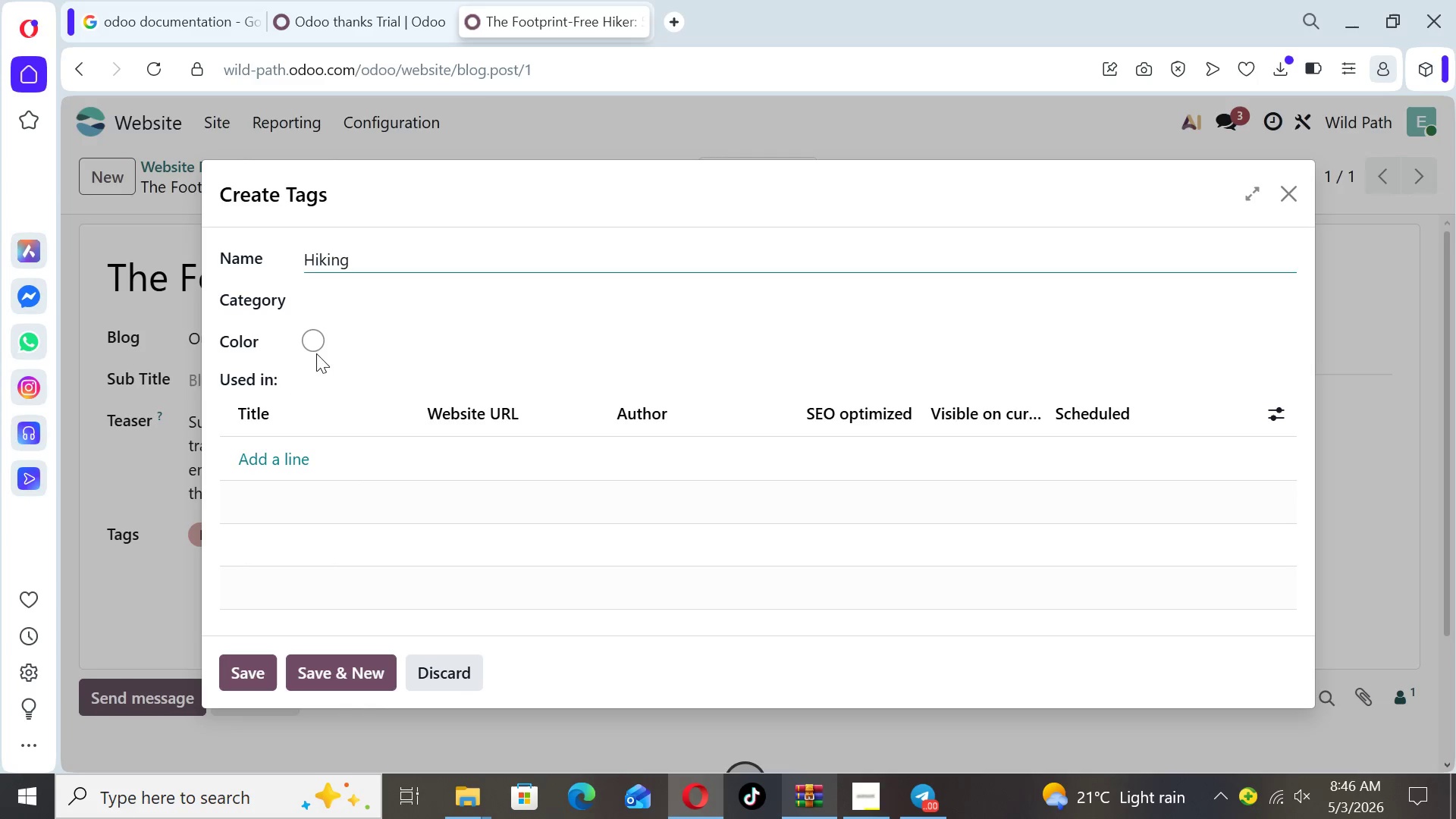 
left_click([315, 347])
 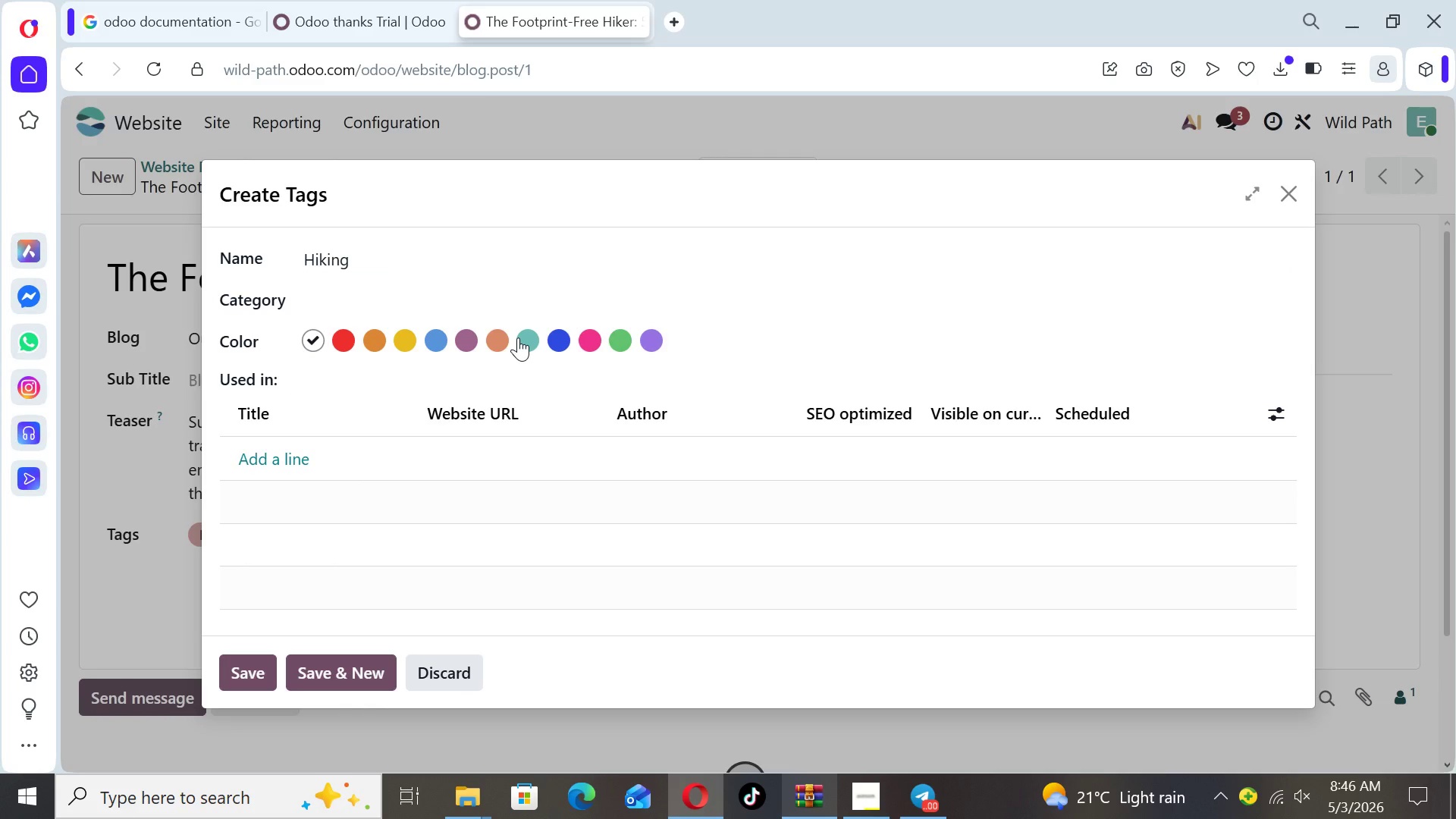 
left_click([522, 337])
 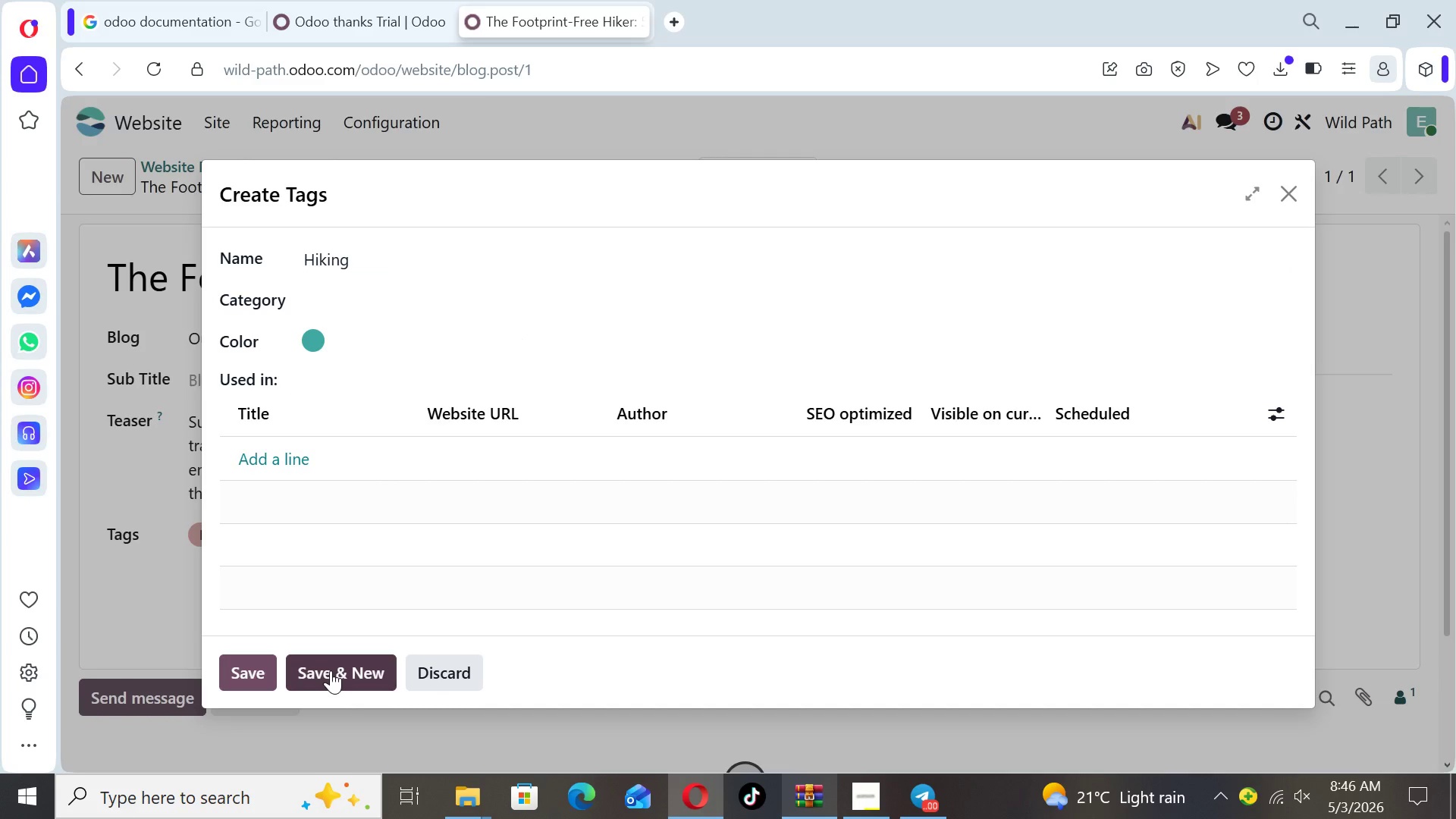 
wait(8.38)
 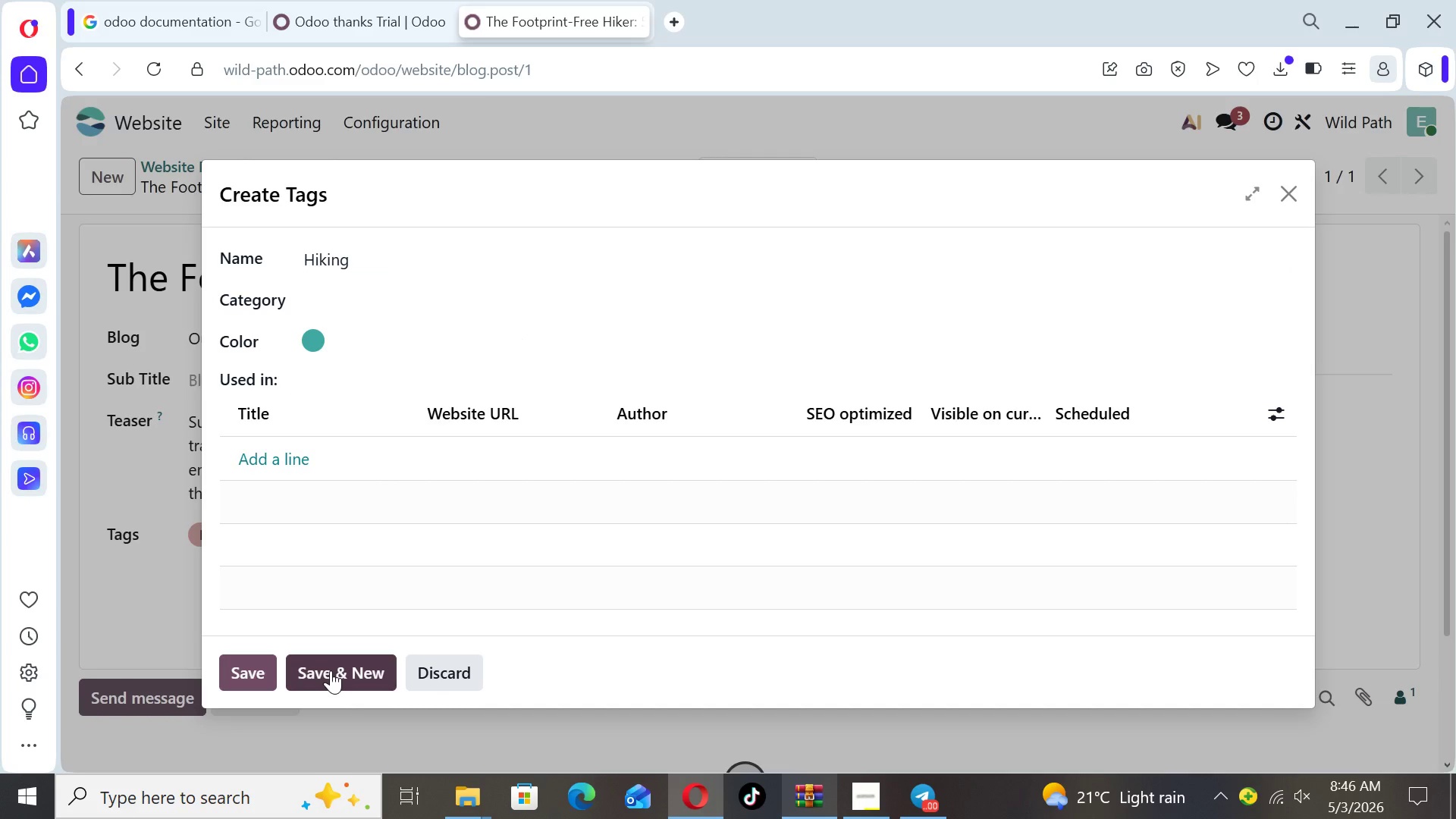 
left_click([250, 667])
 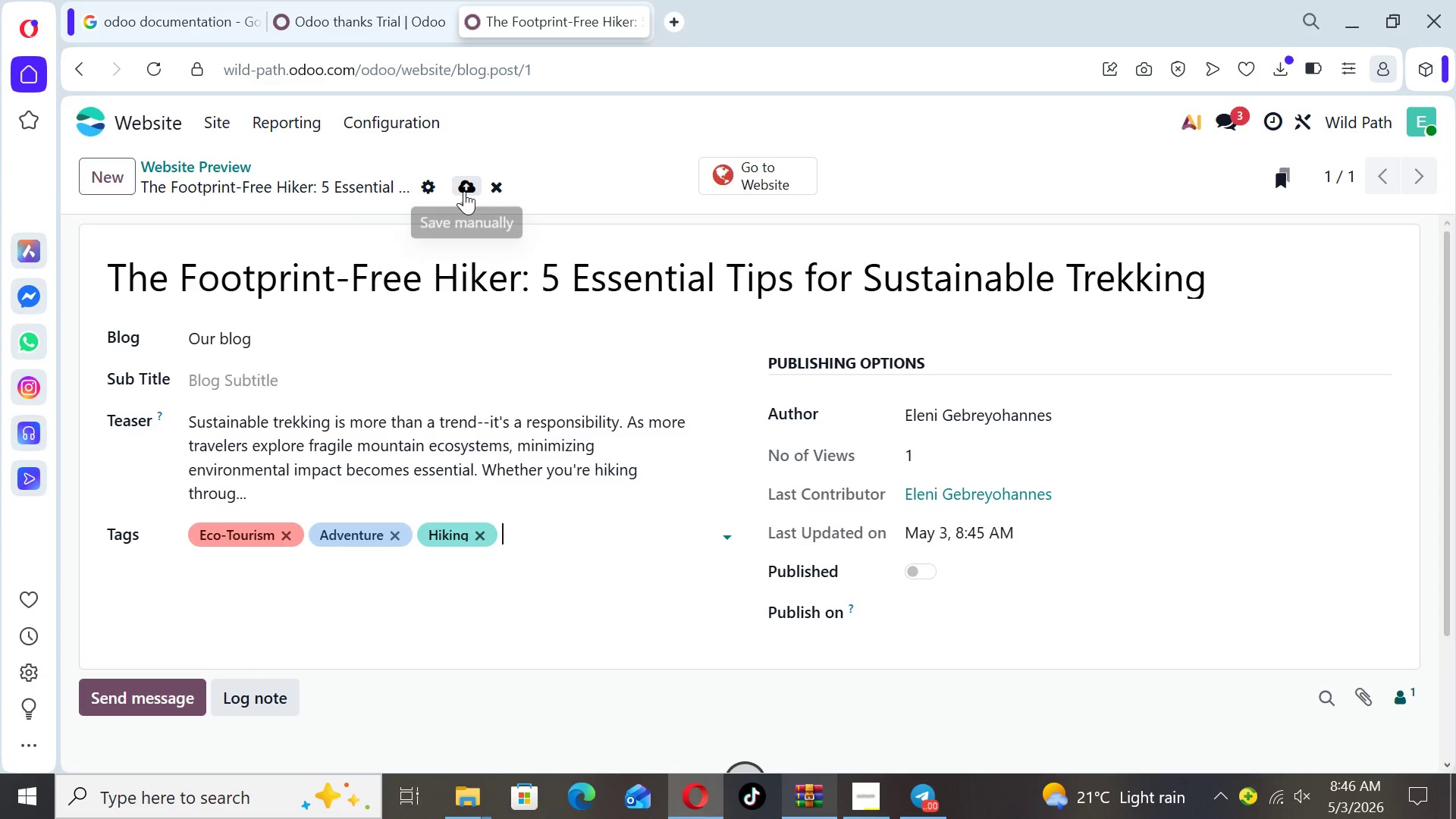 
wait(5.12)
 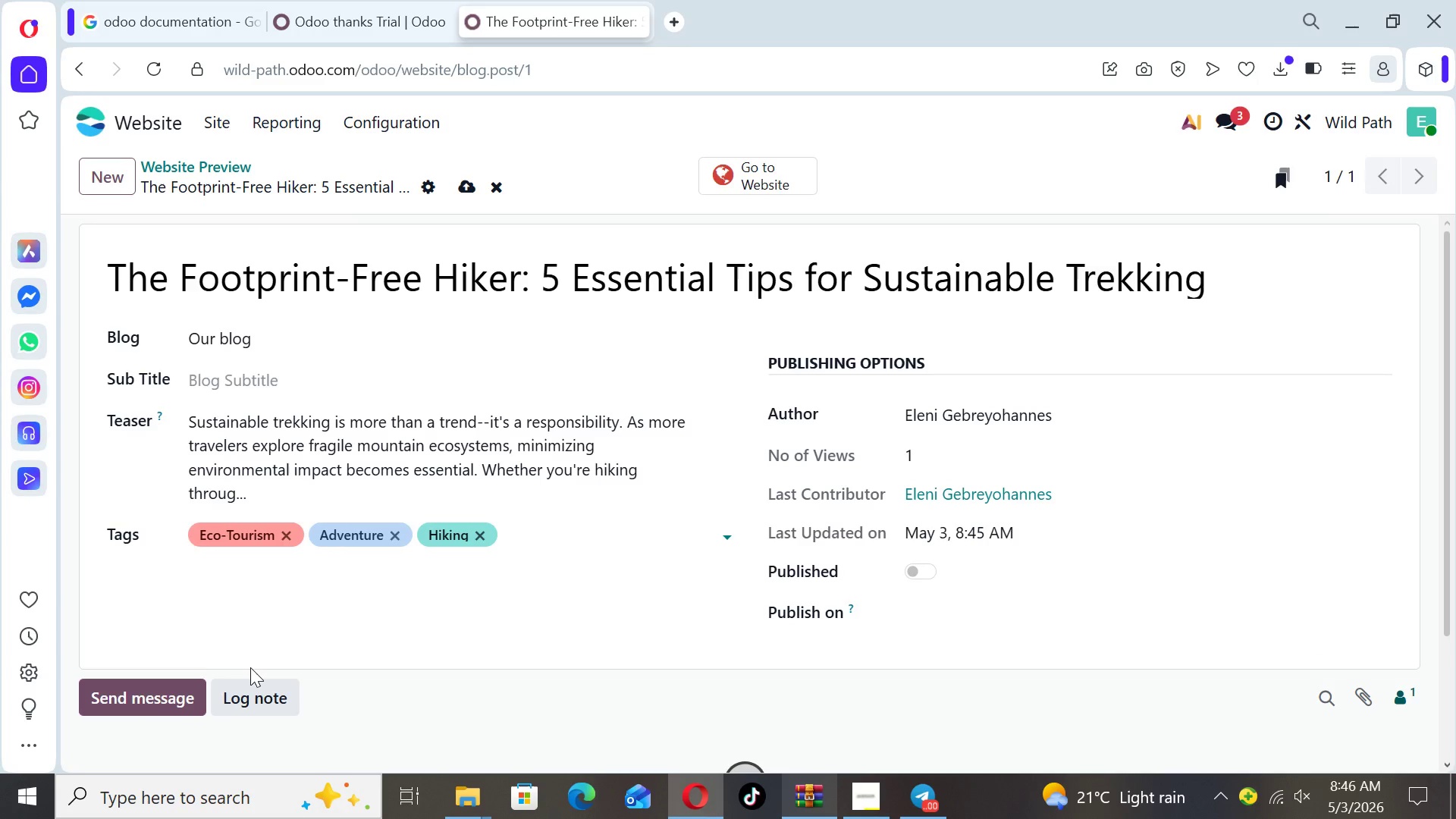 
left_click([464, 191])
 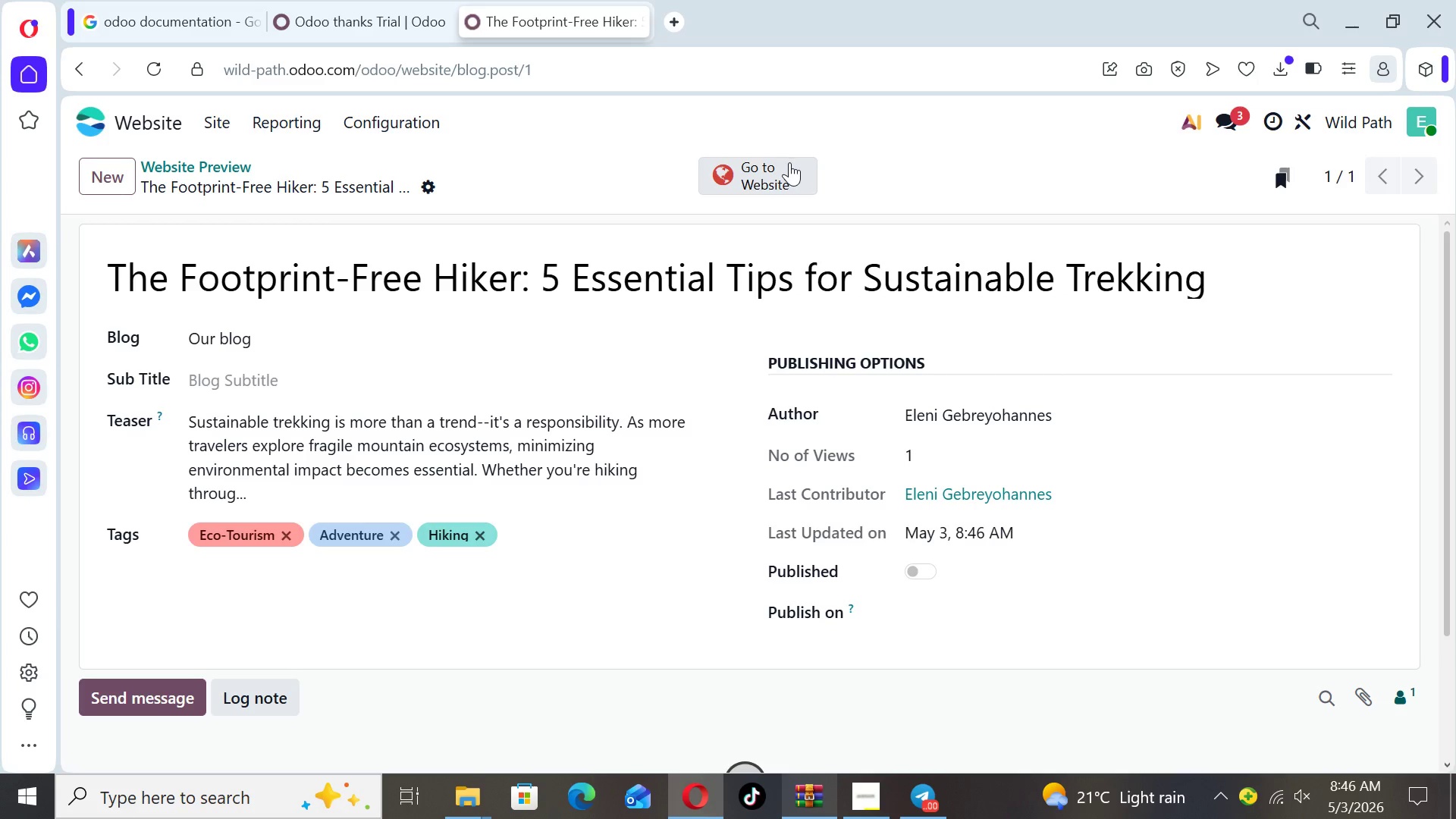 
left_click([780, 166])
 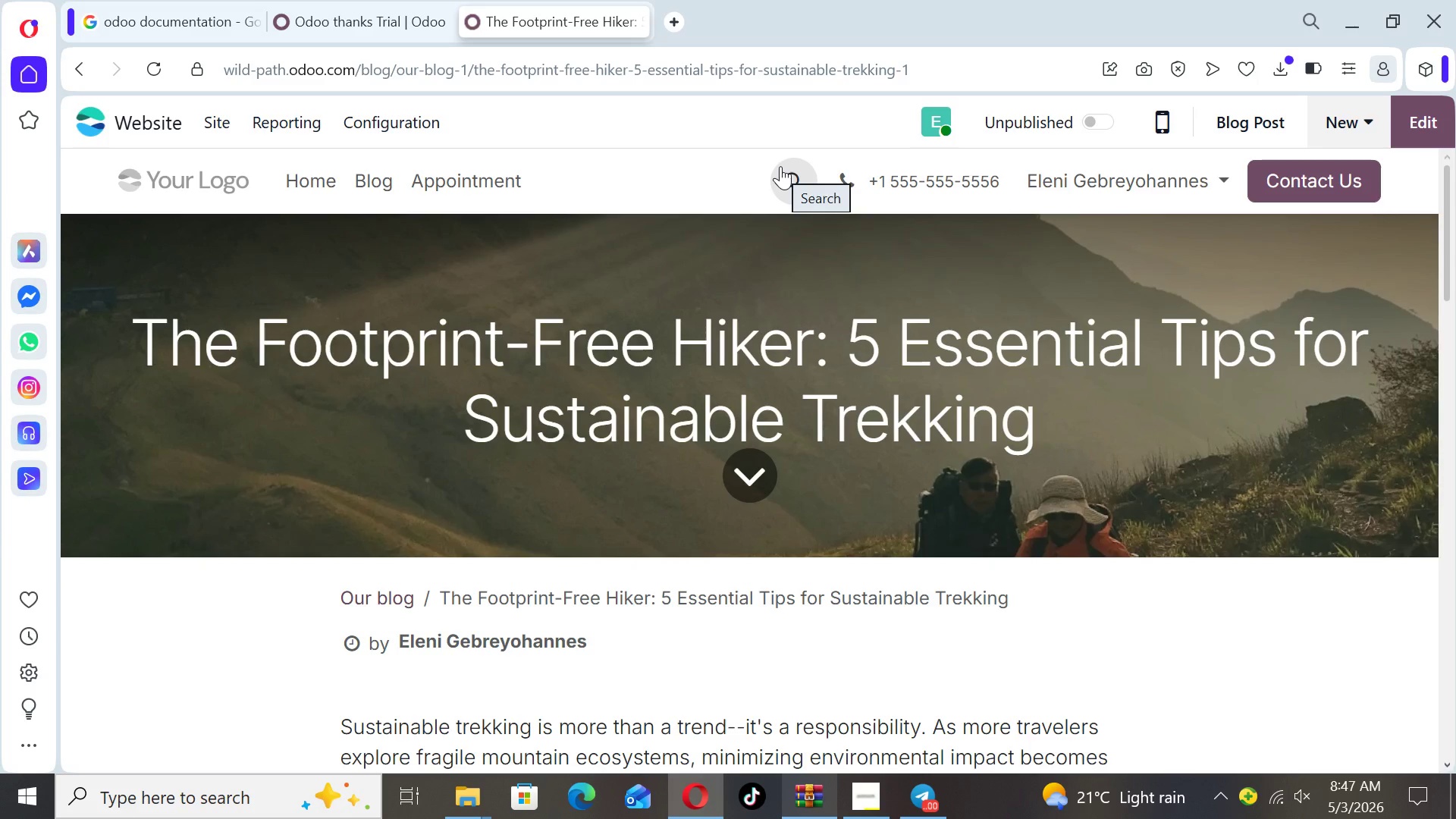 
wait(40.5)
 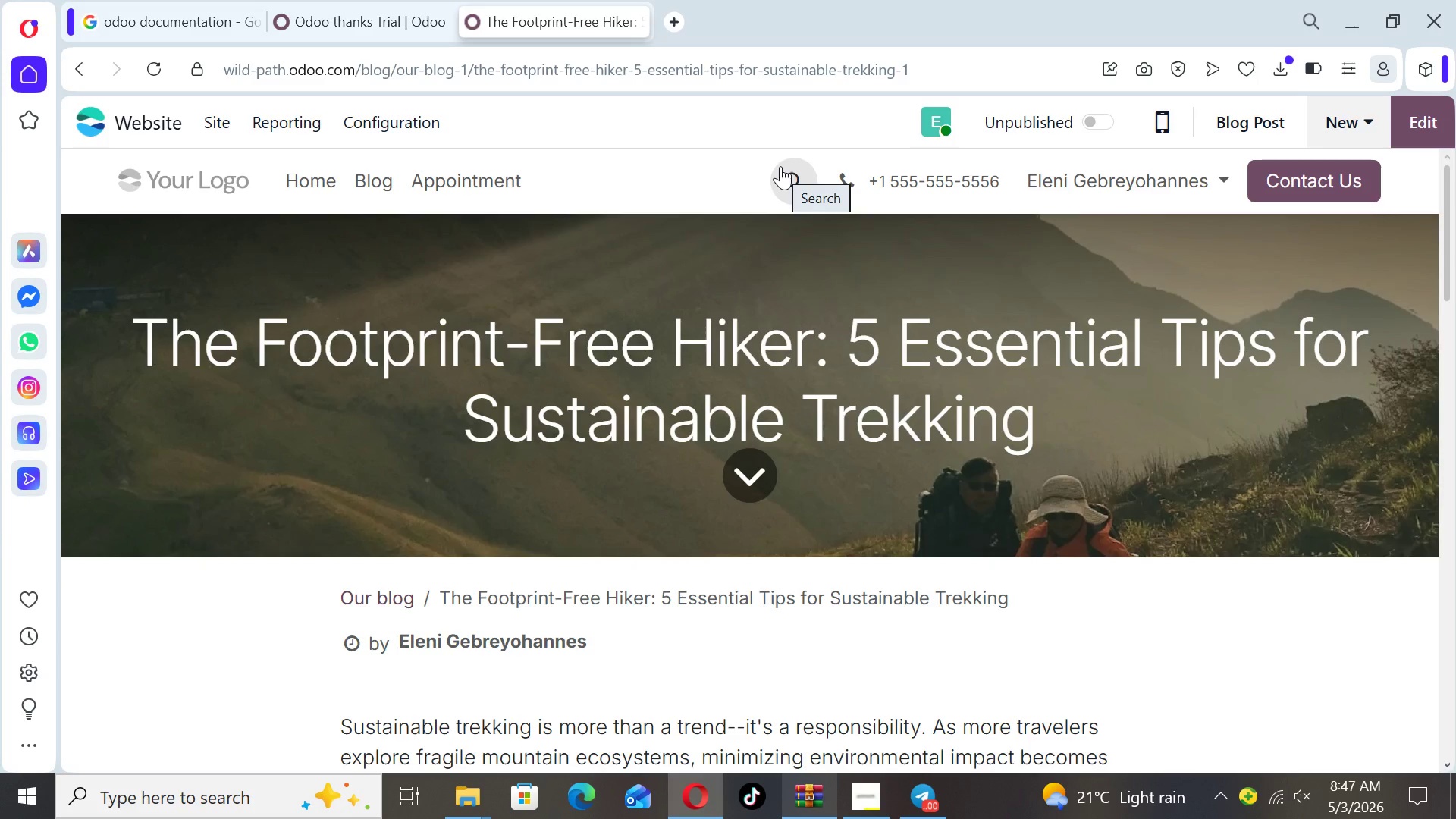 
left_click([206, 121])
 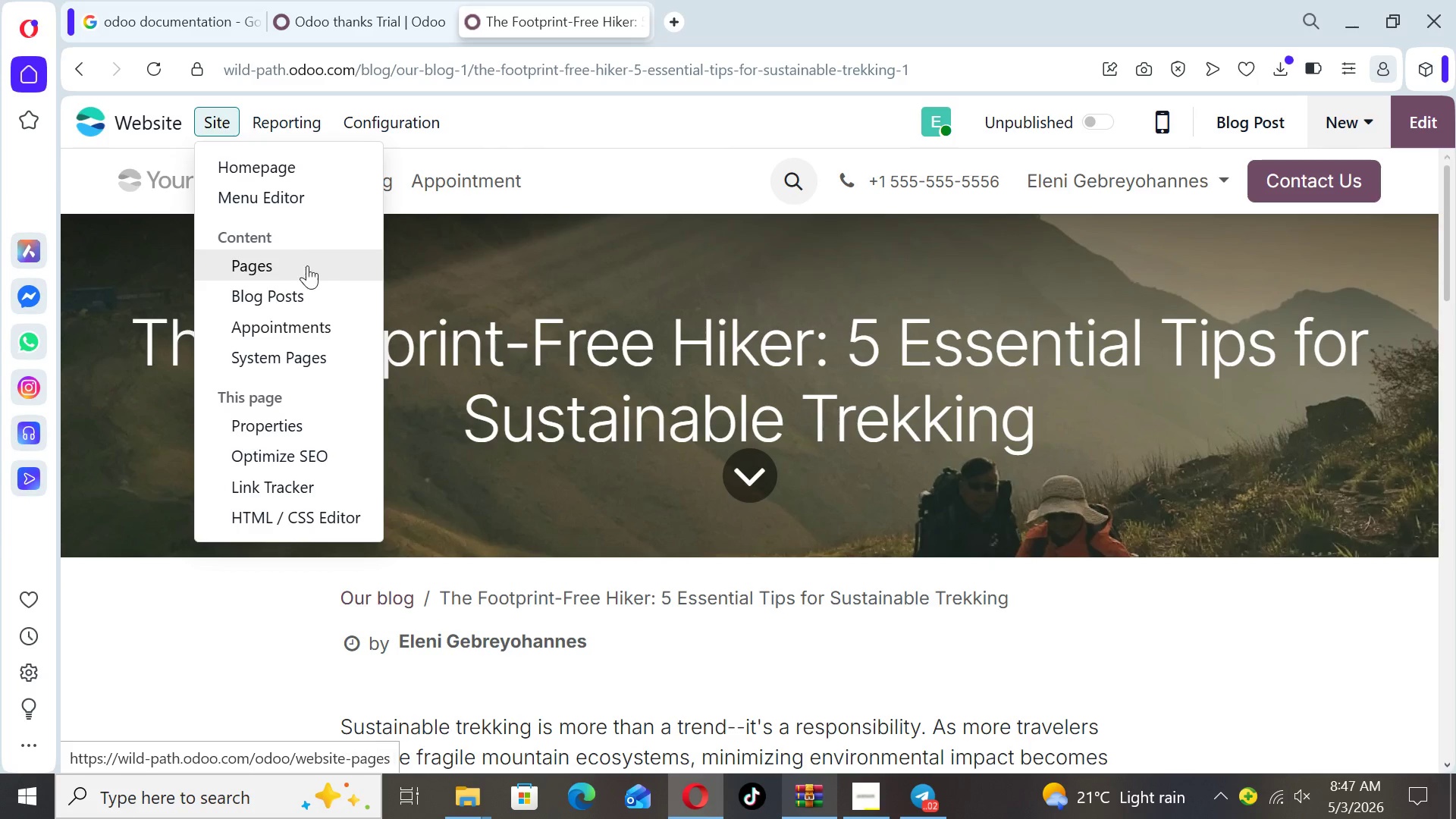 
left_click([304, 272])
 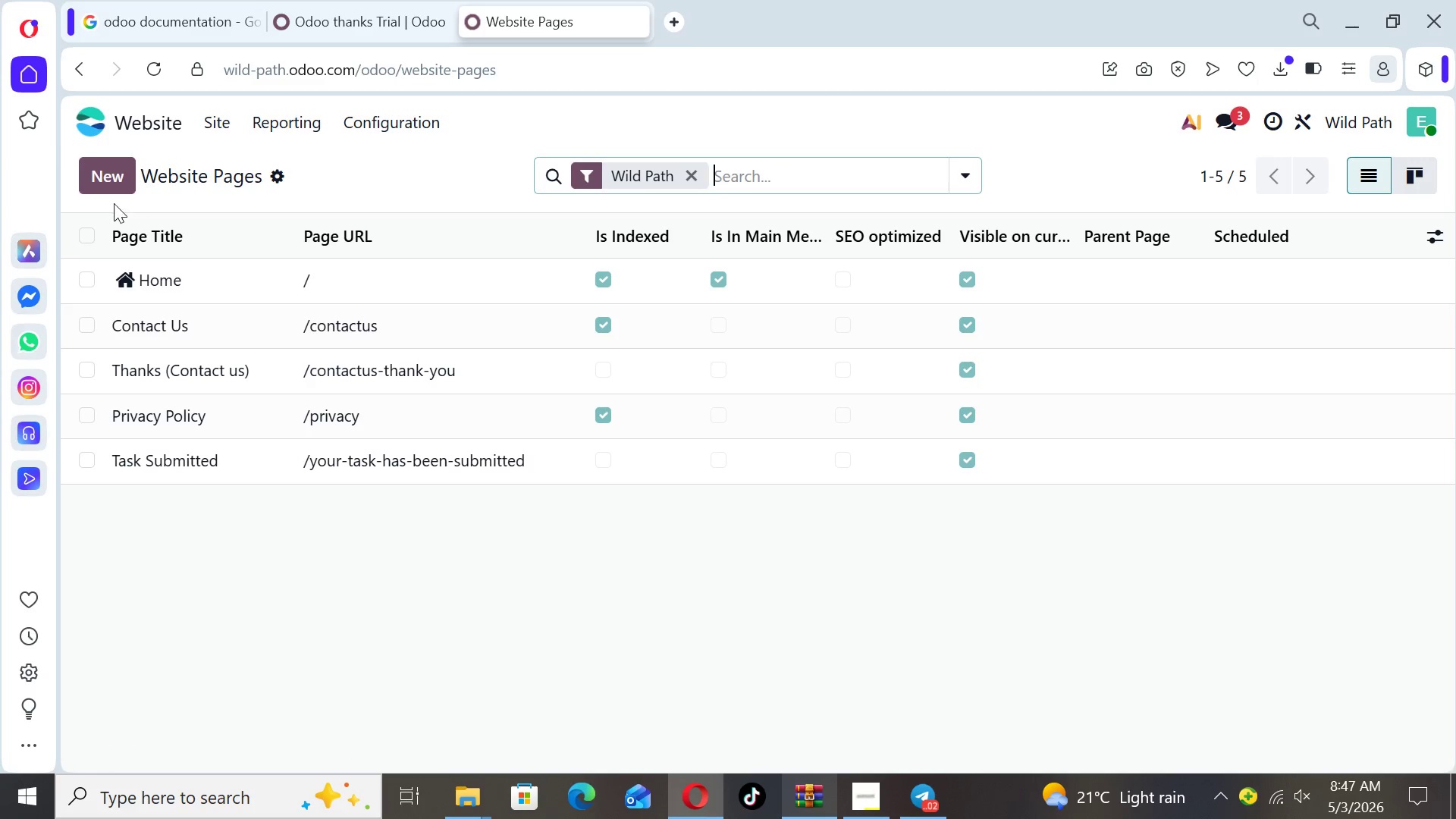 
left_click([108, 176])
 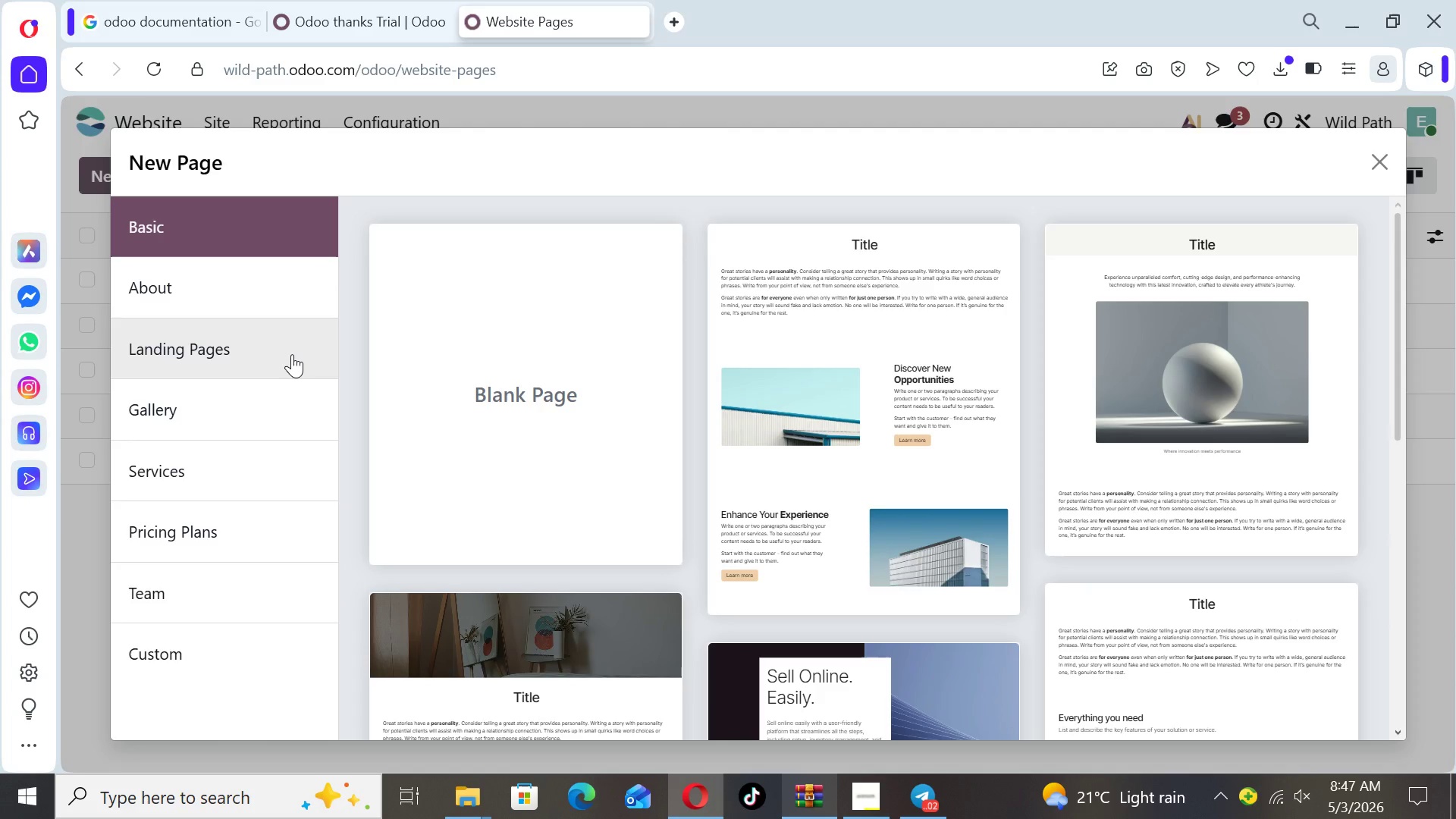 
wait(19.94)
 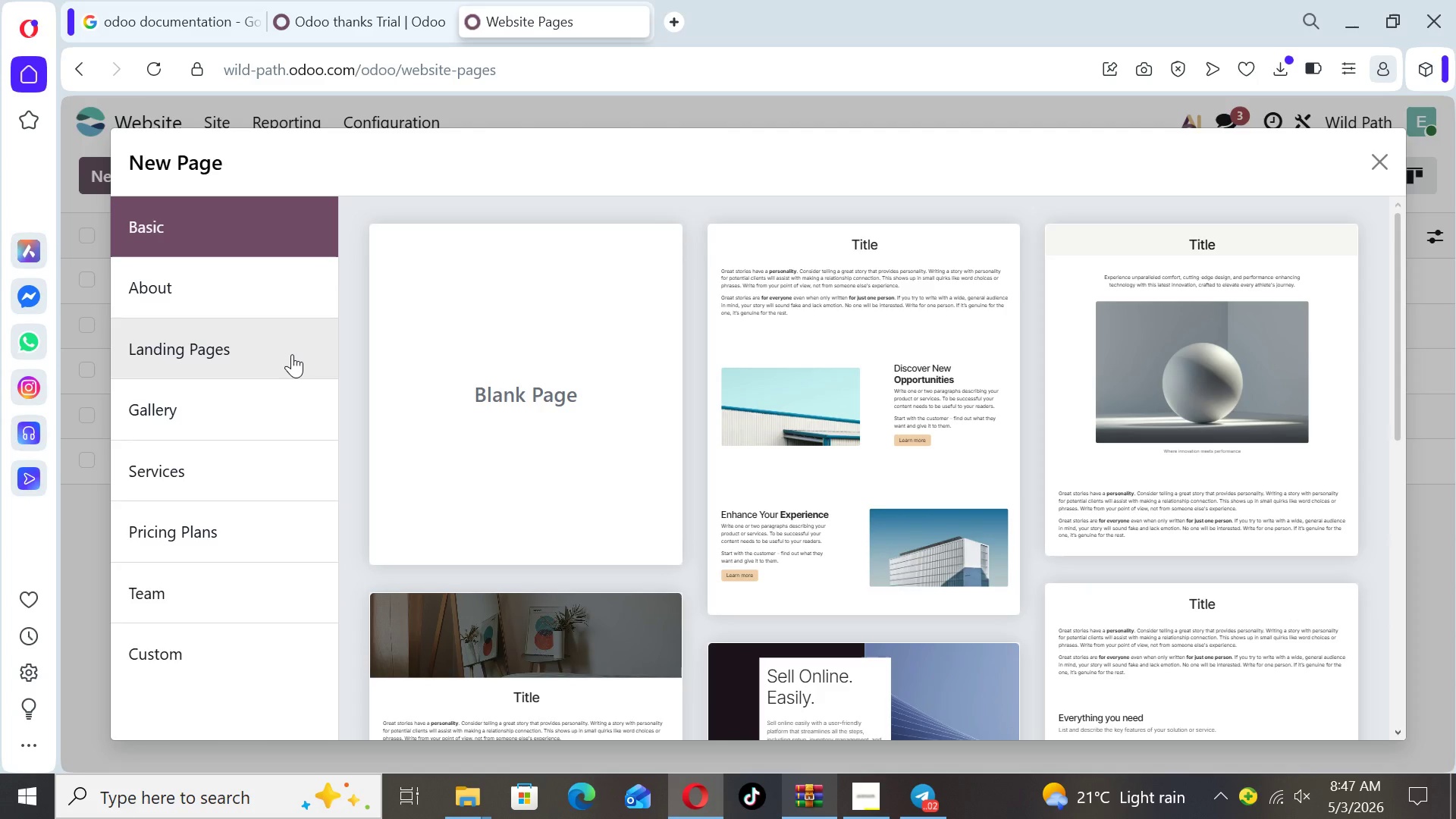 
left_click([1379, 157])
 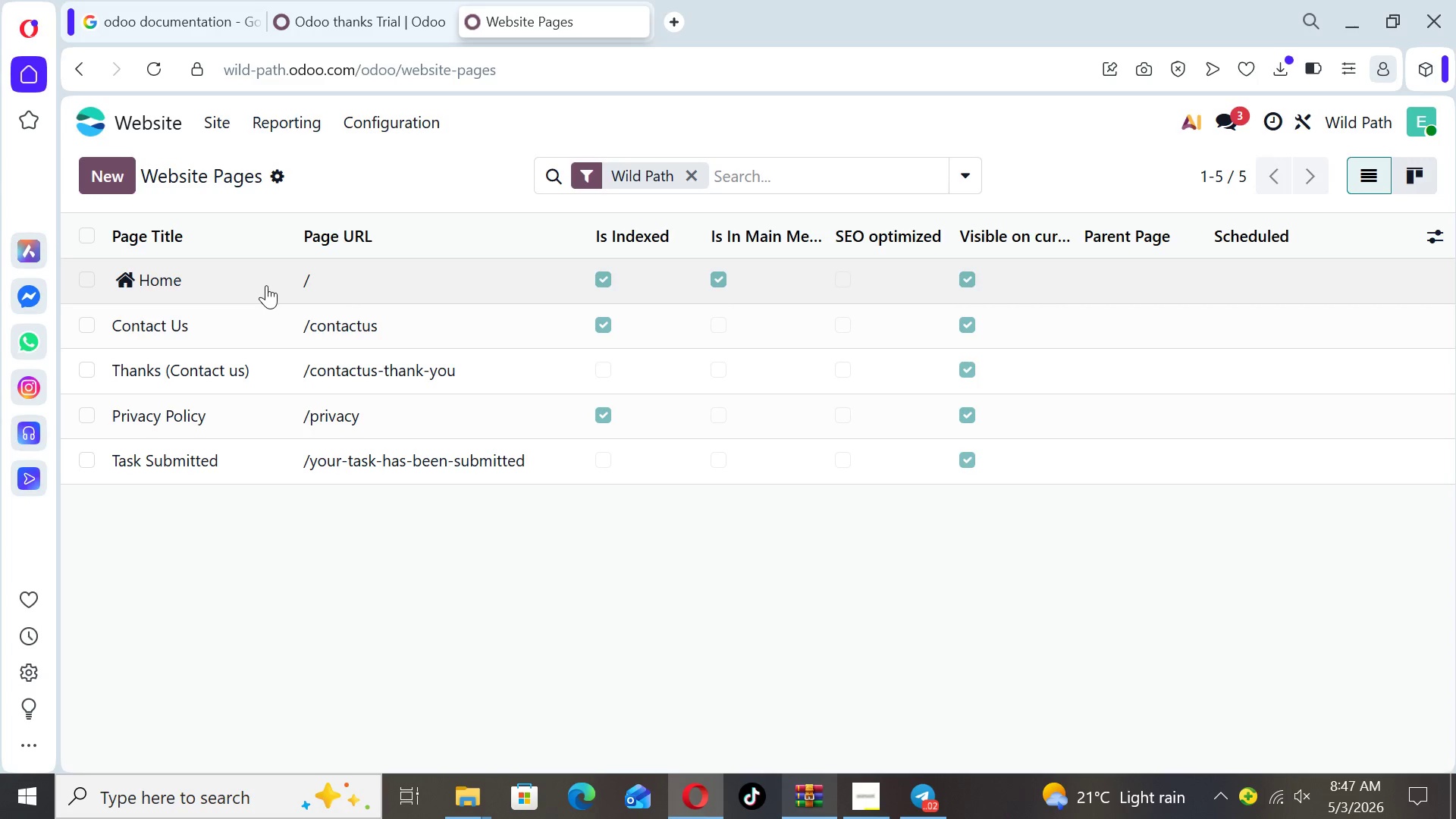 
wait(10.11)
 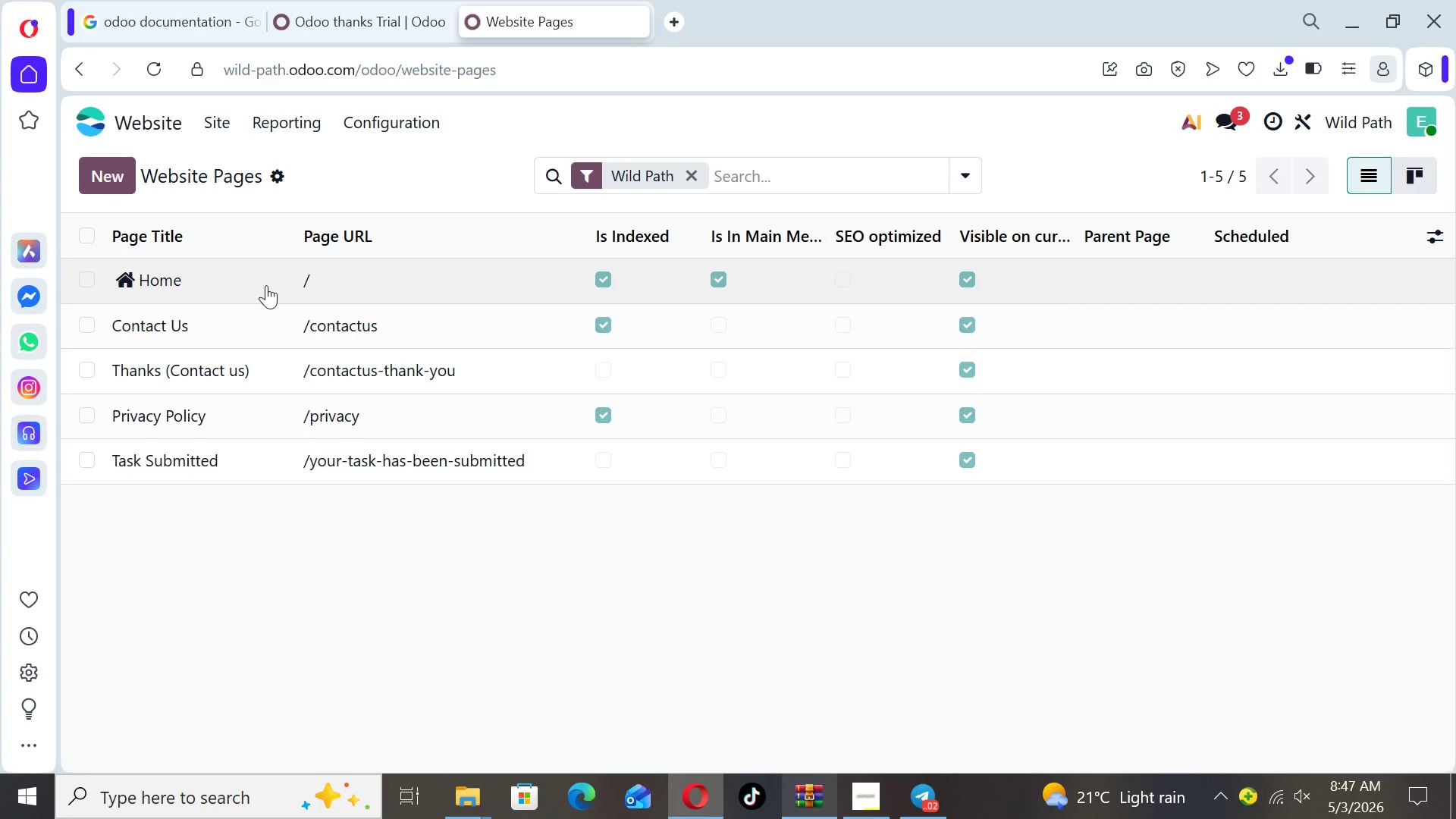 
left_click([110, 174])
 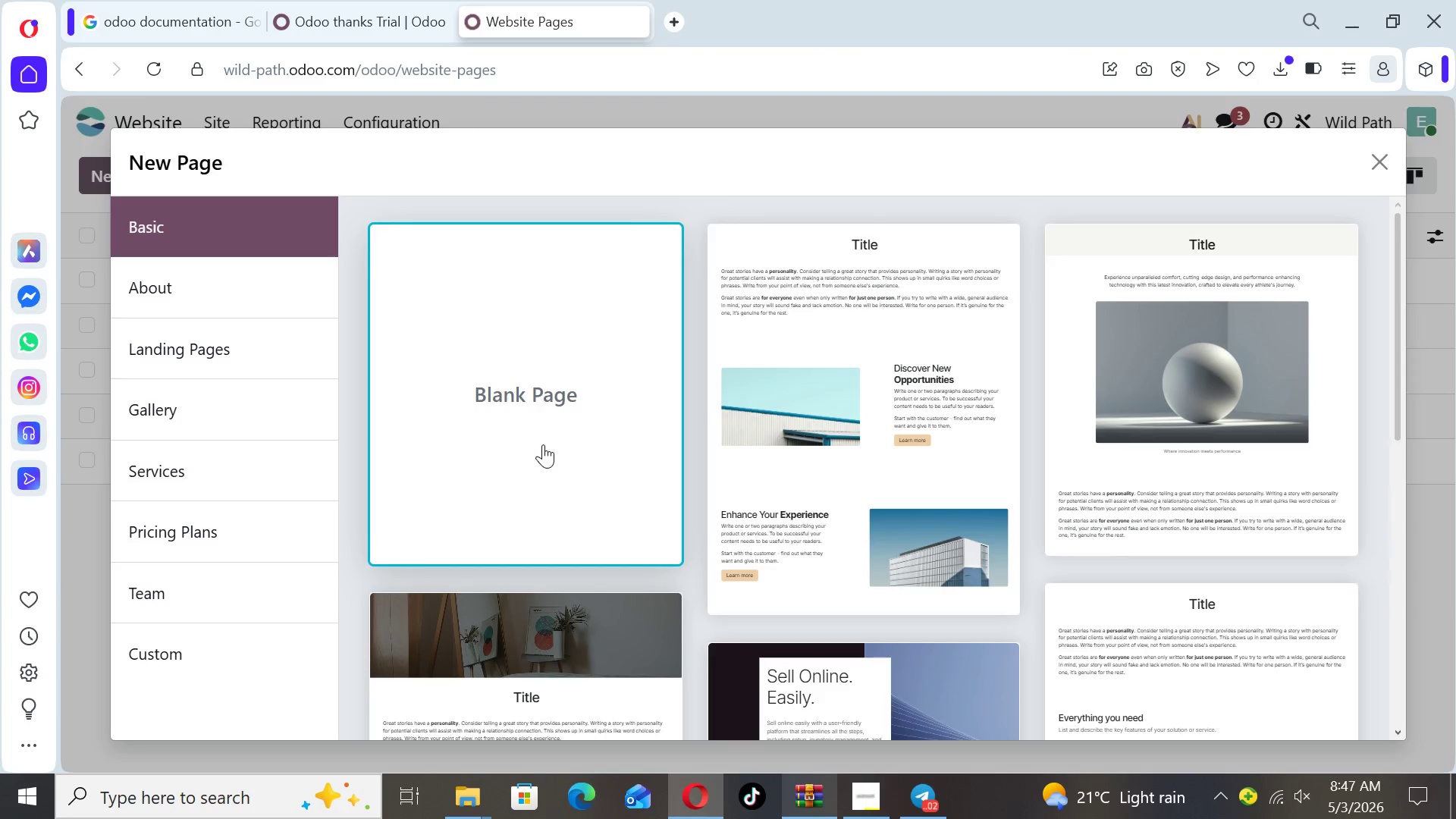 
left_click([543, 415])
 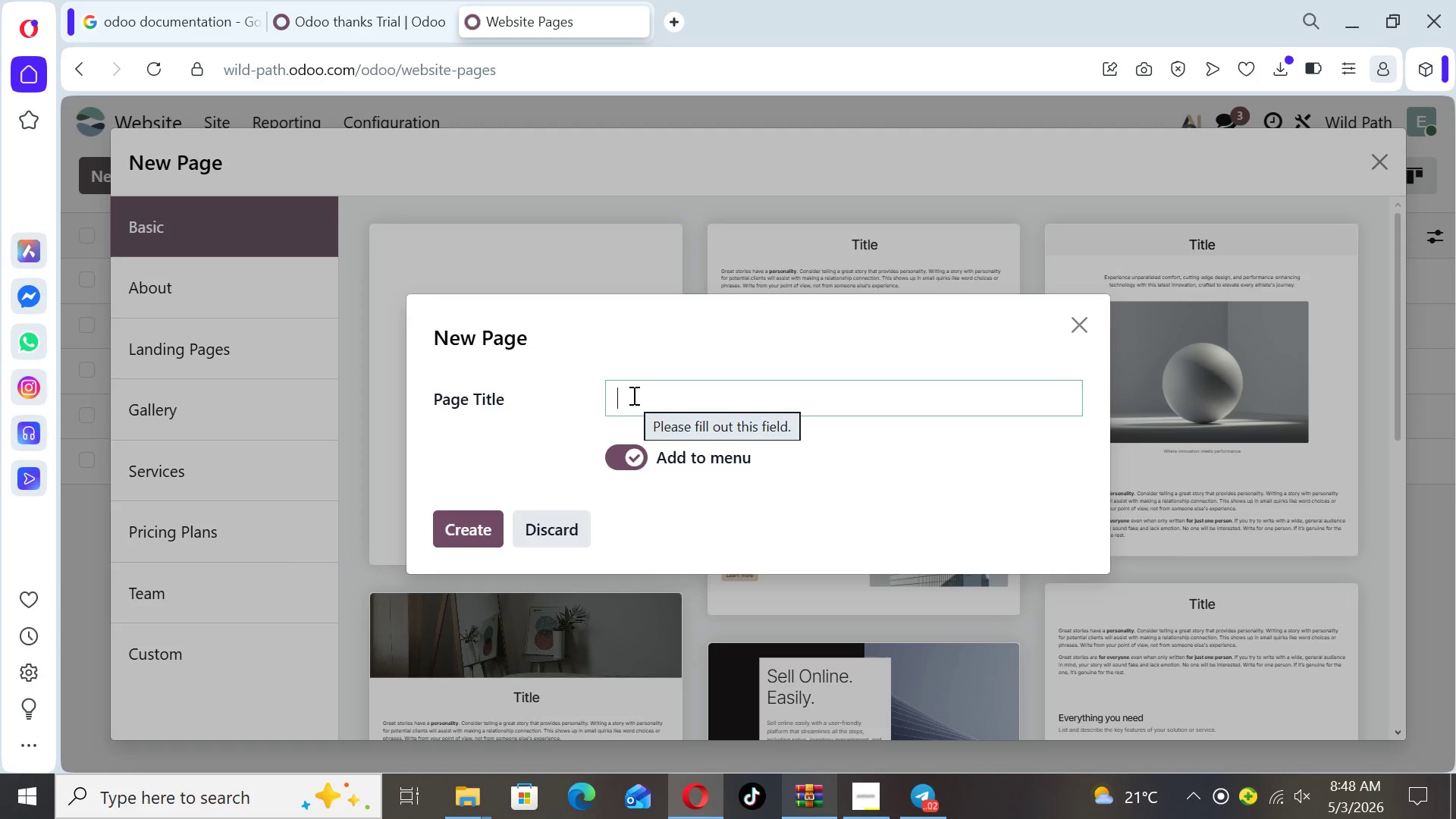 
type(Tours)
 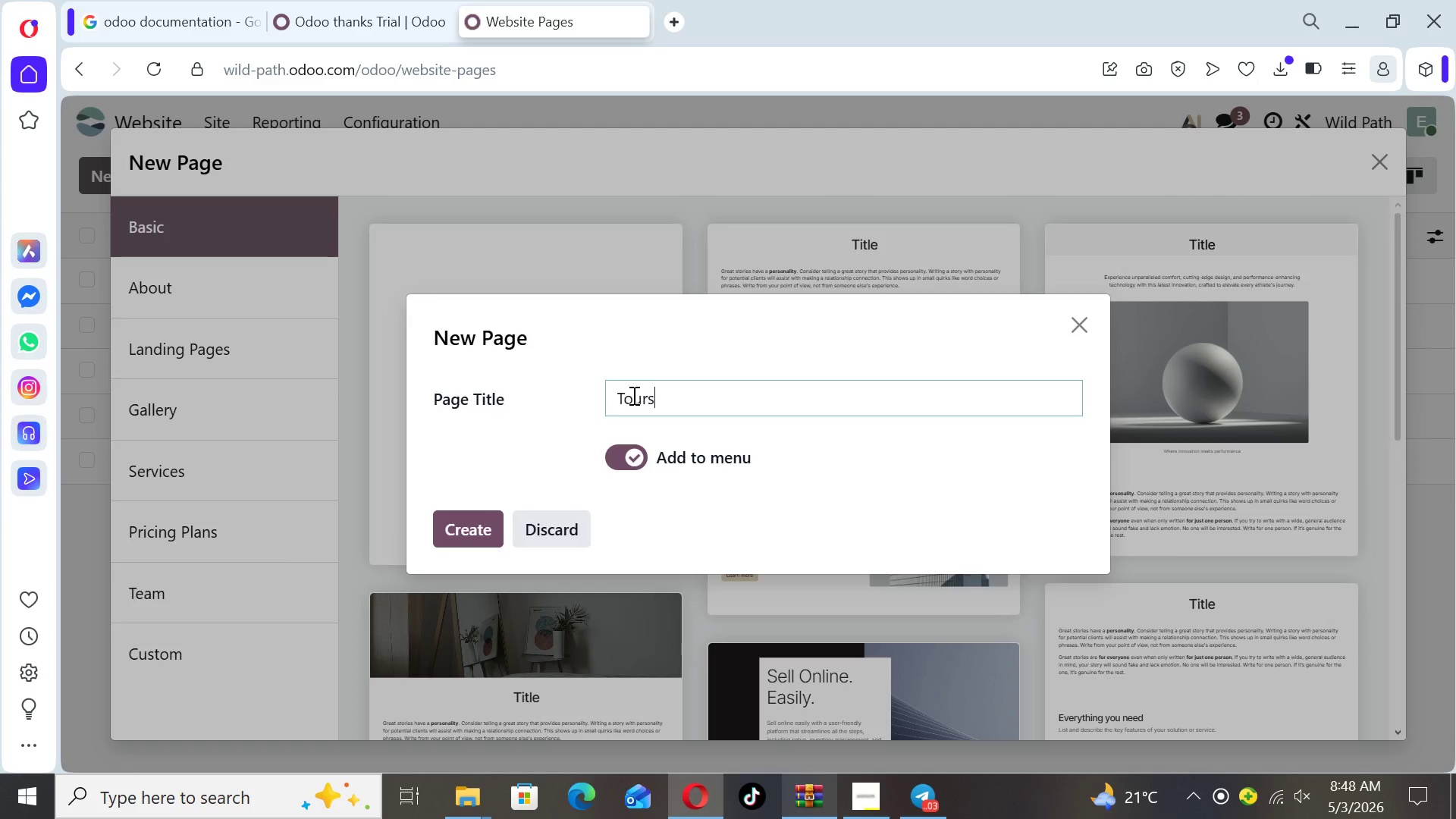 
wait(12.27)
 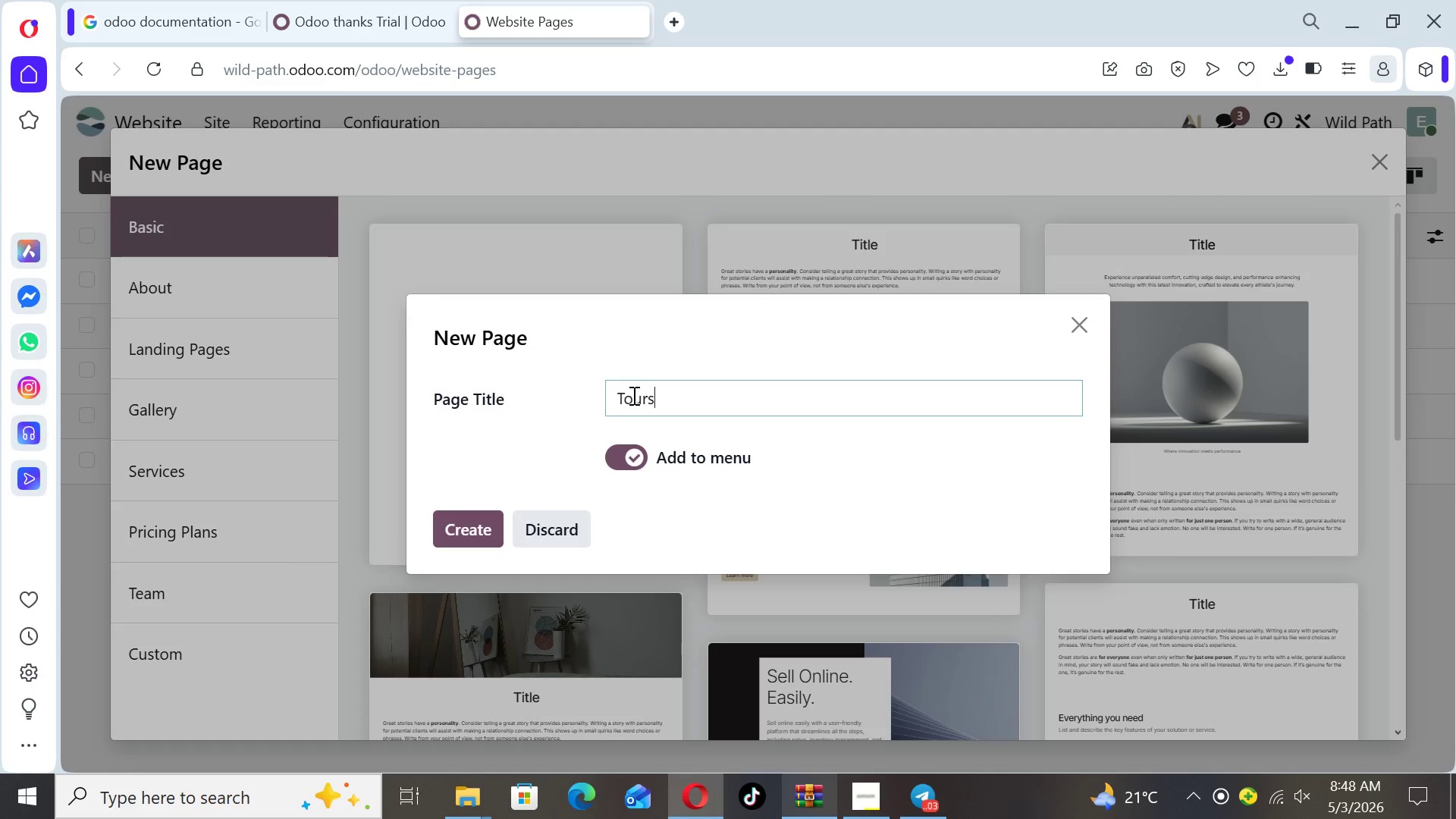 
left_click([469, 529])
 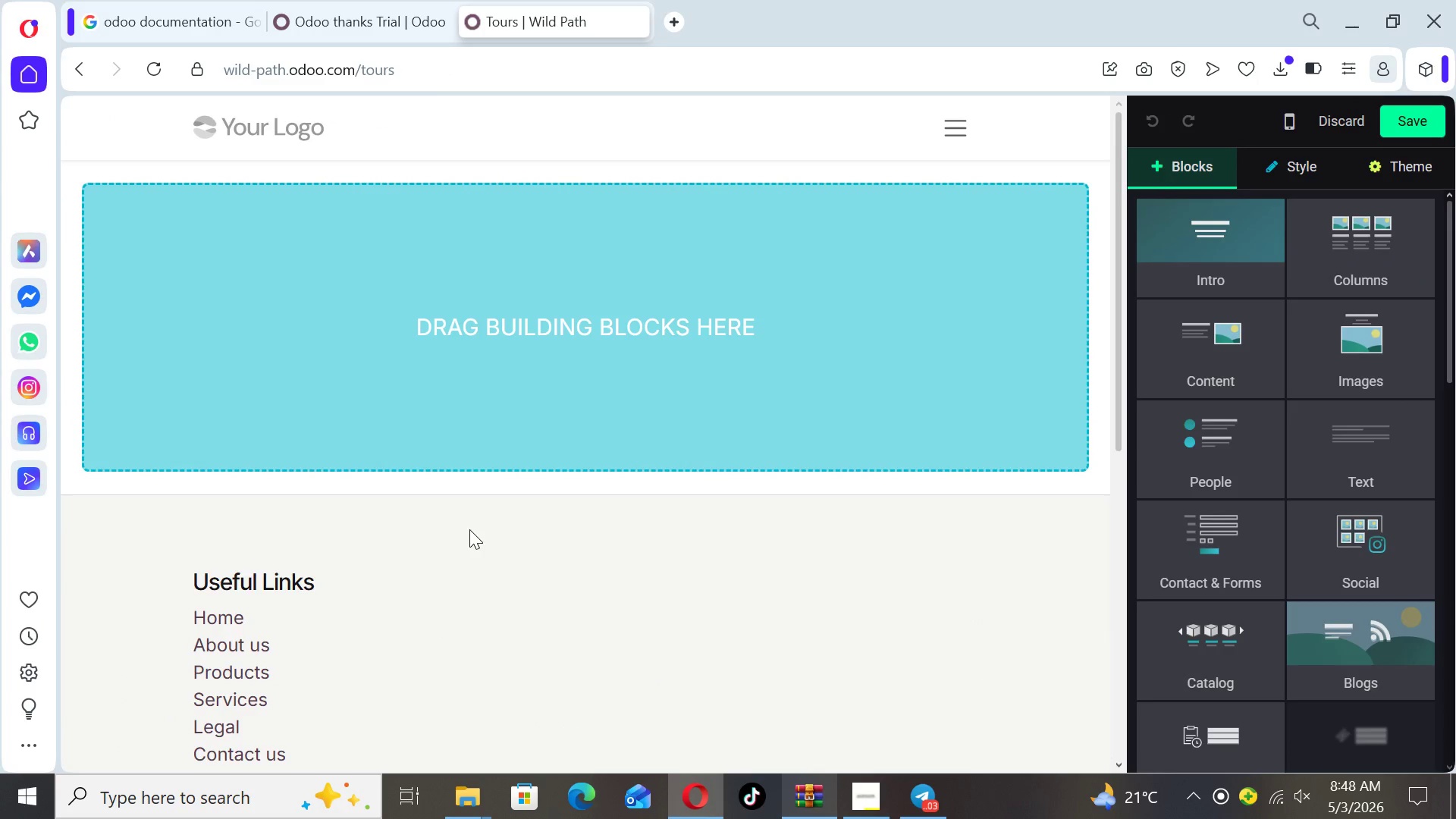 
wait(8.16)
 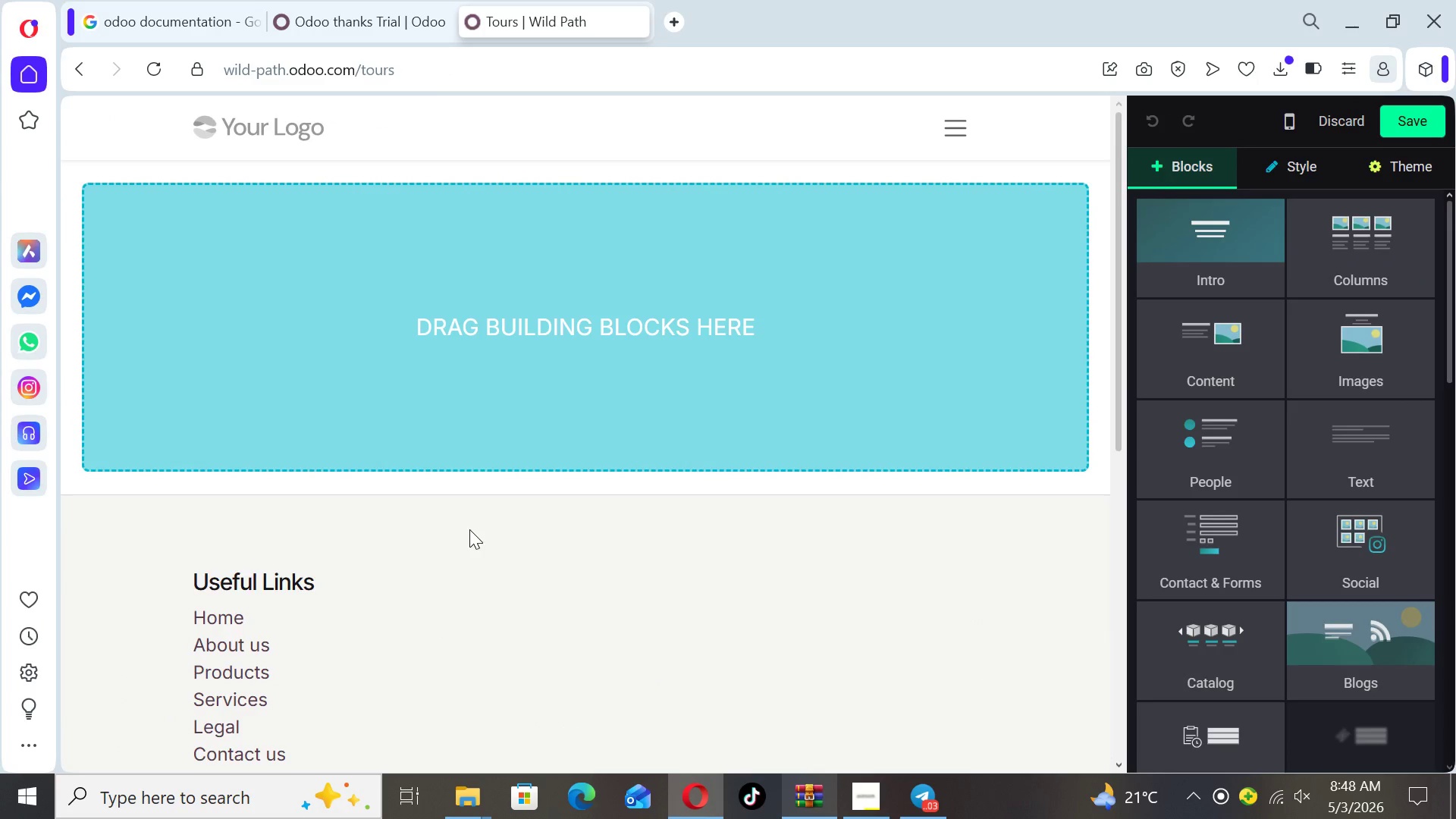 
mouse_move([1352, 457])
 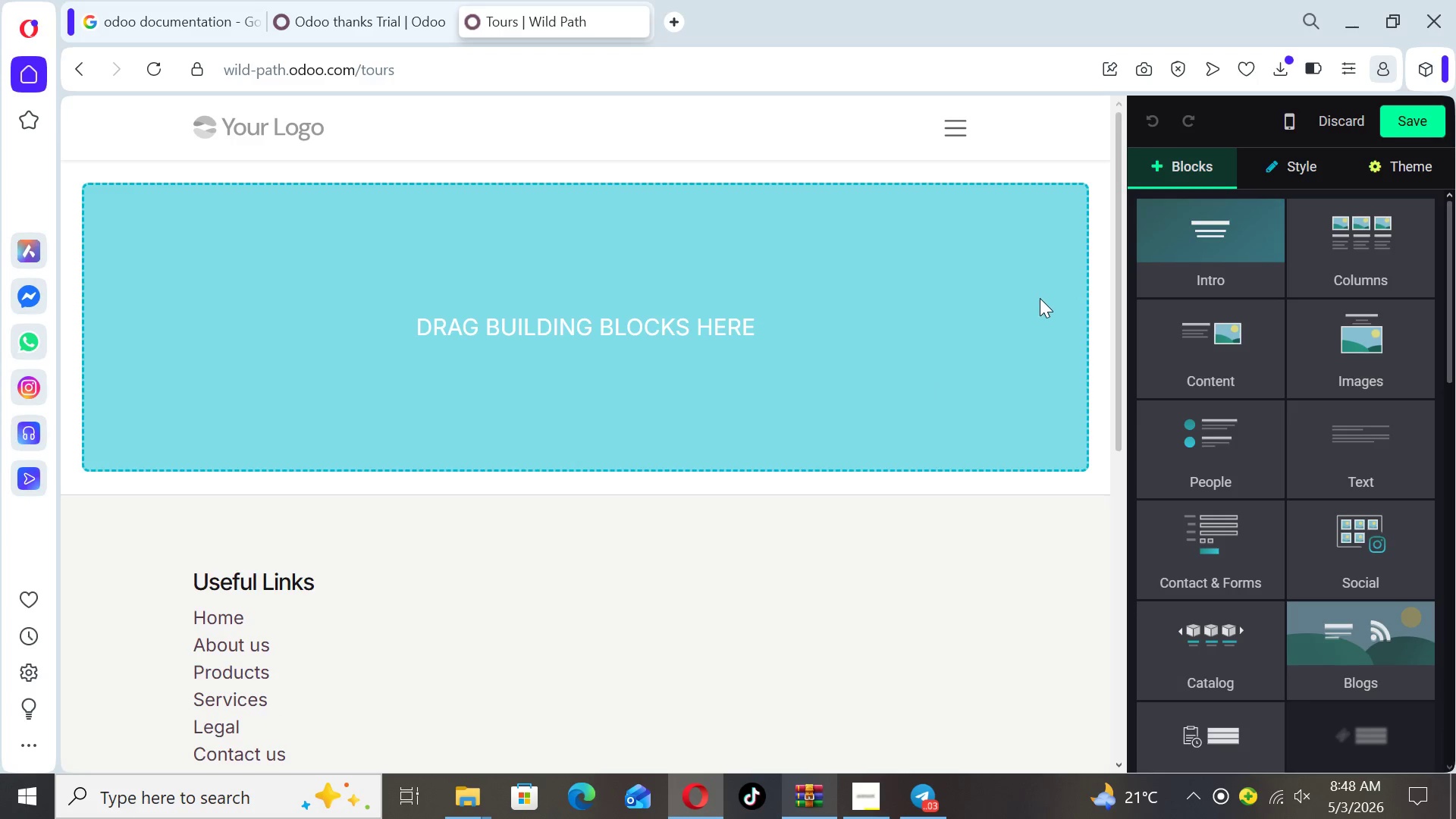 
left_click_drag(start_coordinate=[1116, 315], to_coordinate=[1112, 124])
 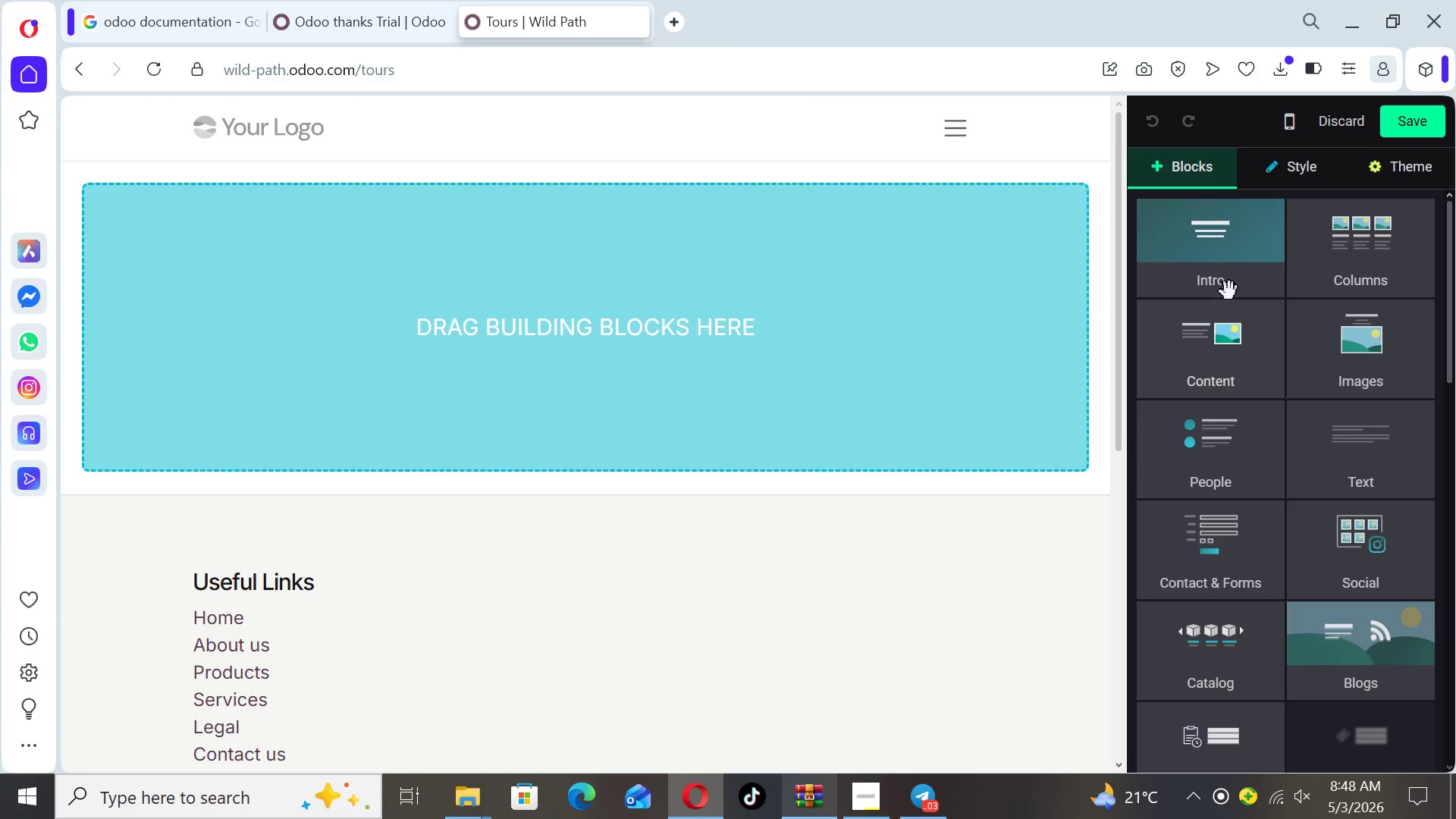 
left_click([1227, 267])
 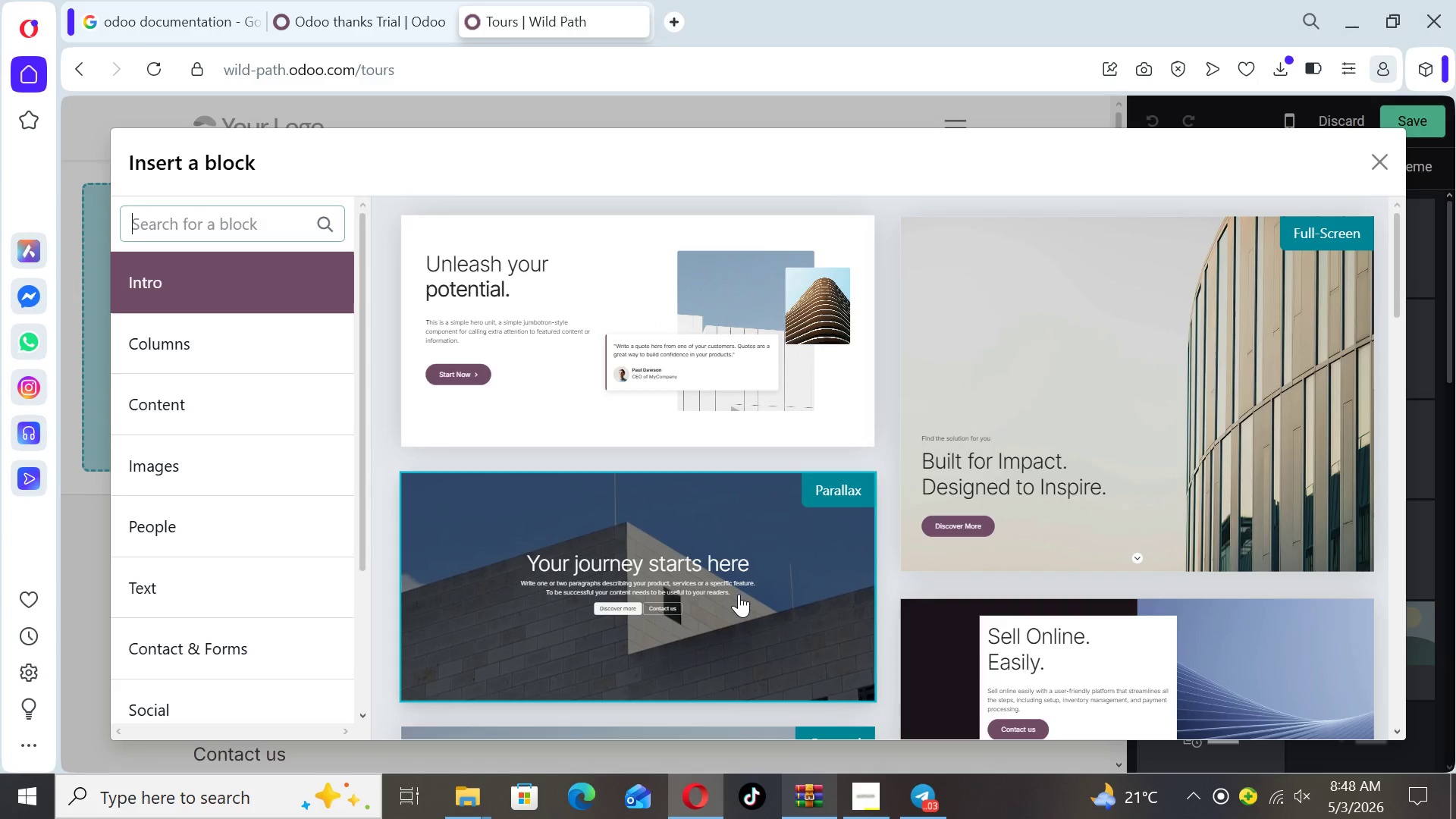 
left_click([739, 592])
 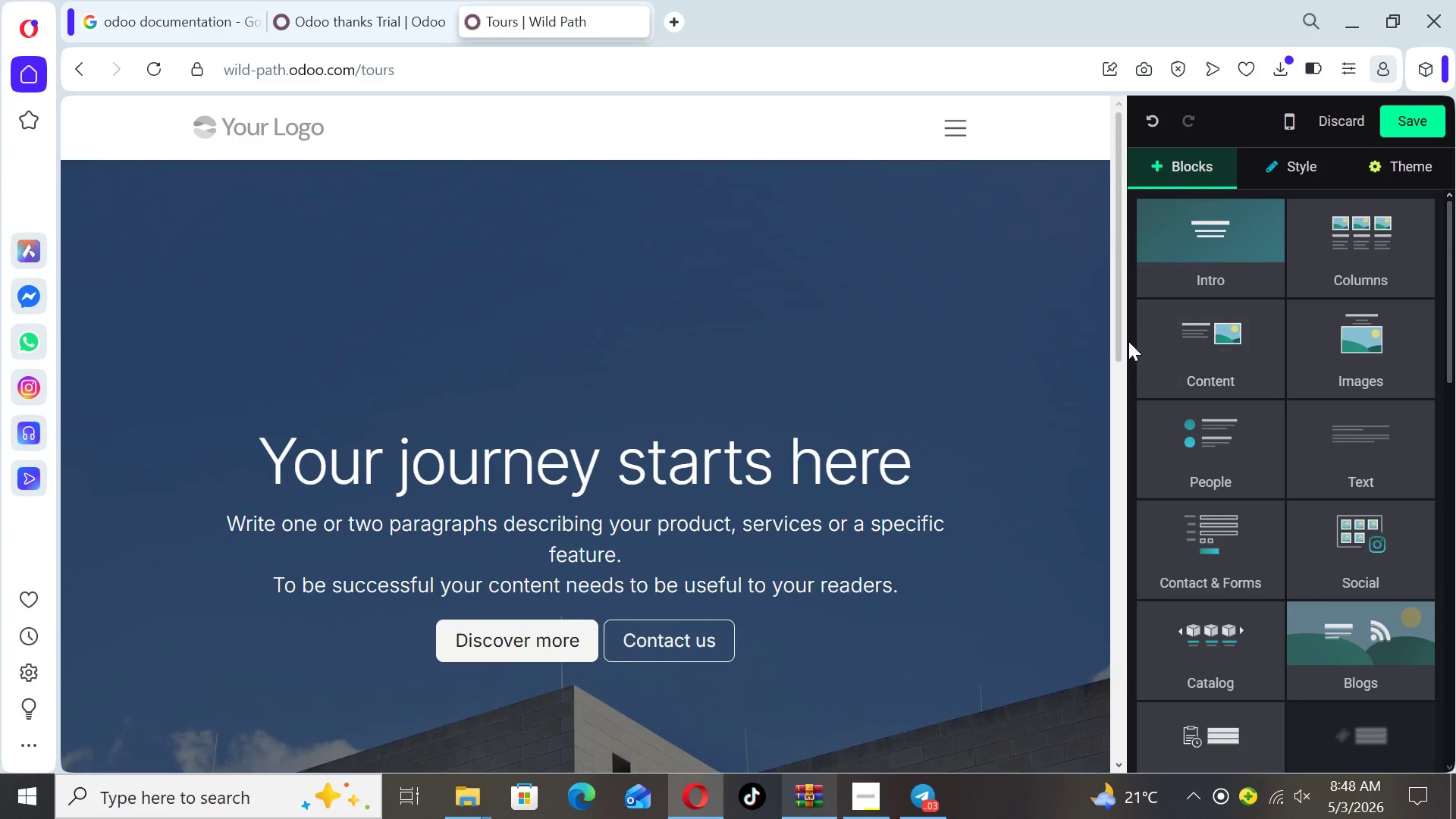 
left_click([1422, 116])
 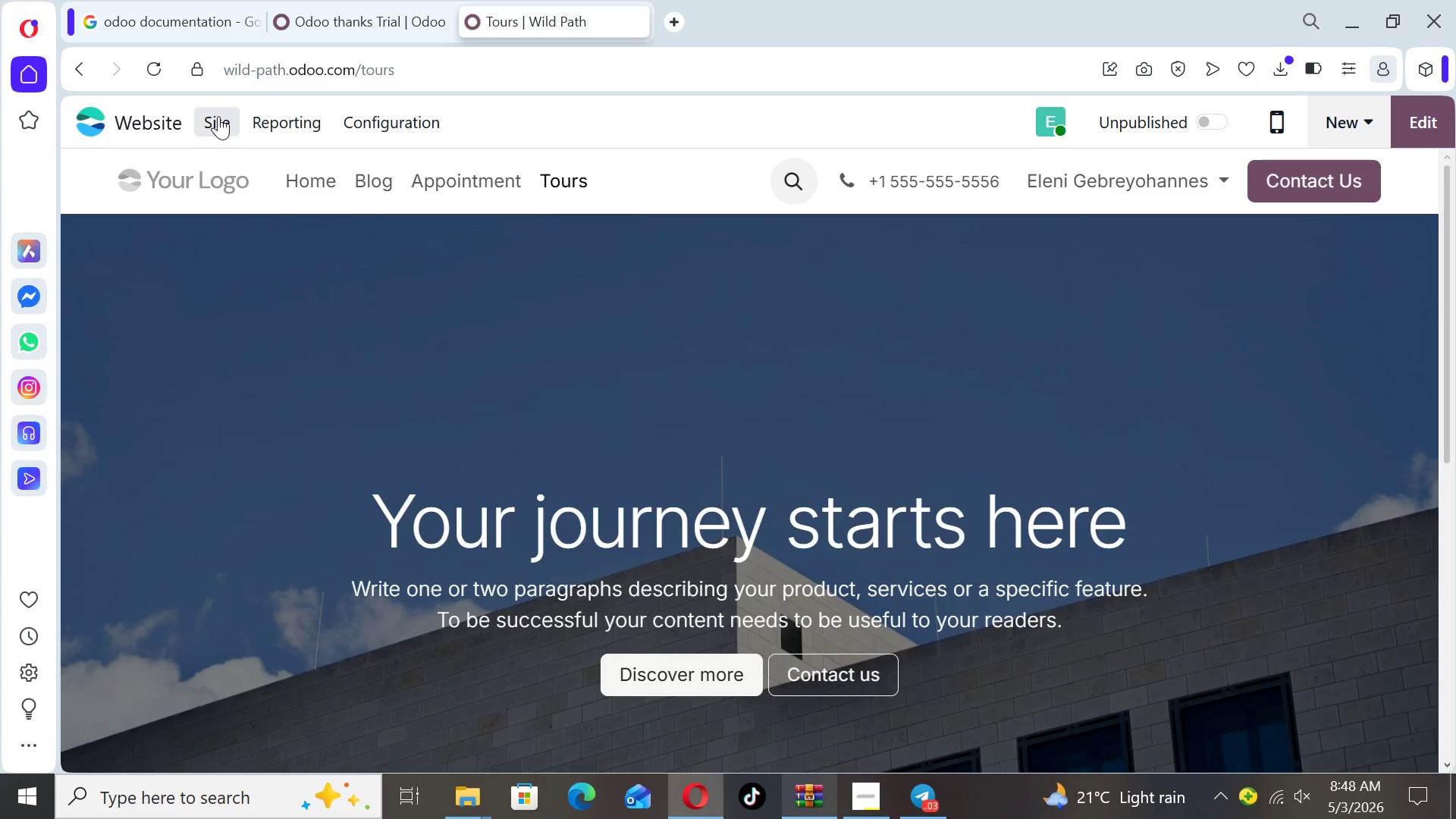 
left_click([364, 190])
 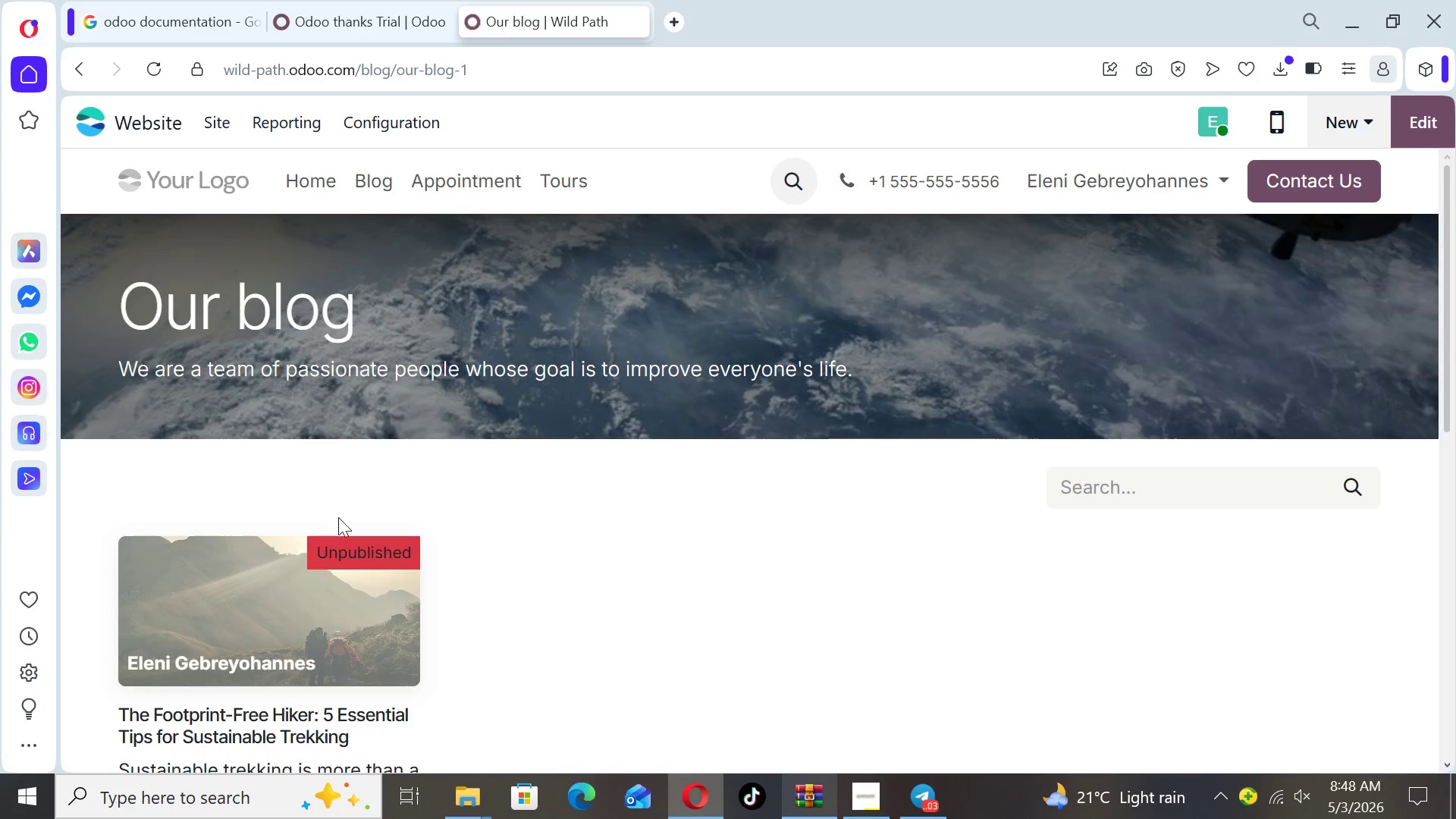 
left_click([331, 596])
 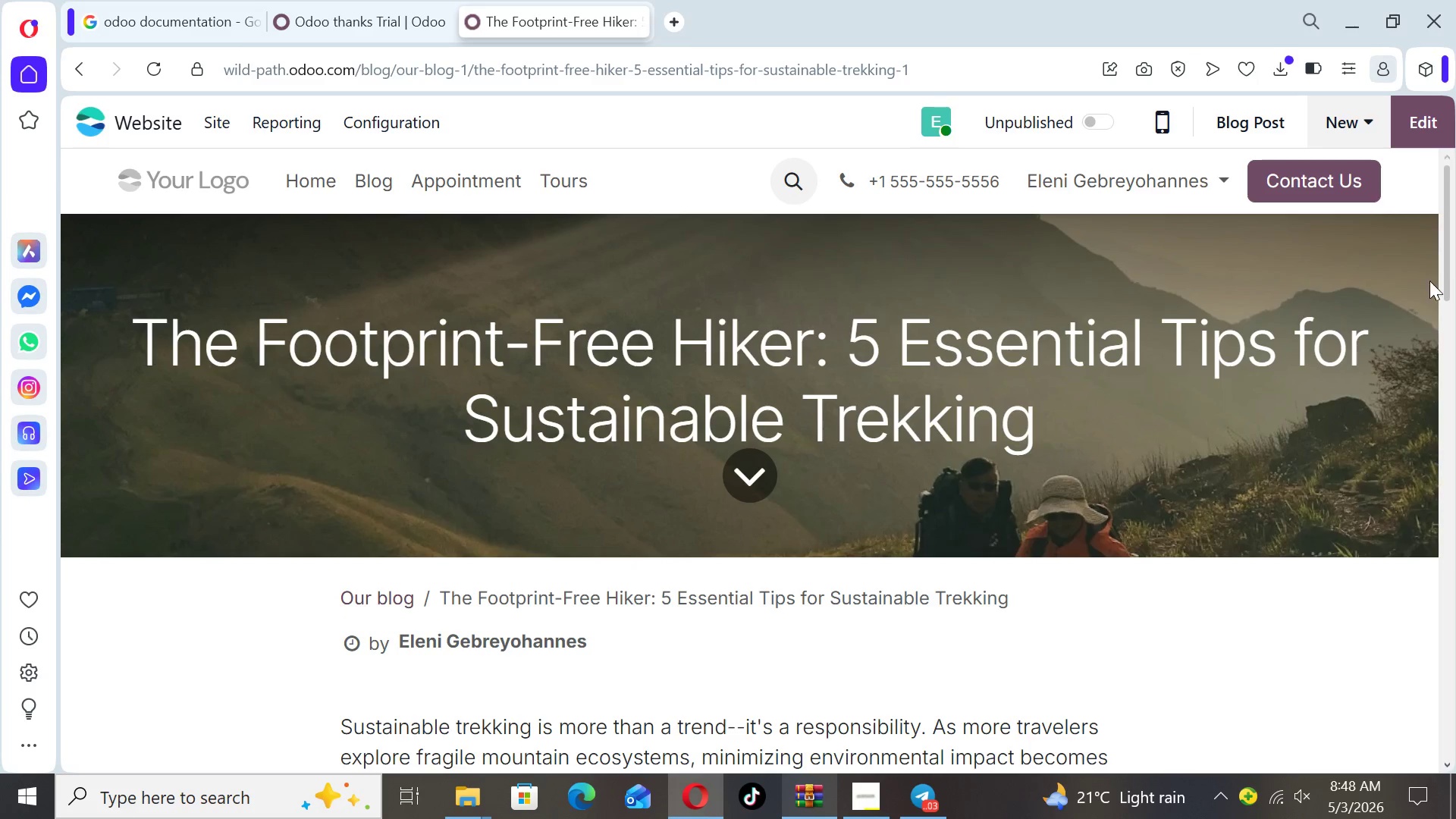 
left_click_drag(start_coordinate=[1442, 273], to_coordinate=[1432, 475])
 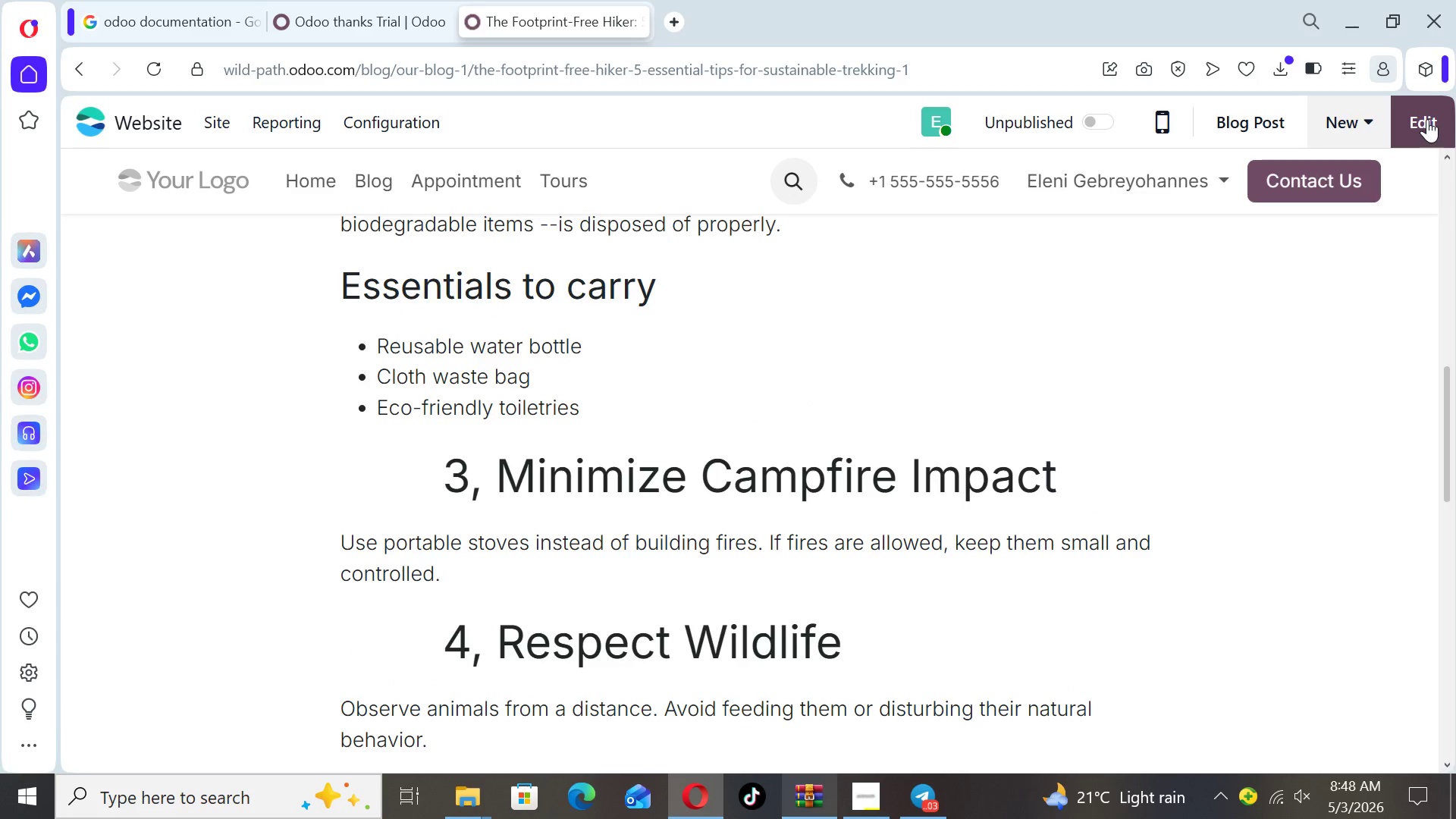 
left_click([1427, 119])
 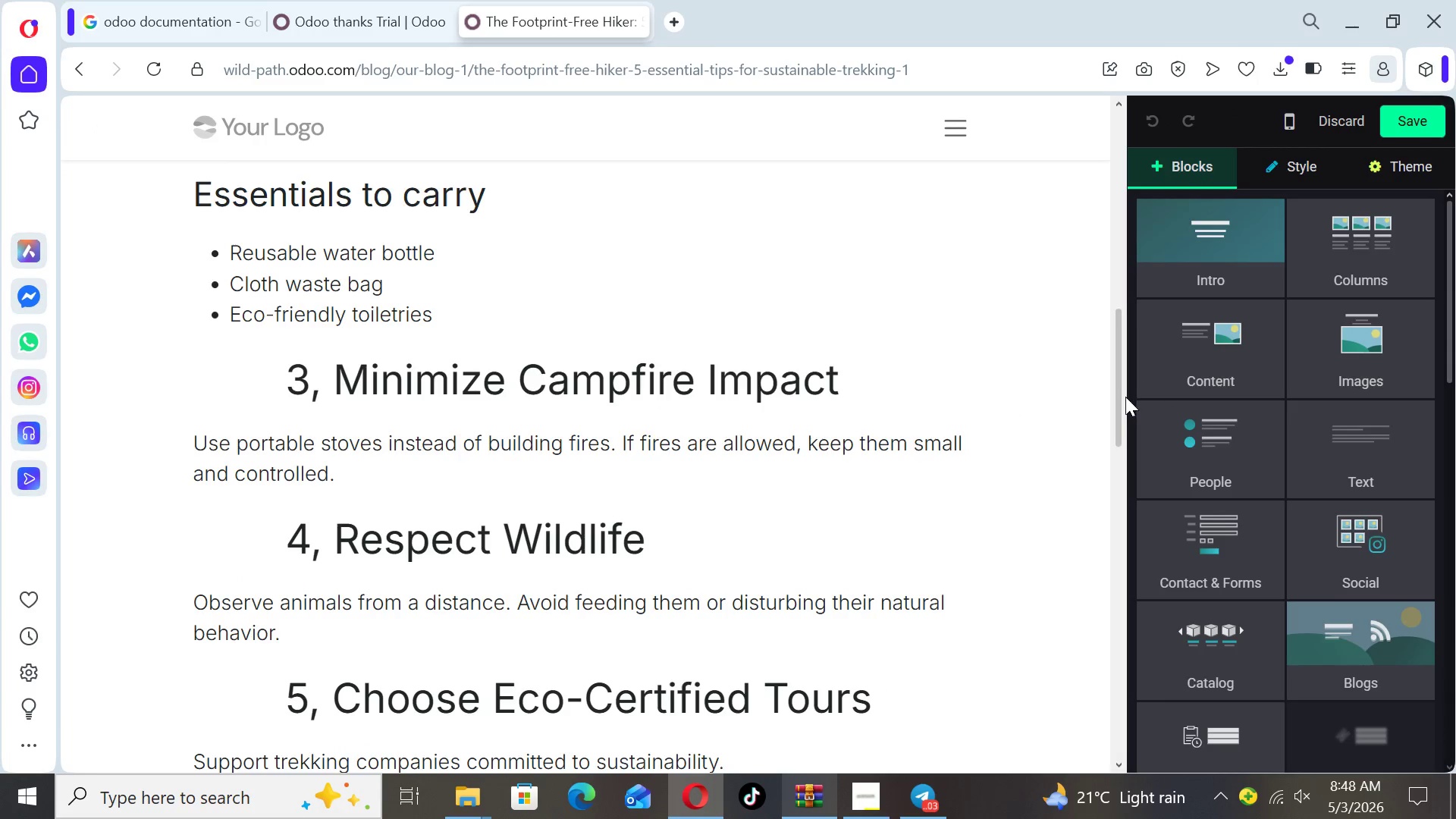 
left_click_drag(start_coordinate=[1119, 397], to_coordinate=[1113, 517])
 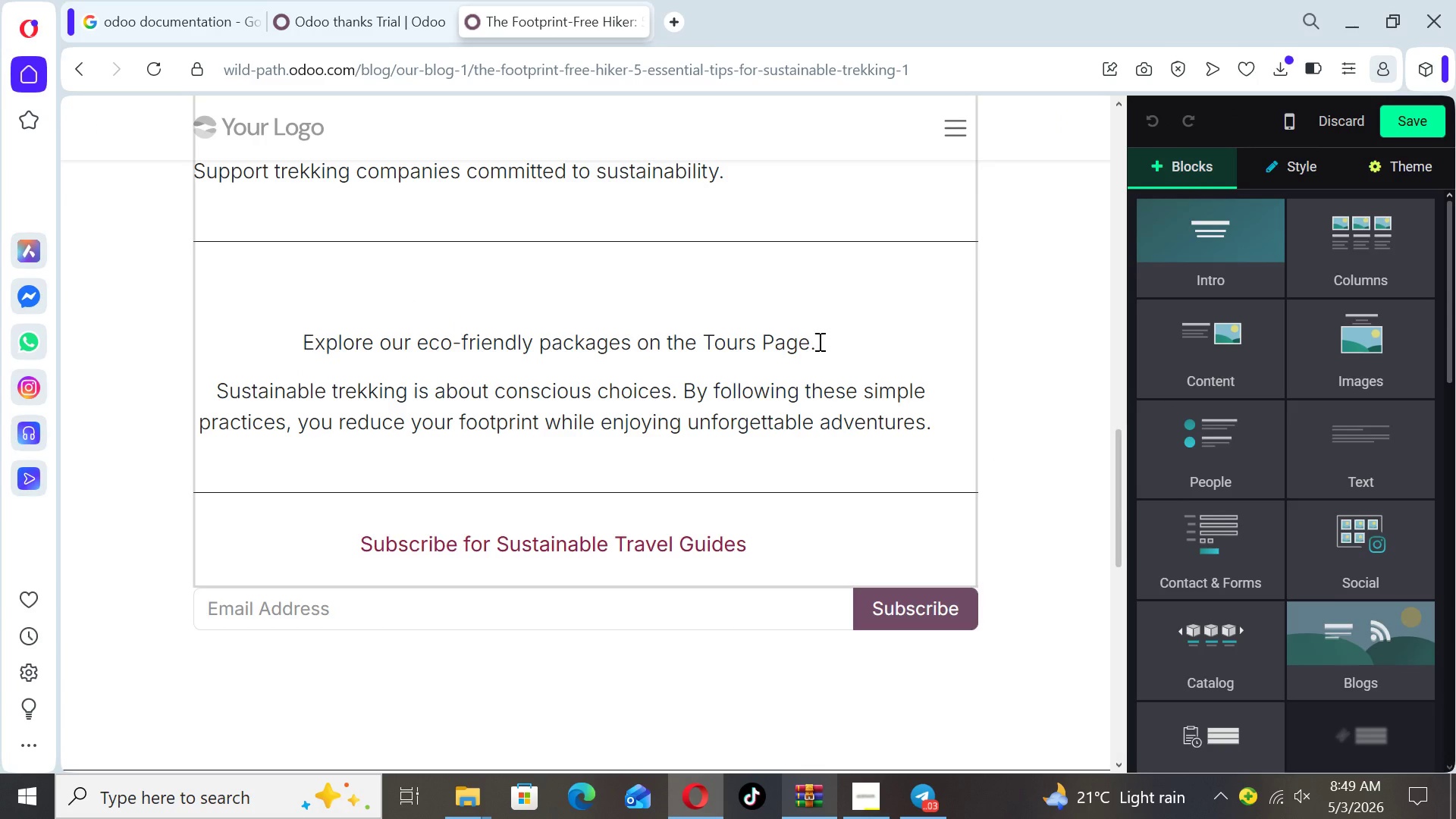 
left_click_drag(start_coordinate=[818, 341], to_coordinate=[758, 337])
 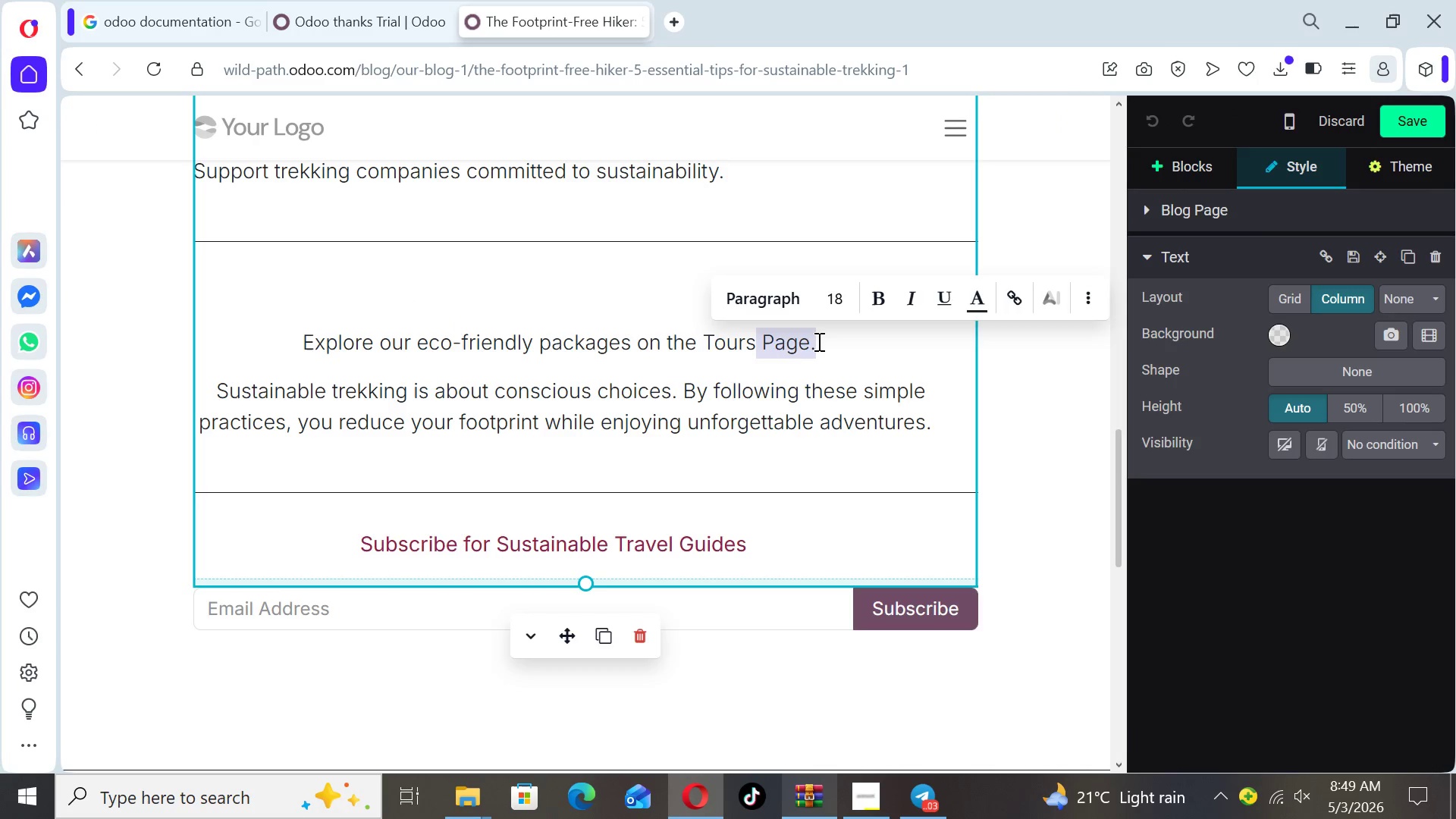 
left_click([817, 341])
 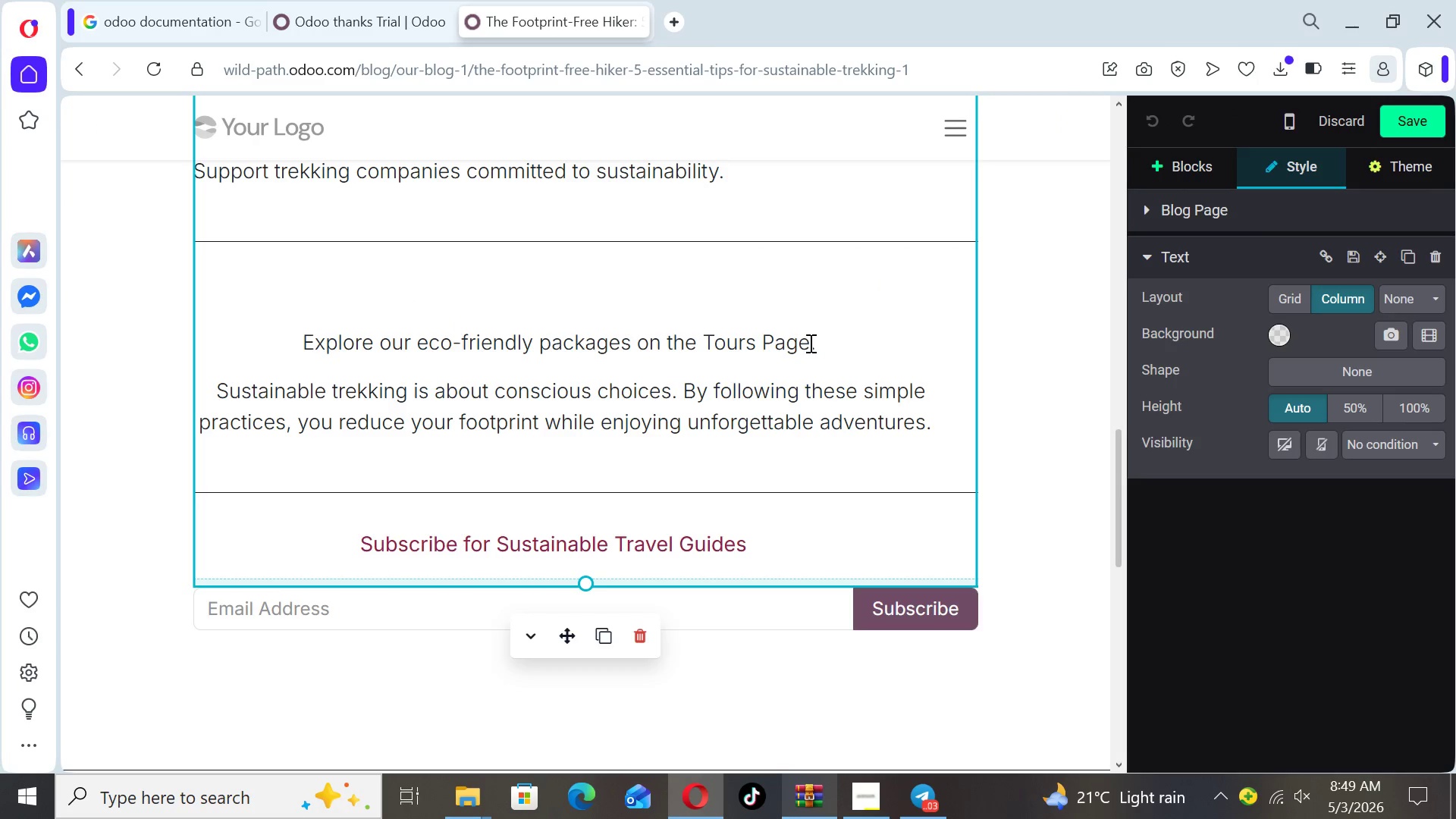 
left_click_drag(start_coordinate=[809, 343], to_coordinate=[708, 338])
 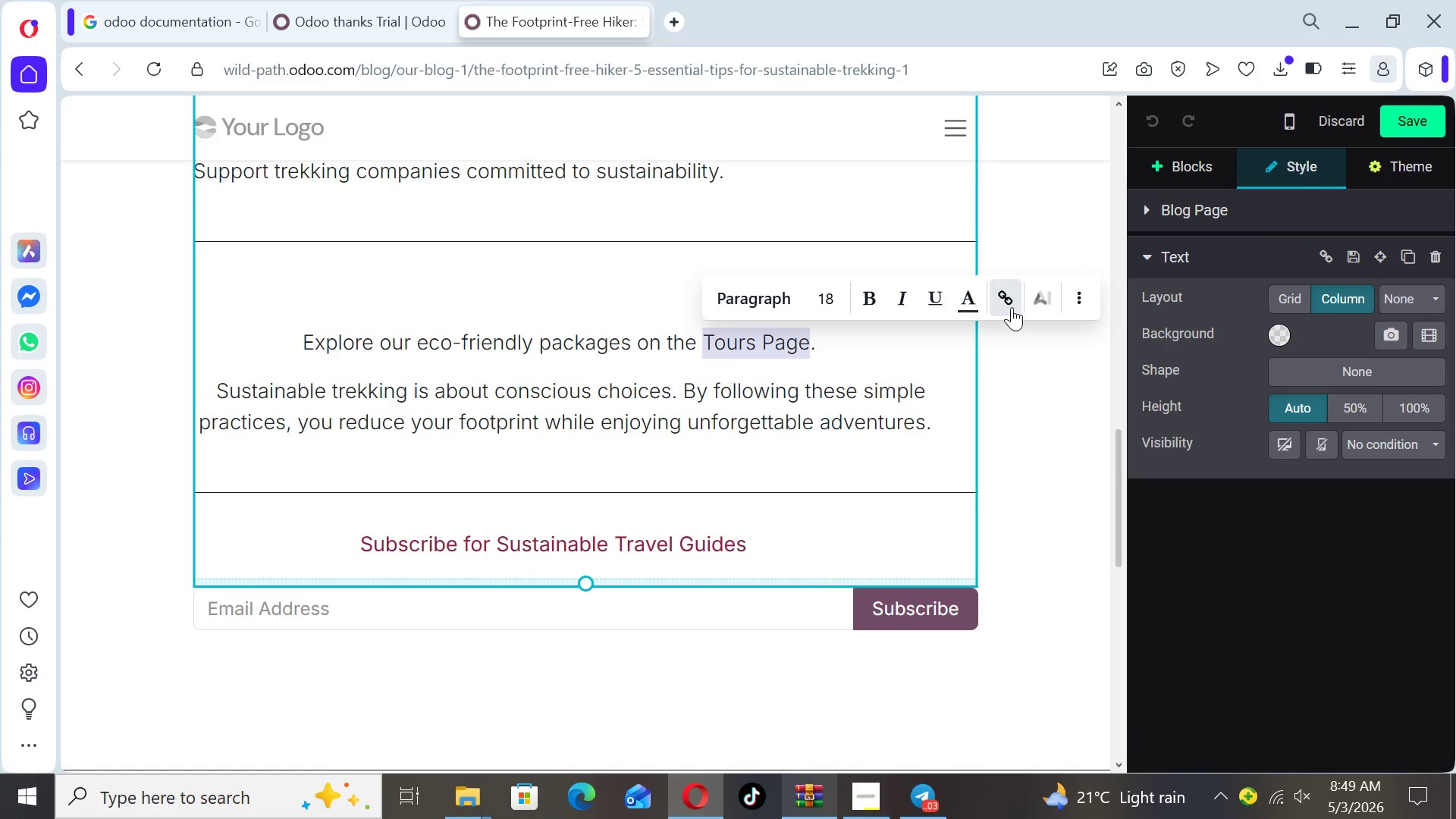 
left_click([1010, 305])
 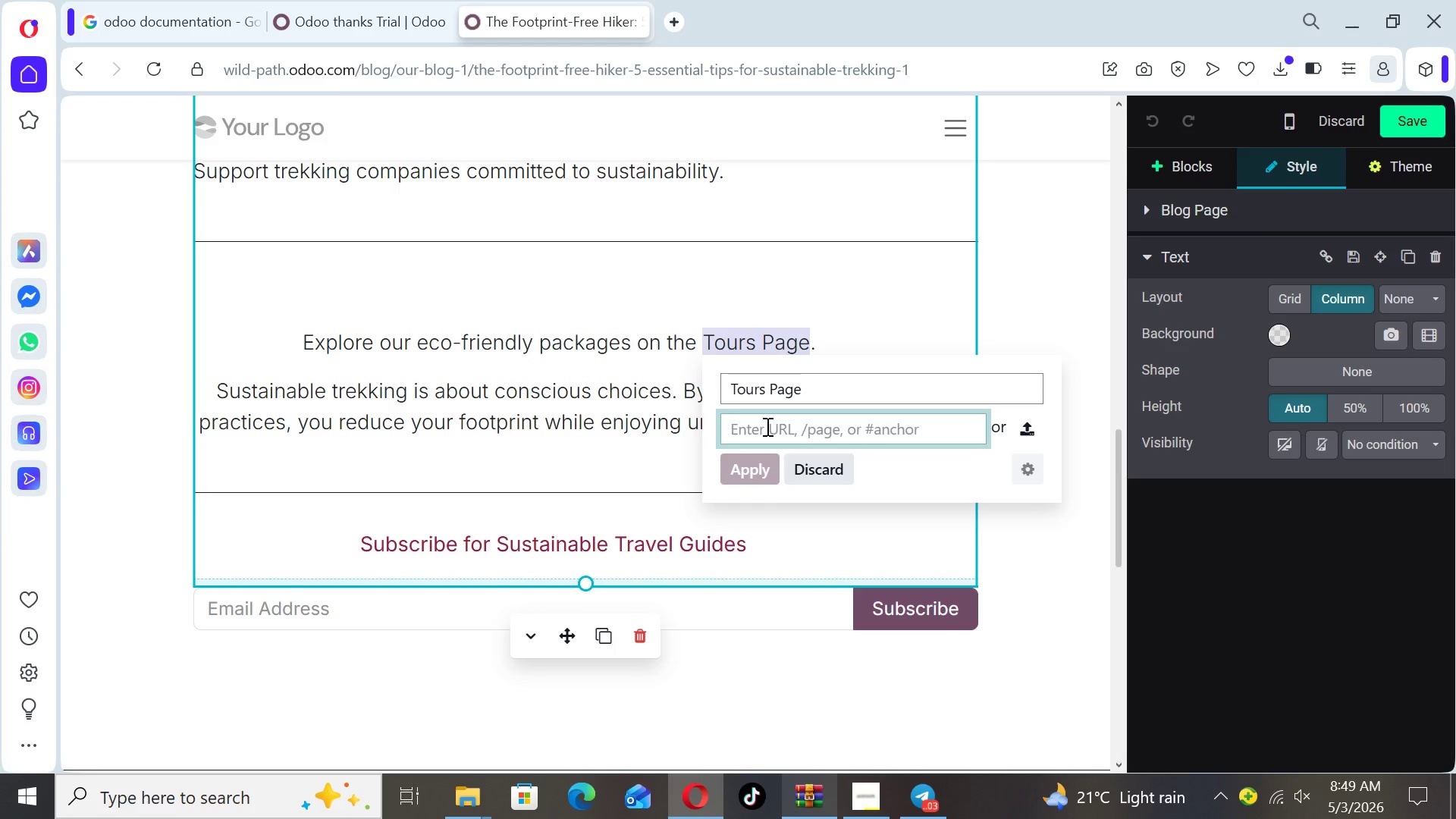 
wait(7.92)
 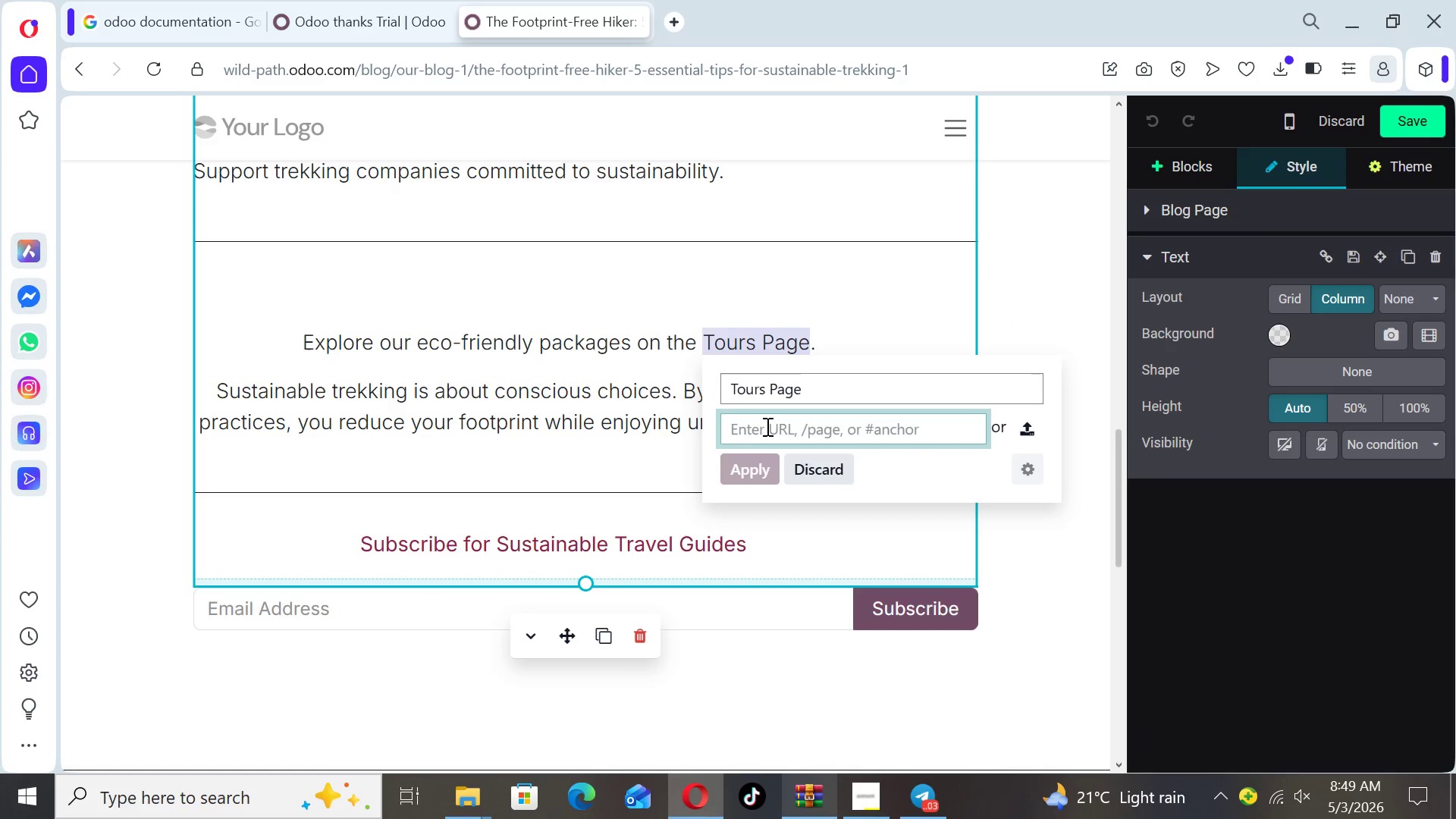 
key(Slash)
 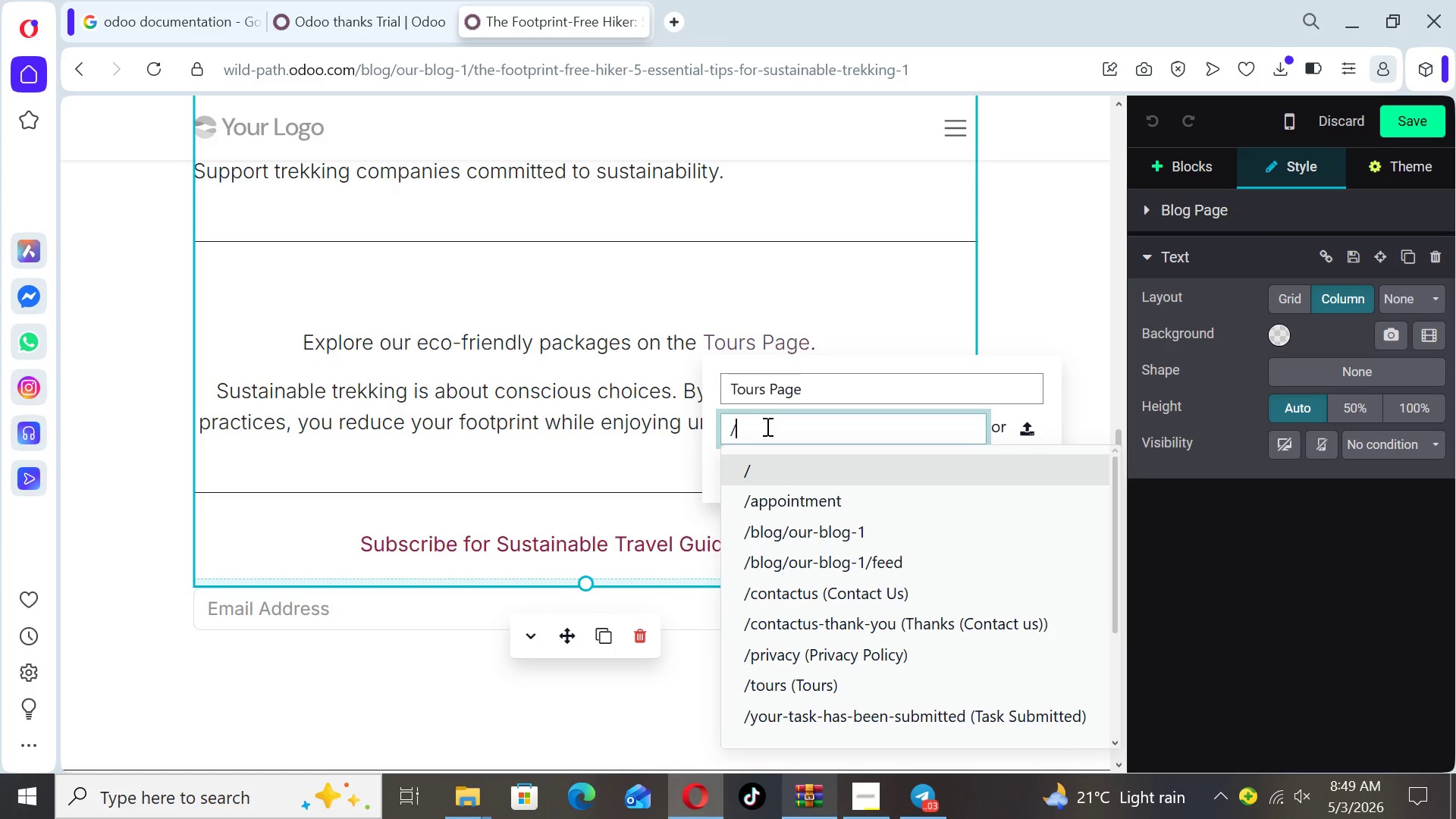 
key(CapsLock)
 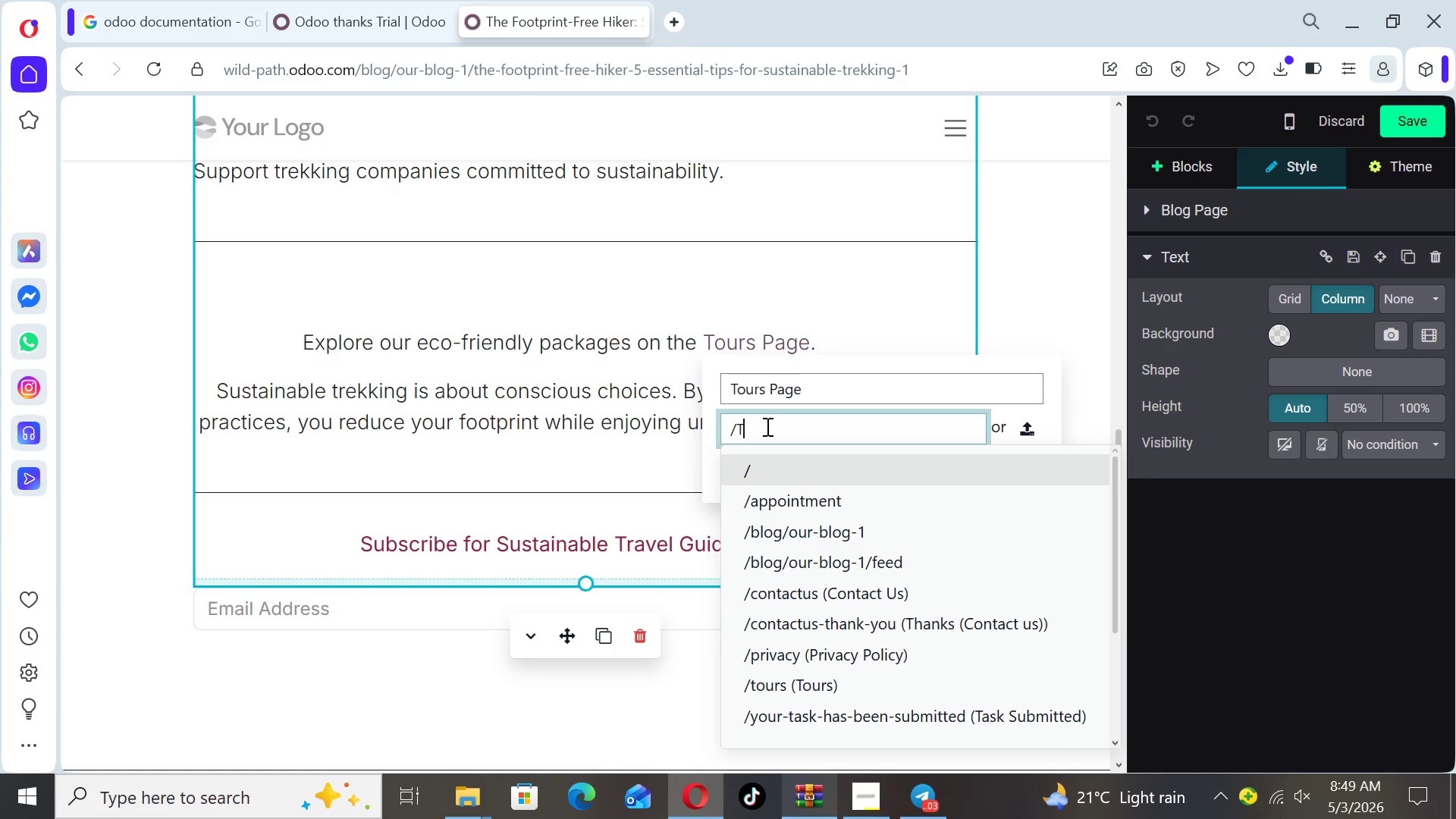 
key(T)
 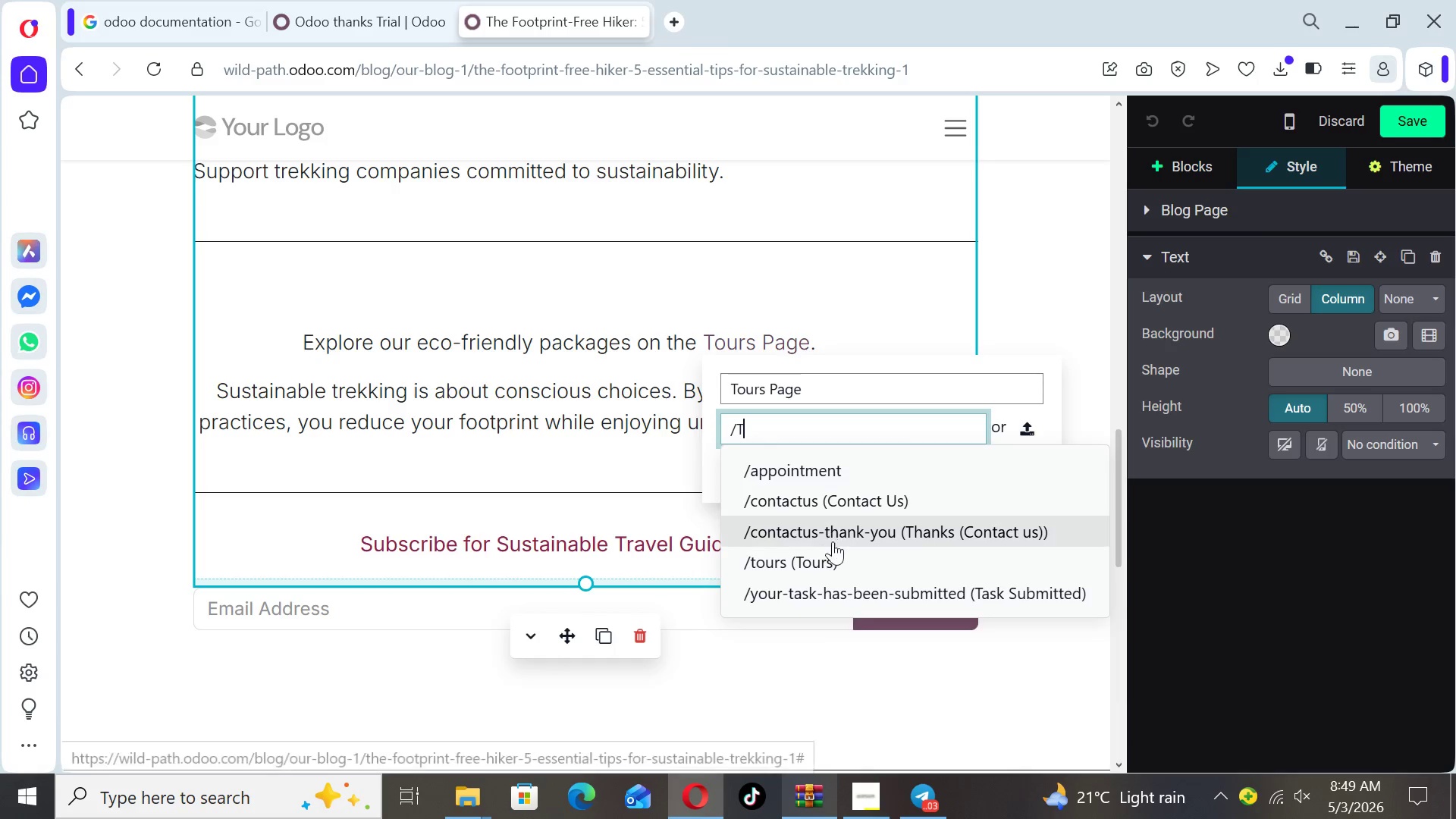 
left_click([834, 557])
 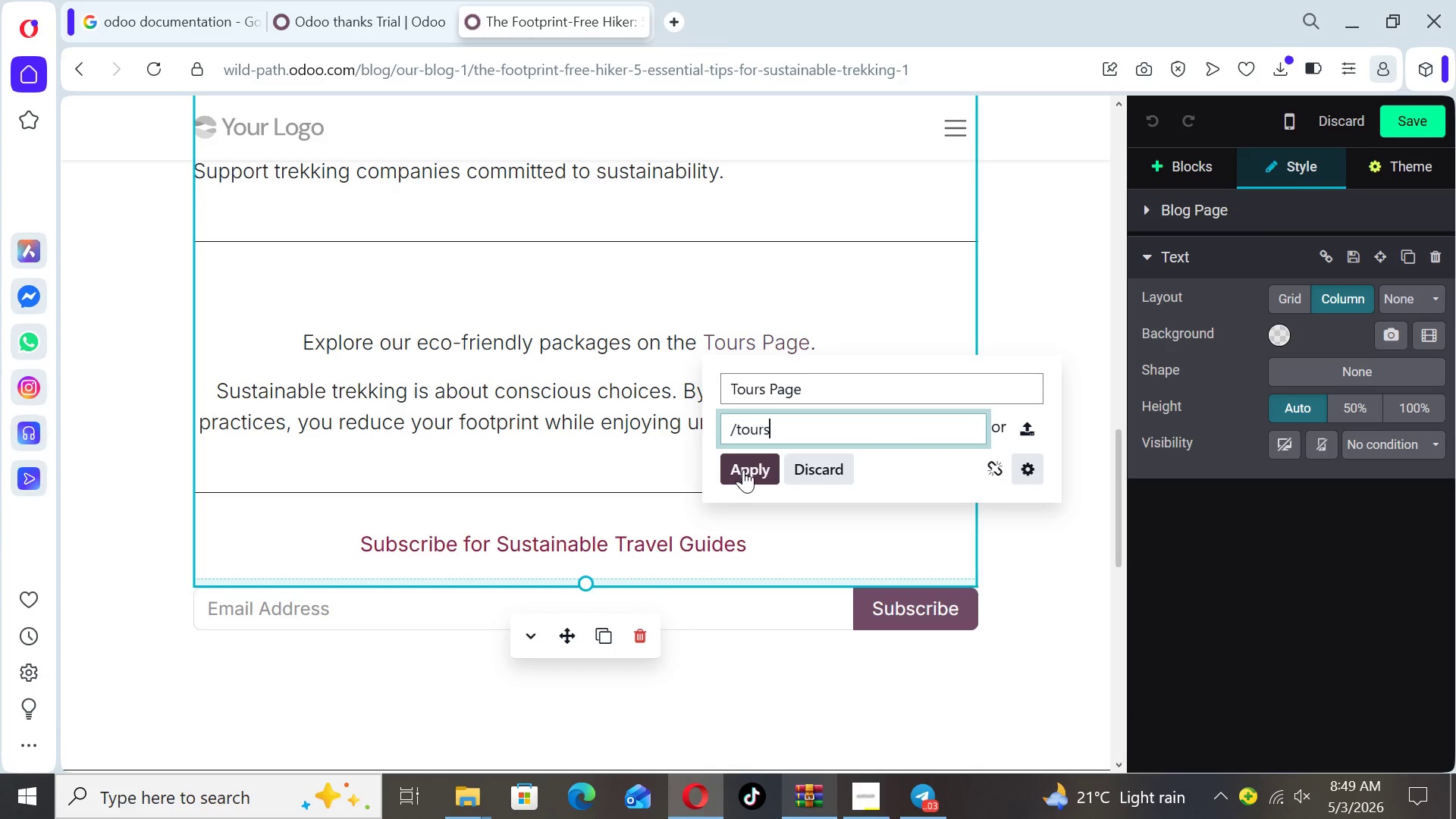 
left_click([743, 469])
 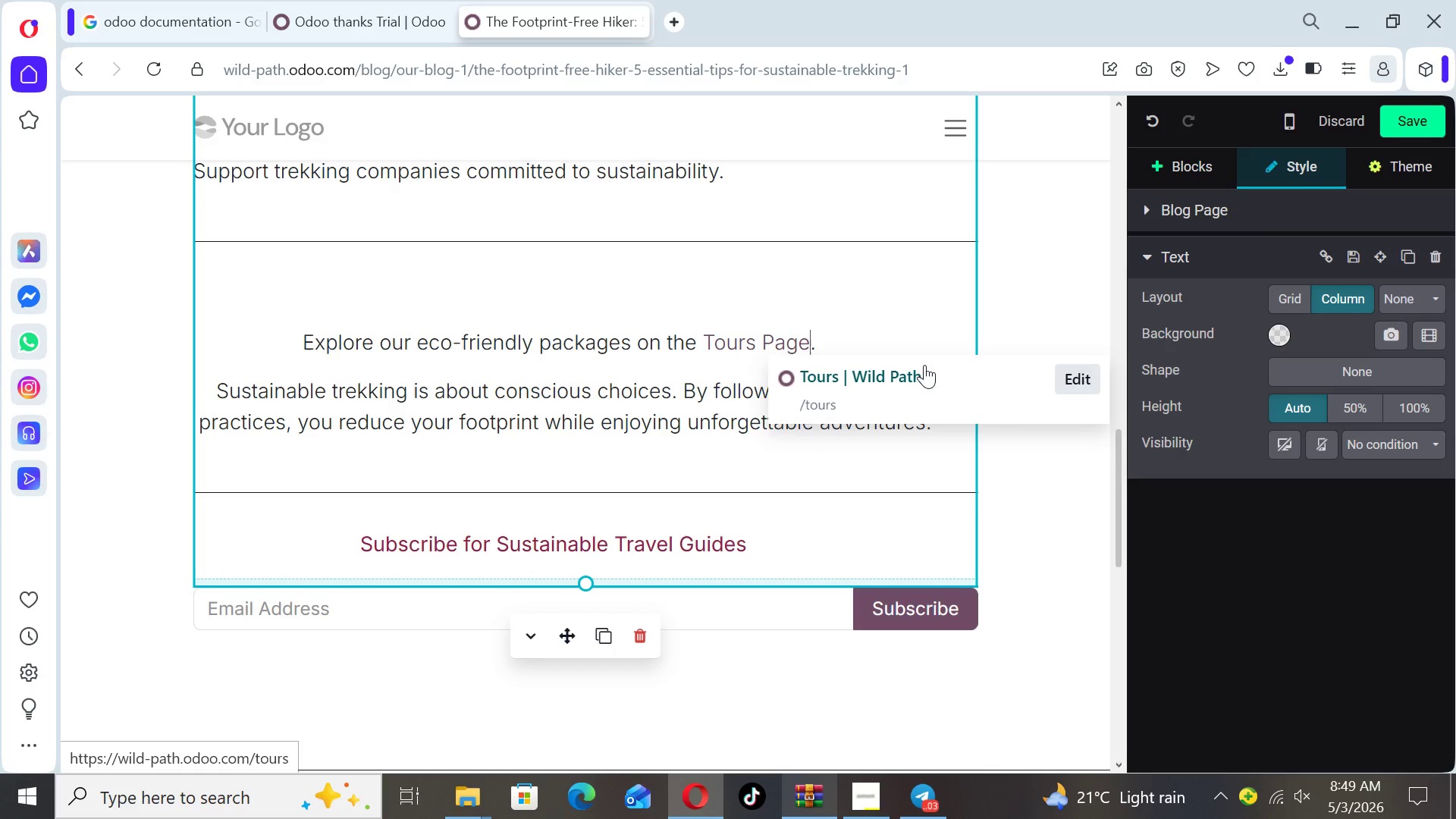 
wait(7.78)
 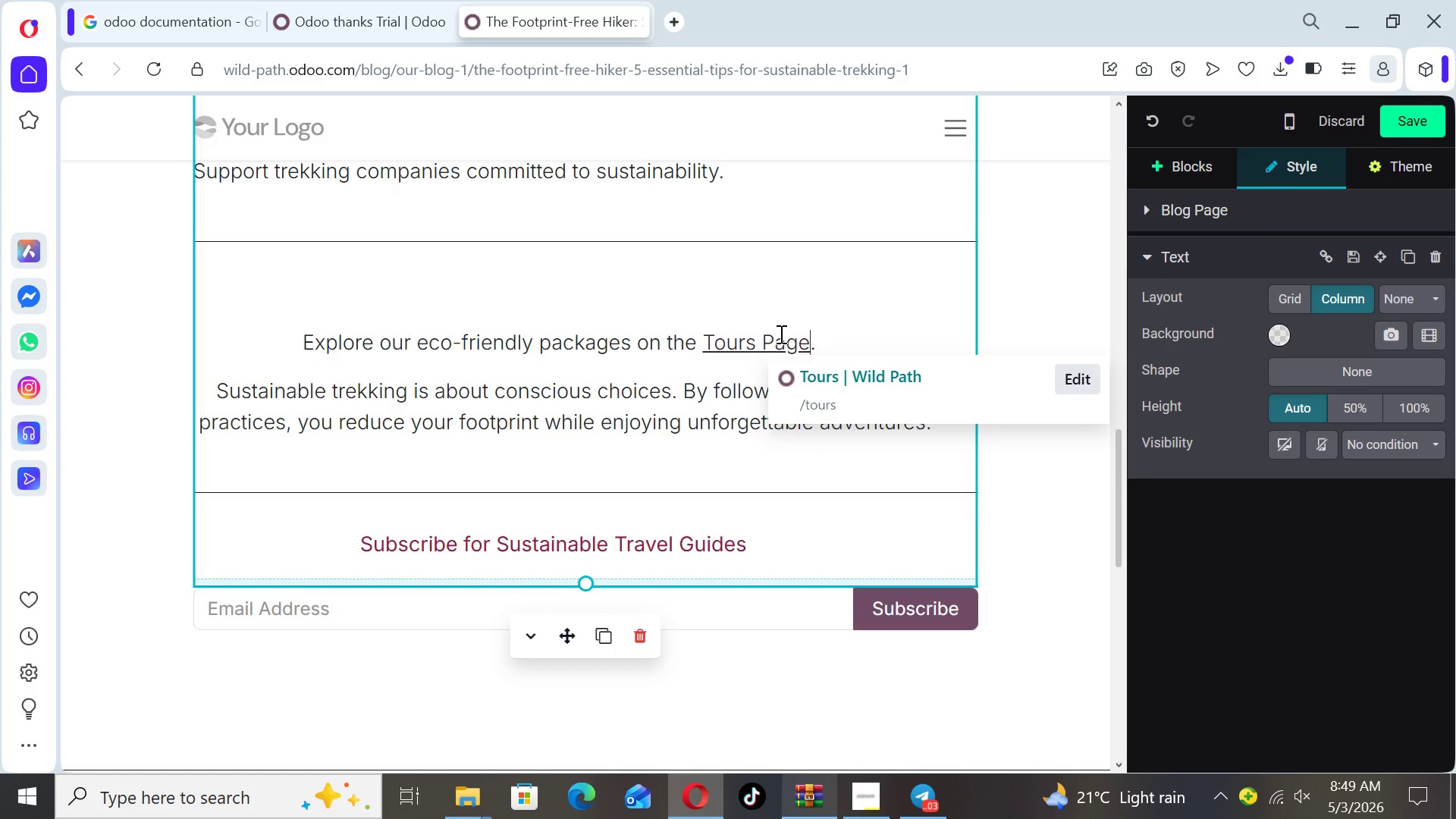 
left_click([951, 306])
 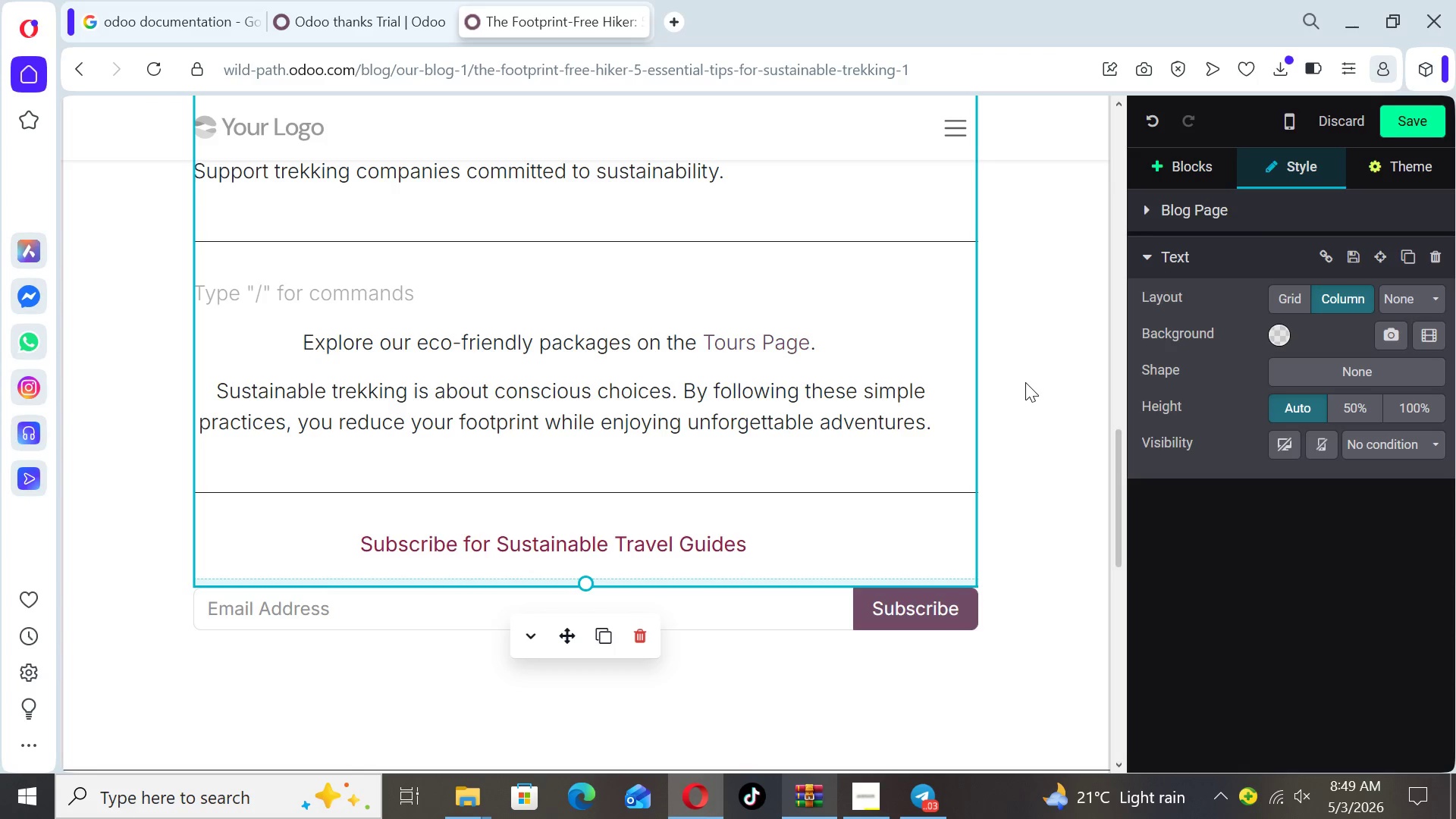 
wait(6.33)
 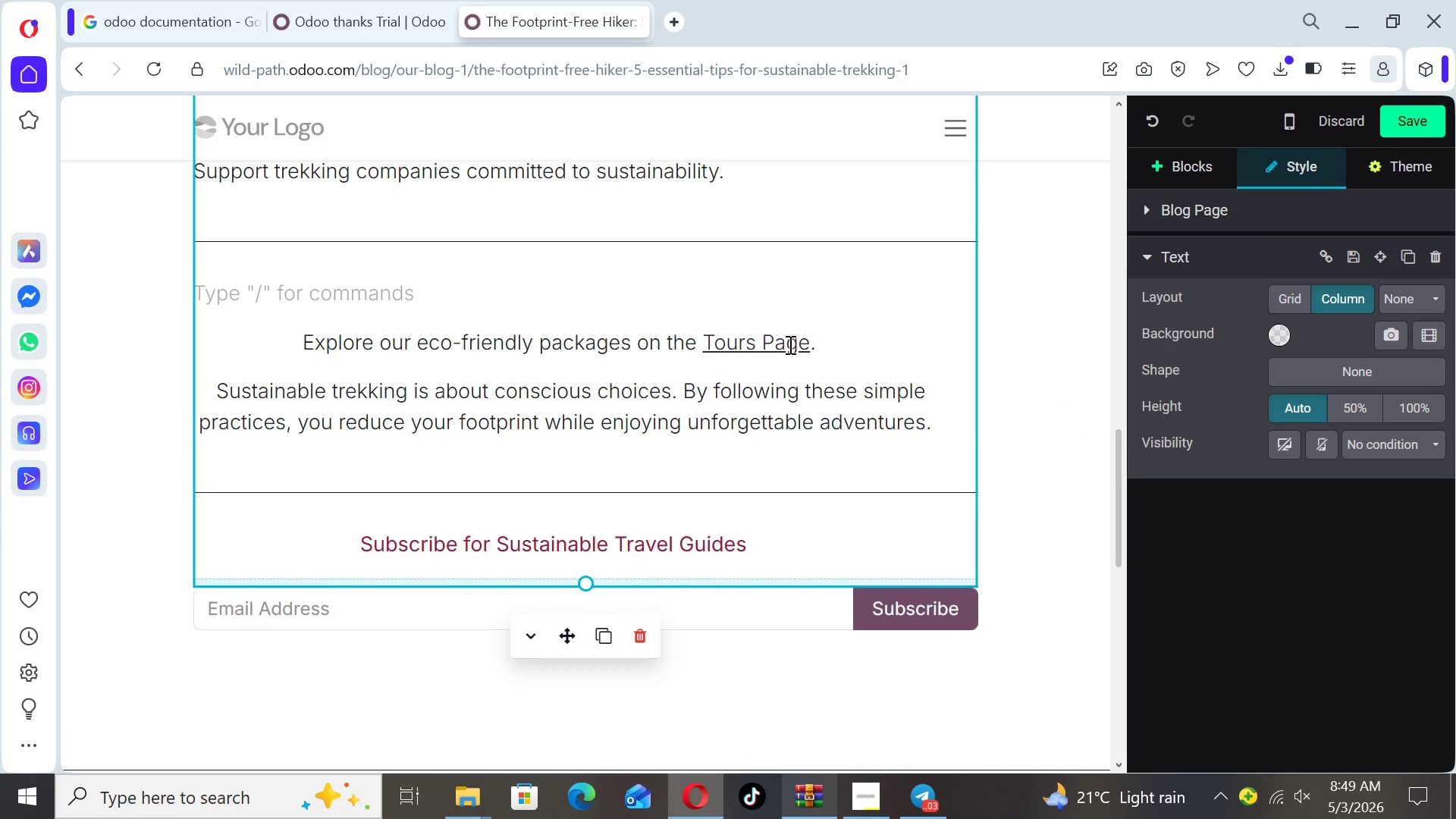 
left_click_drag(start_coordinate=[817, 346], to_coordinate=[701, 333])
 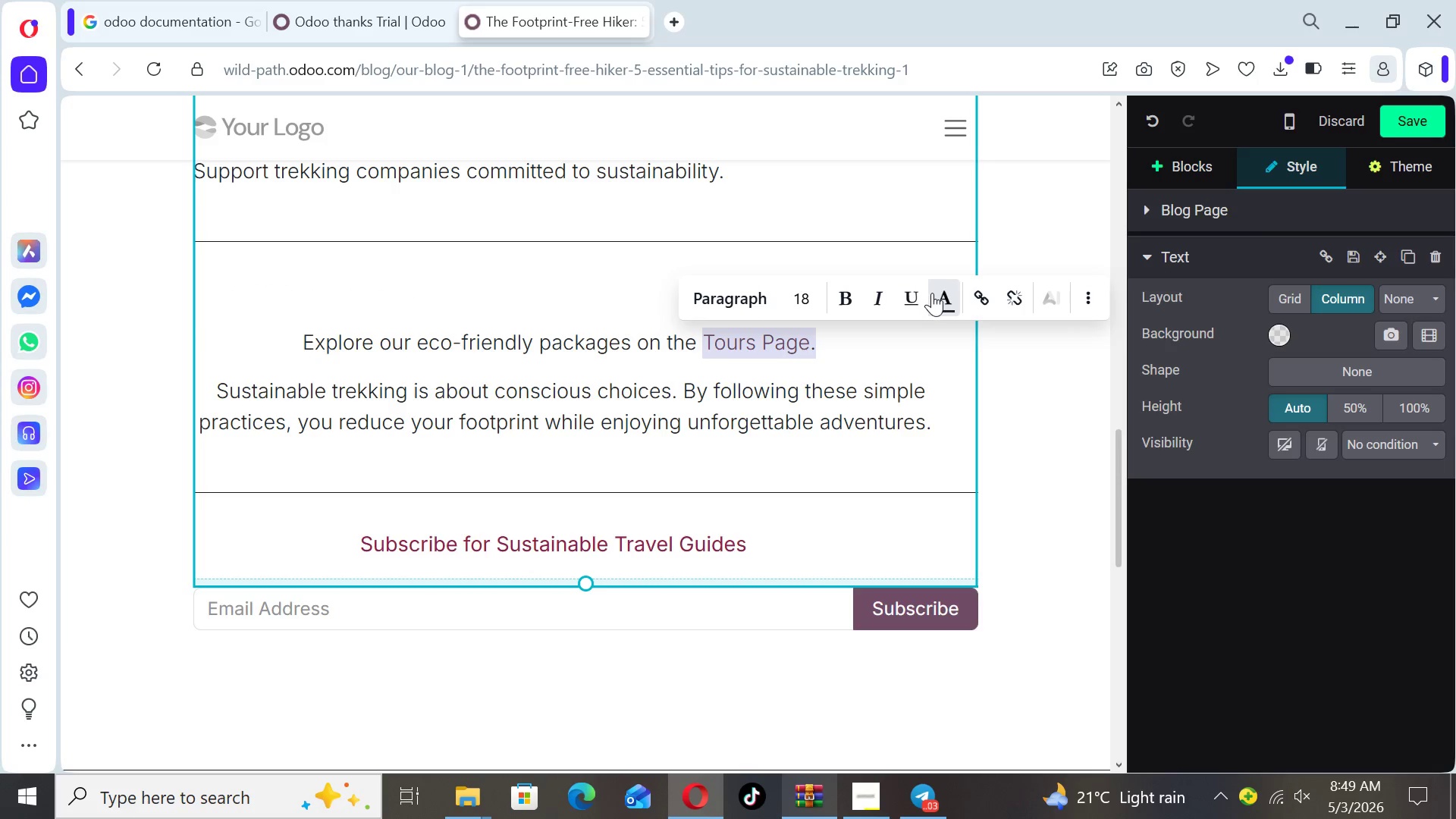 
left_click([939, 296])
 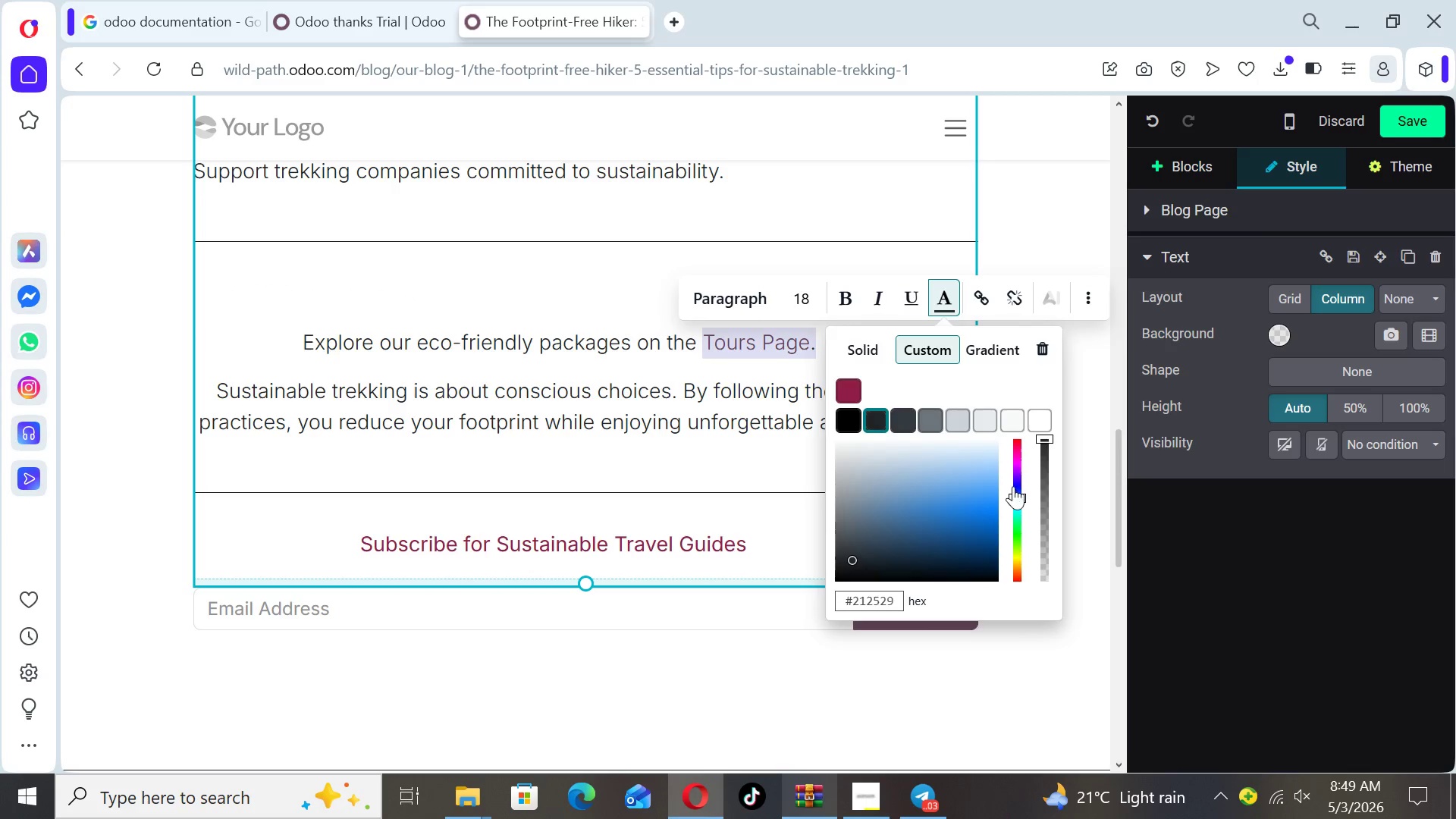 
left_click_drag(start_coordinate=[1013, 492], to_coordinate=[1014, 449])
 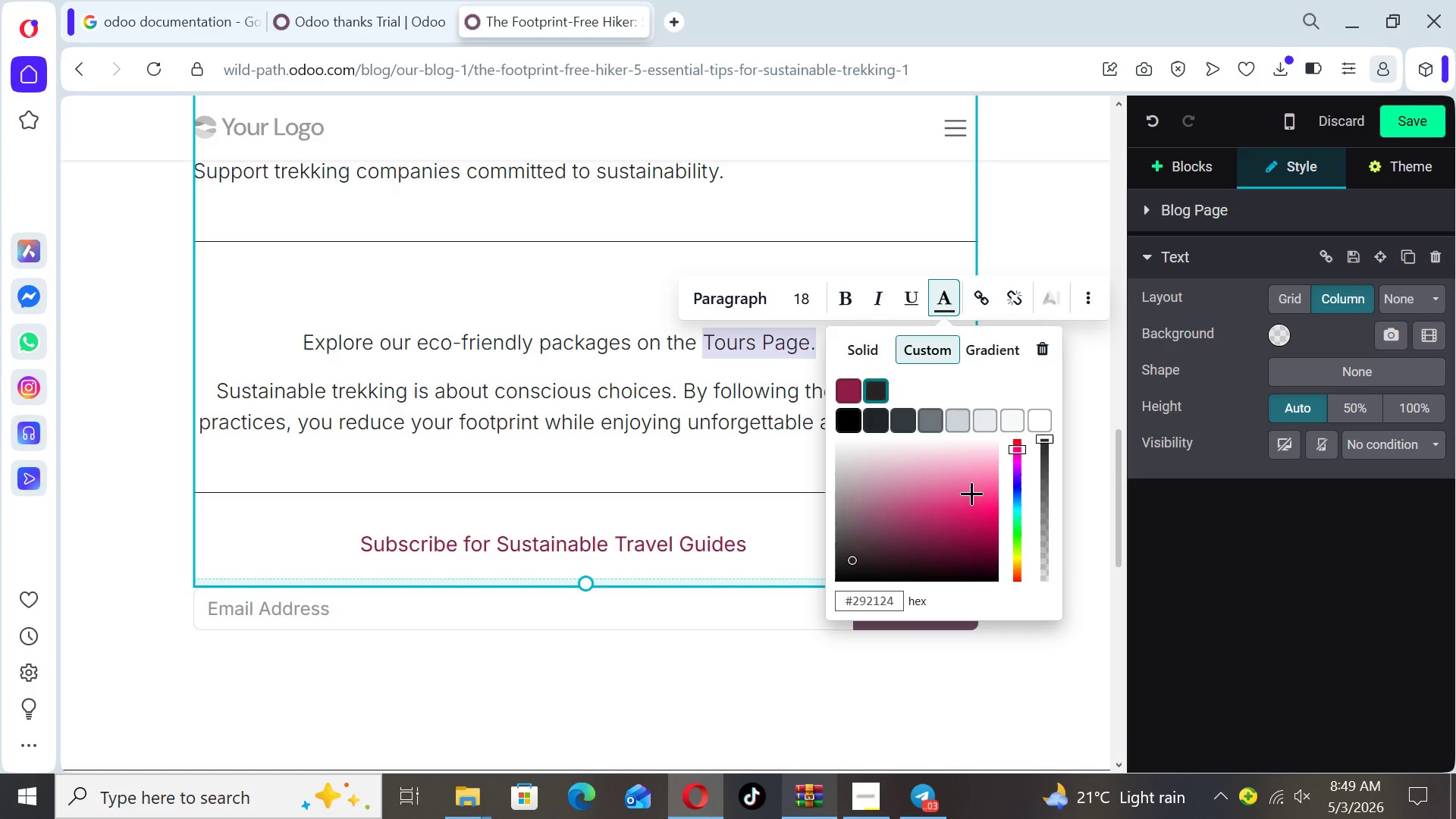 
left_click([971, 493])
 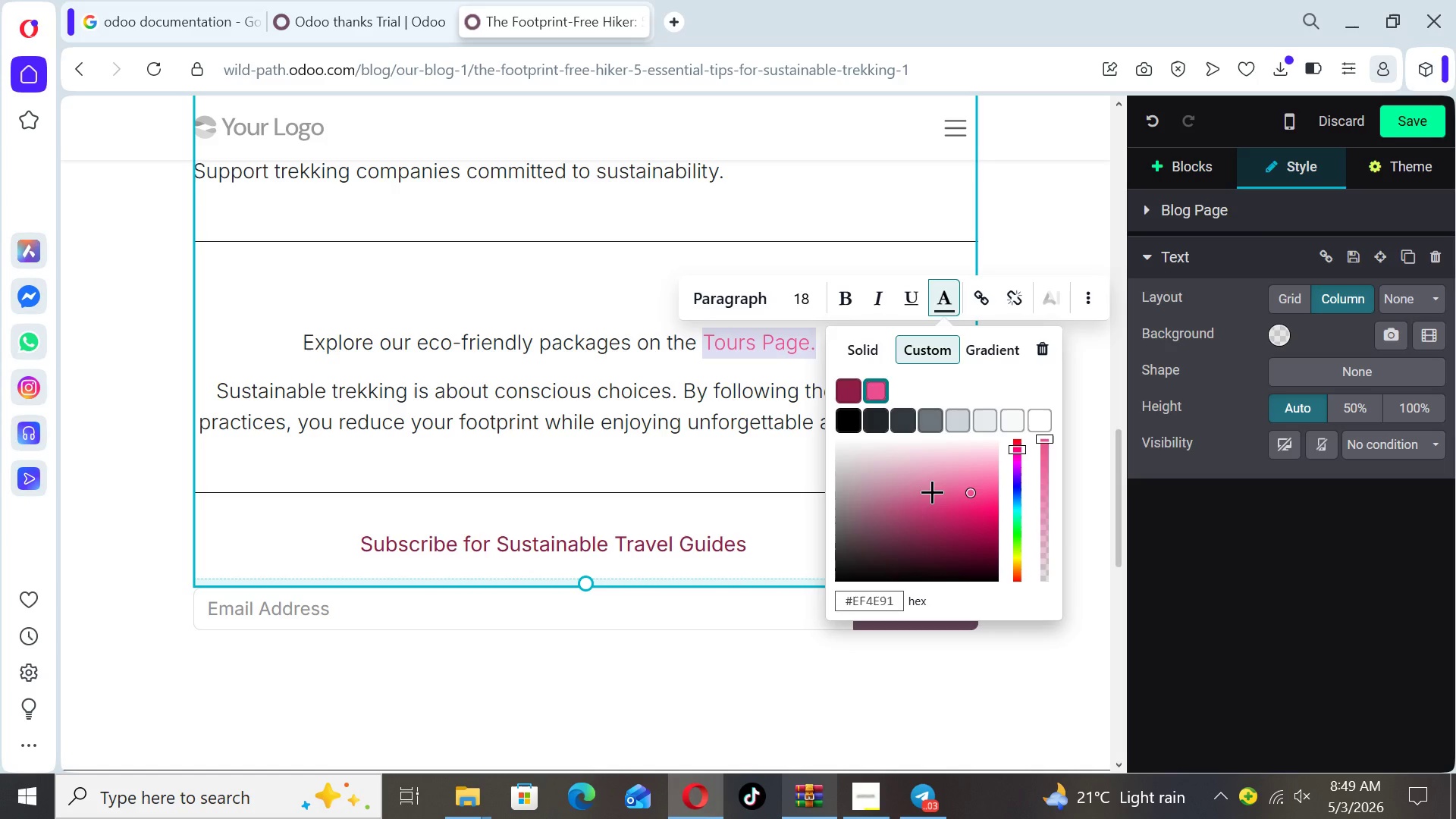 
left_click([932, 491])
 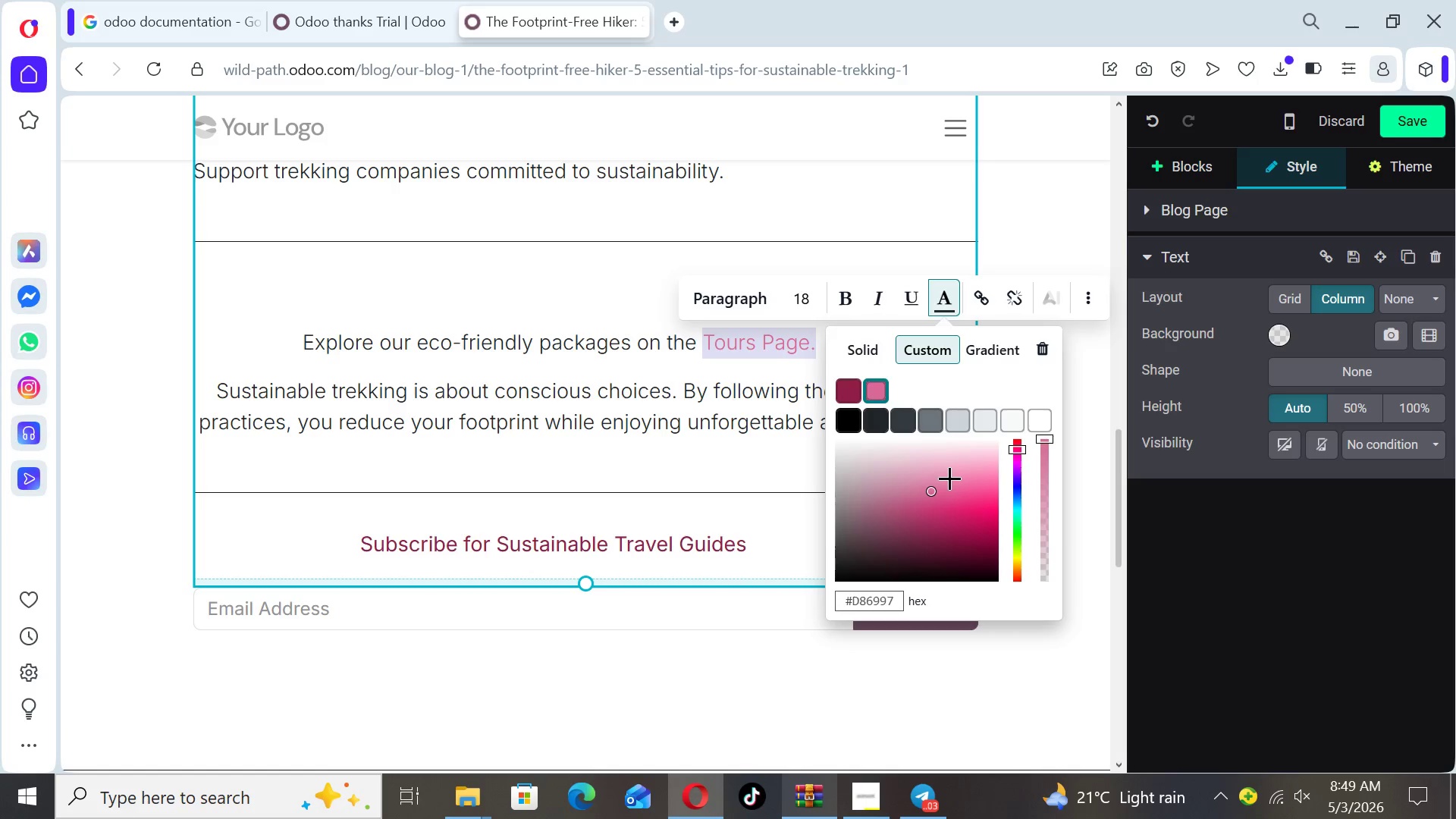 
left_click([951, 473])
 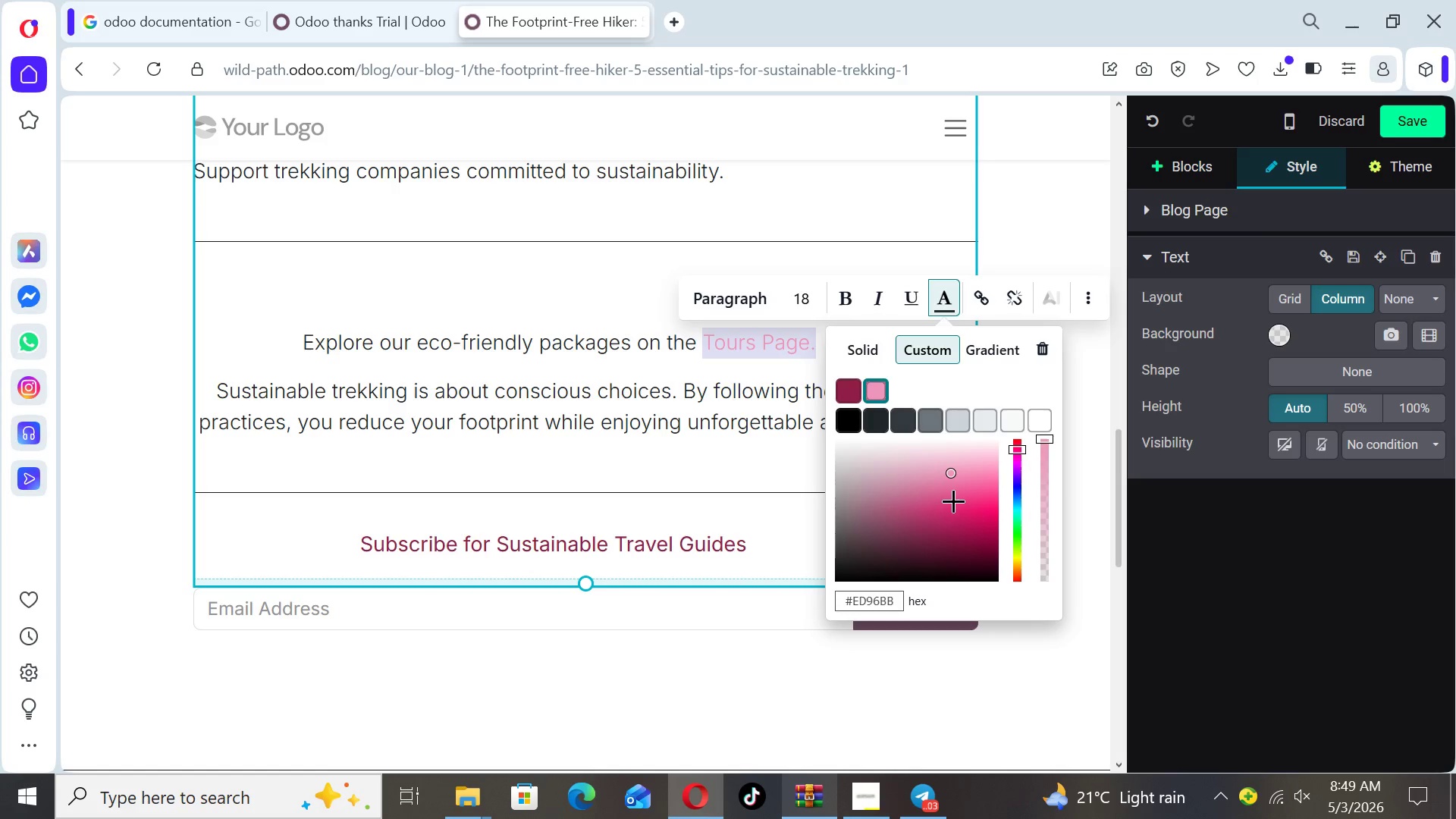 
left_click([953, 500])
 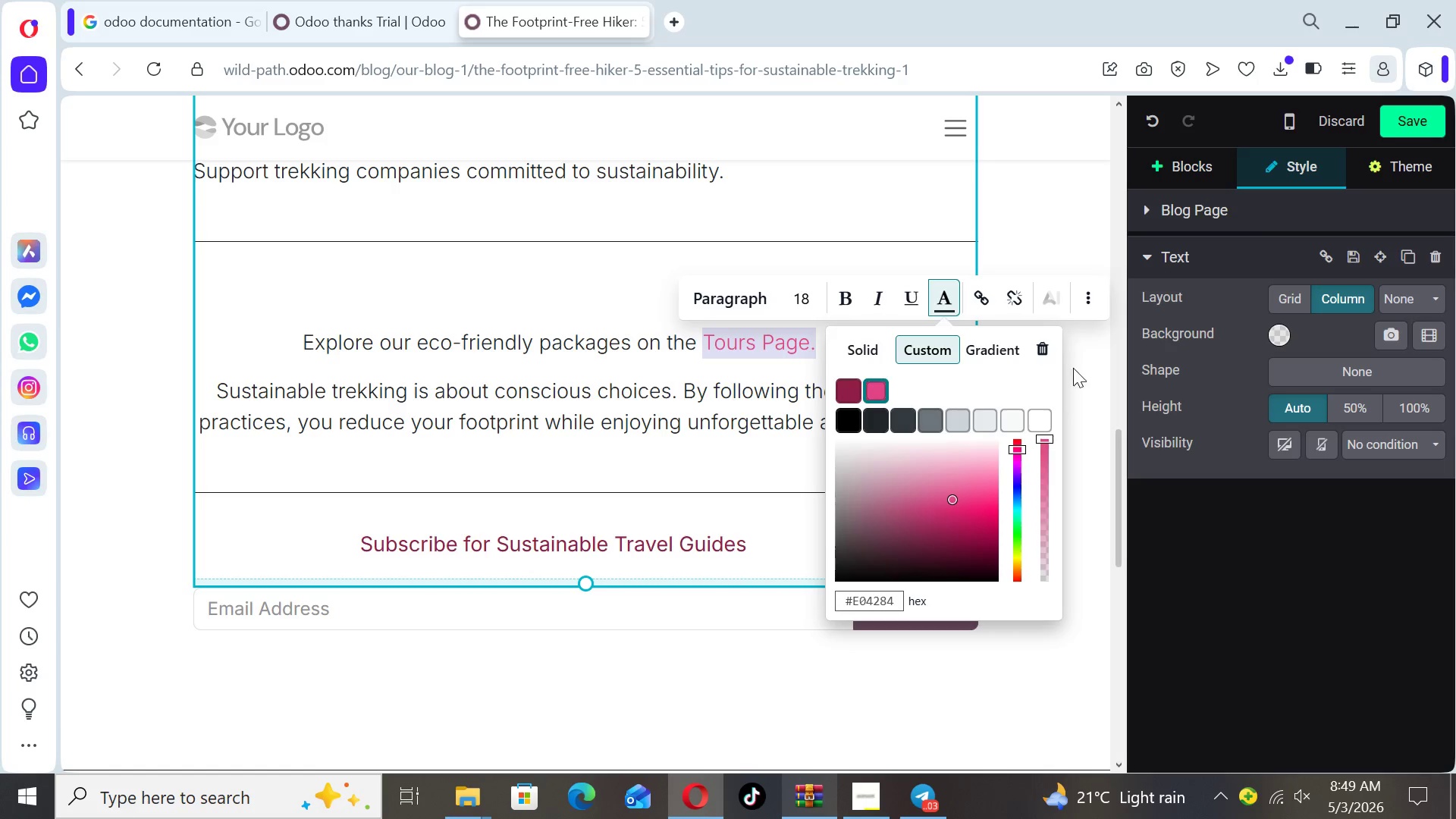 
left_click([1084, 359])
 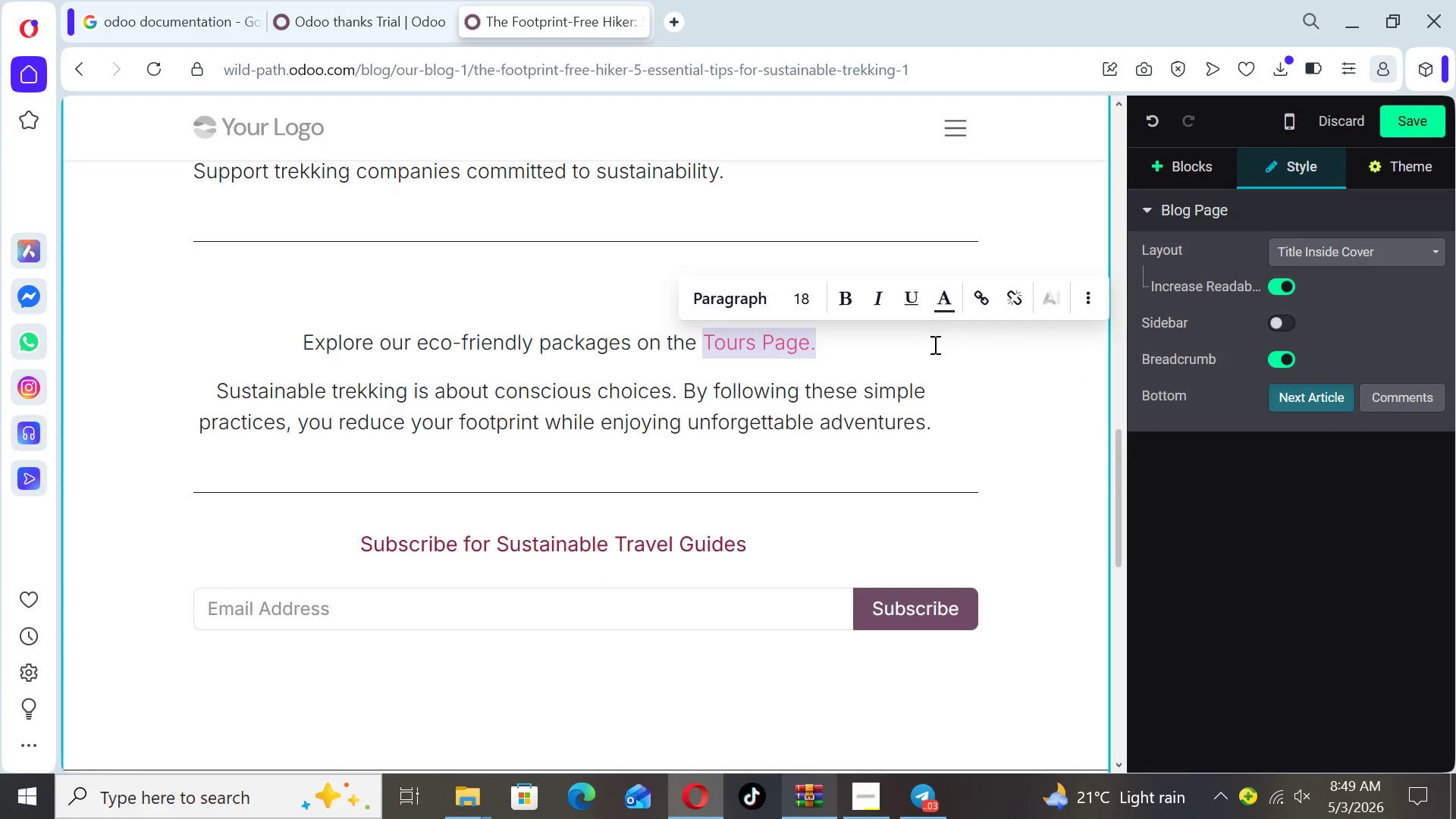 
left_click([934, 346])
 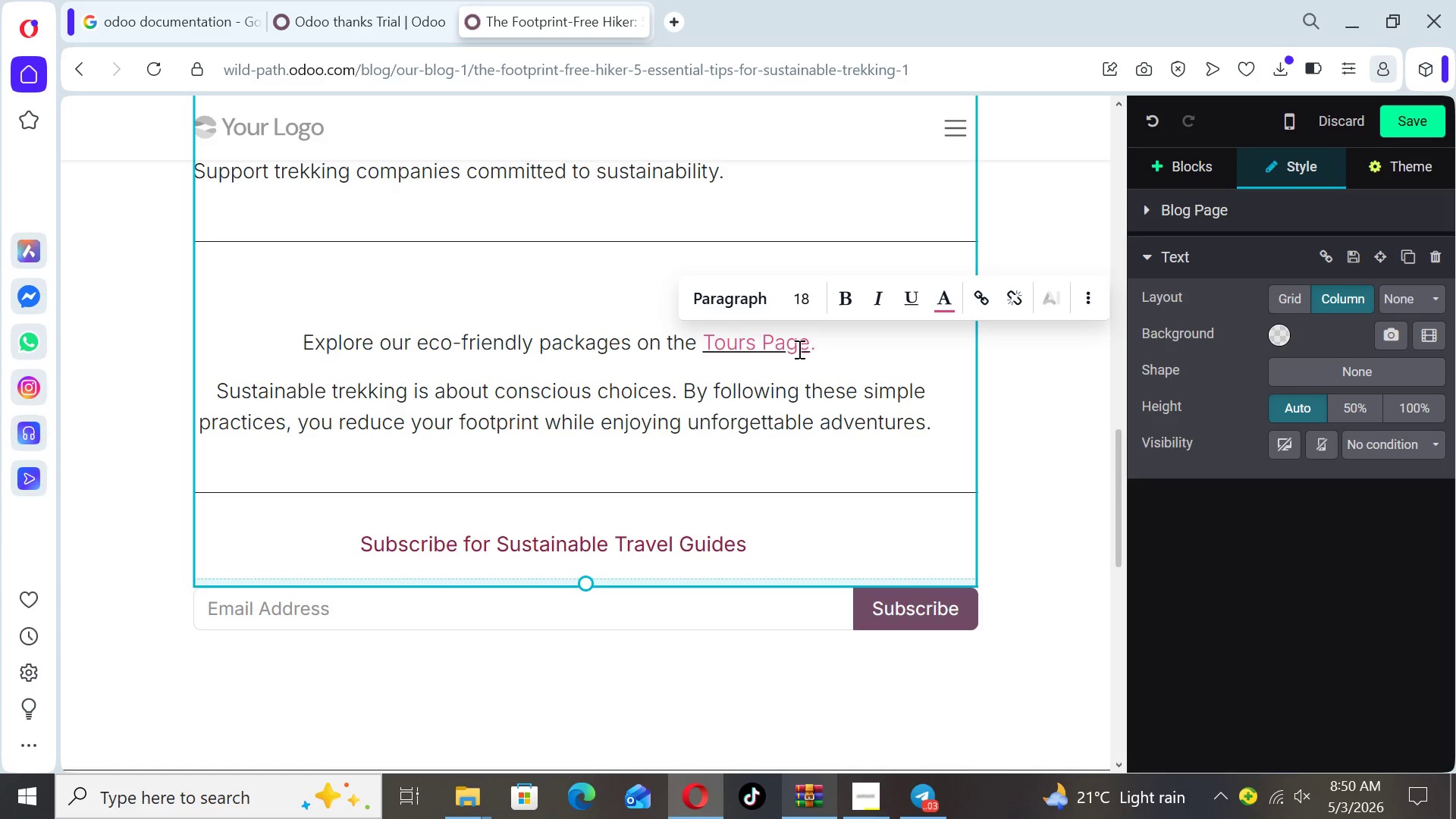 
left_click([937, 350])
 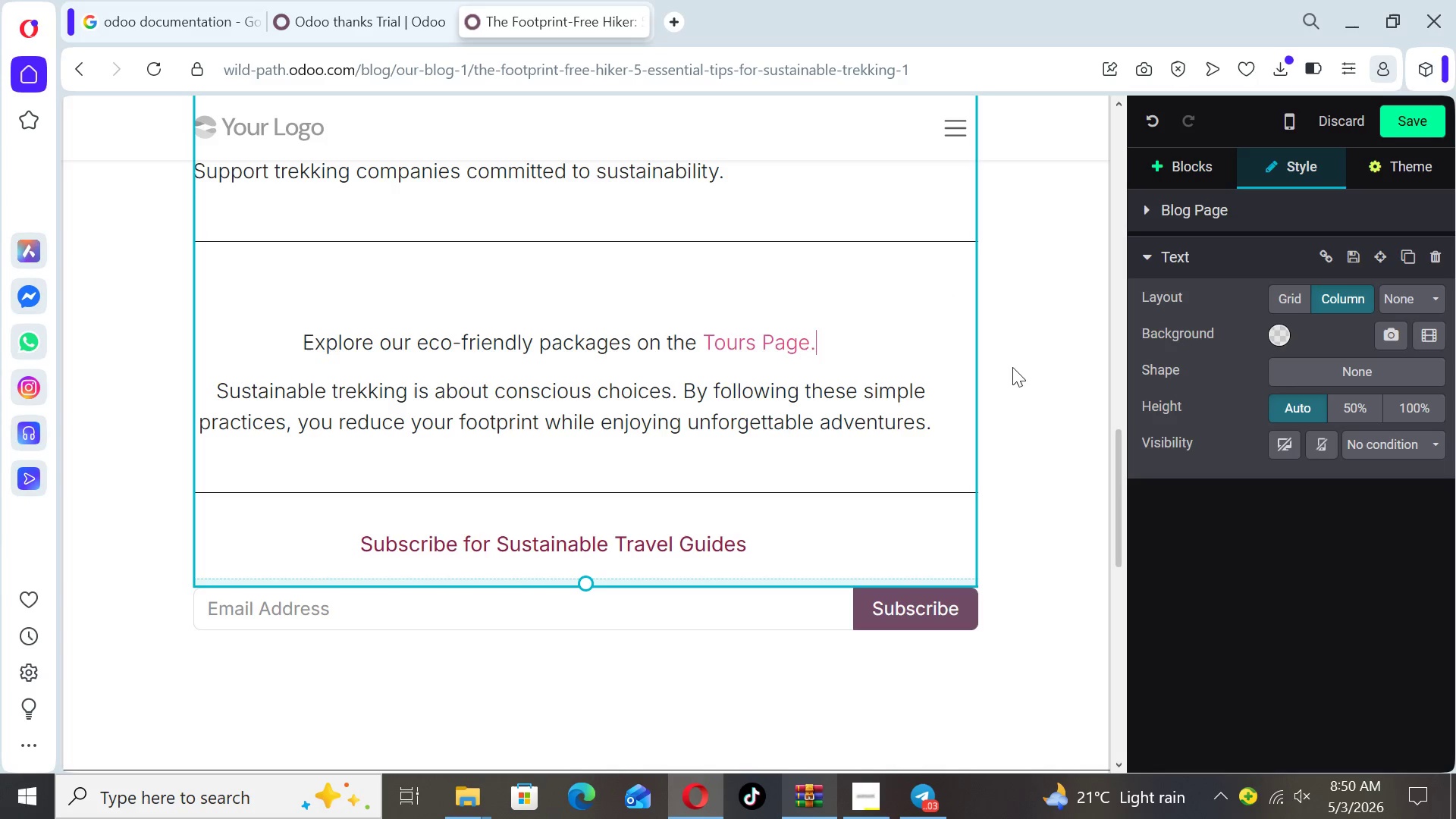 
left_click([1012, 367])
 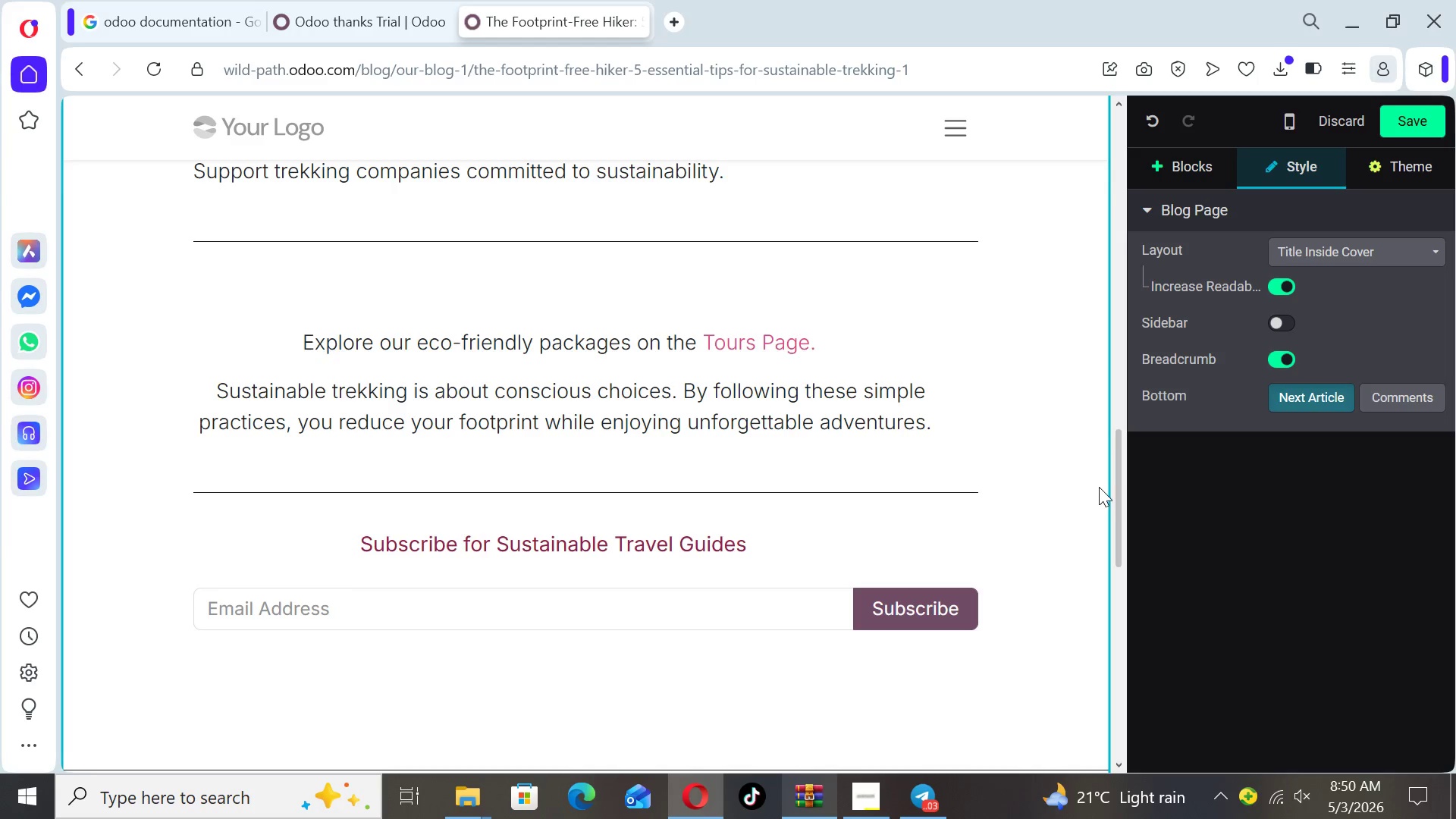 
wait(5.38)
 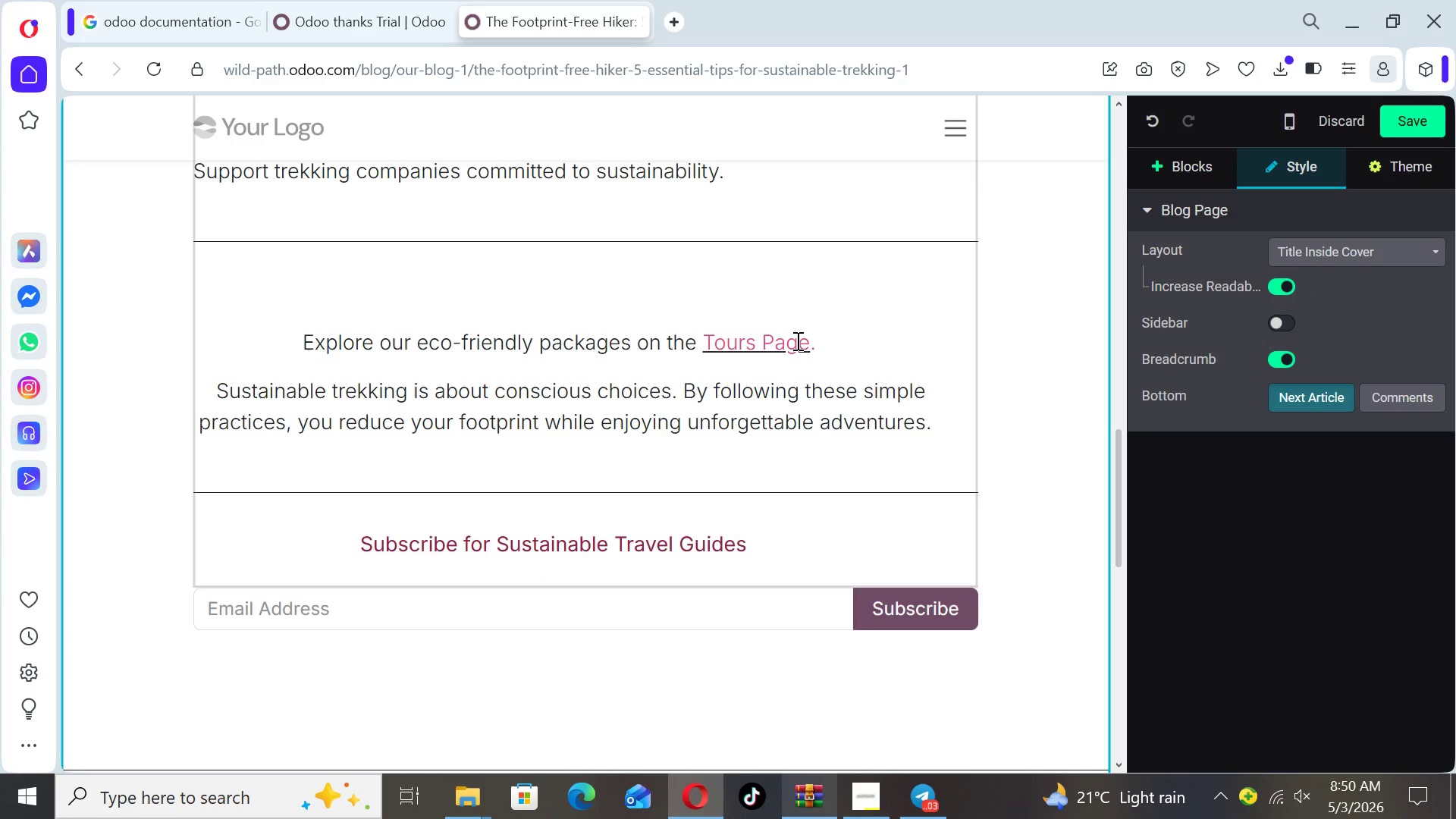 
left_click_drag(start_coordinate=[1115, 491], to_coordinate=[1104, 98])
 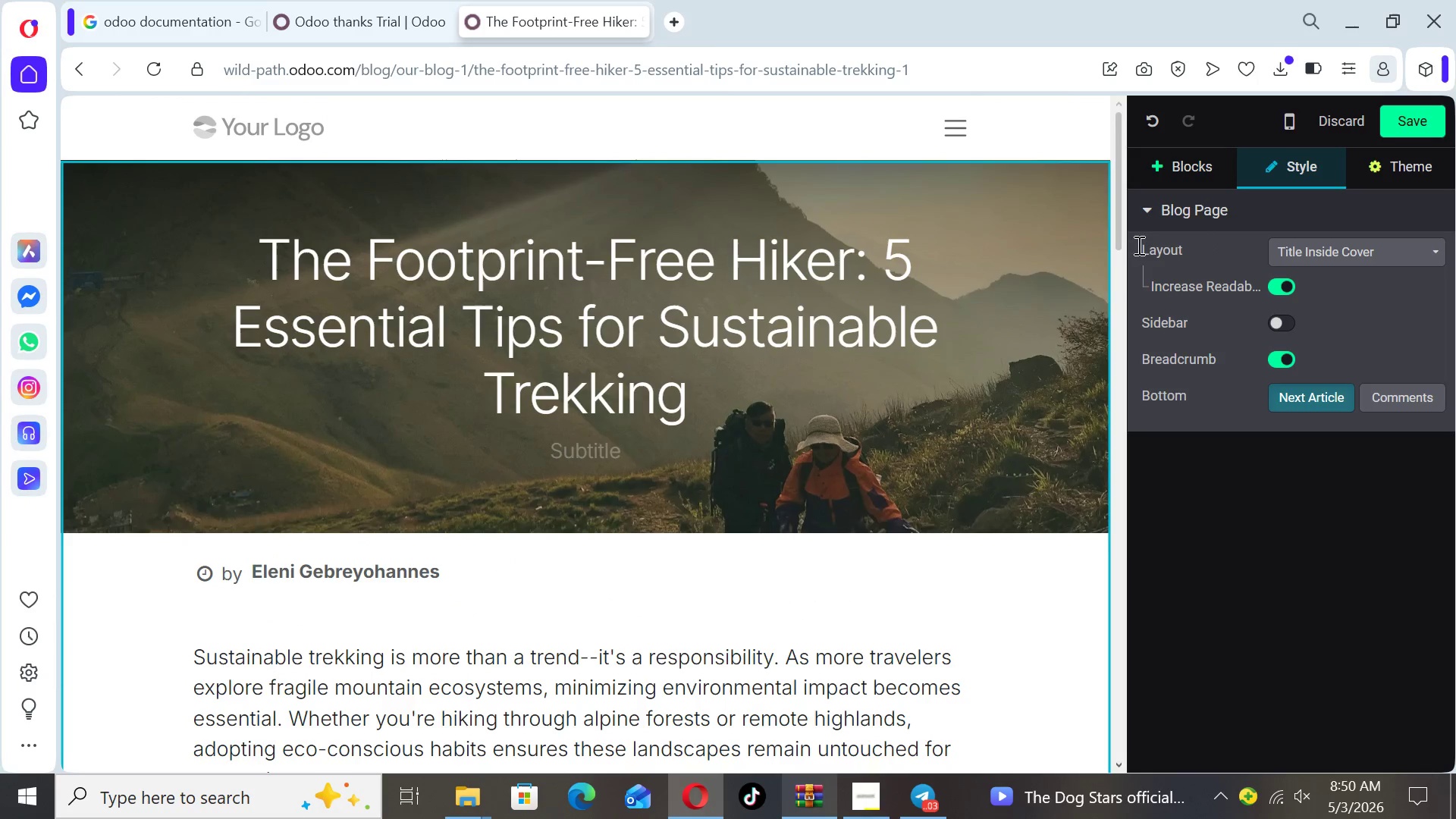 
left_click([978, 307])
 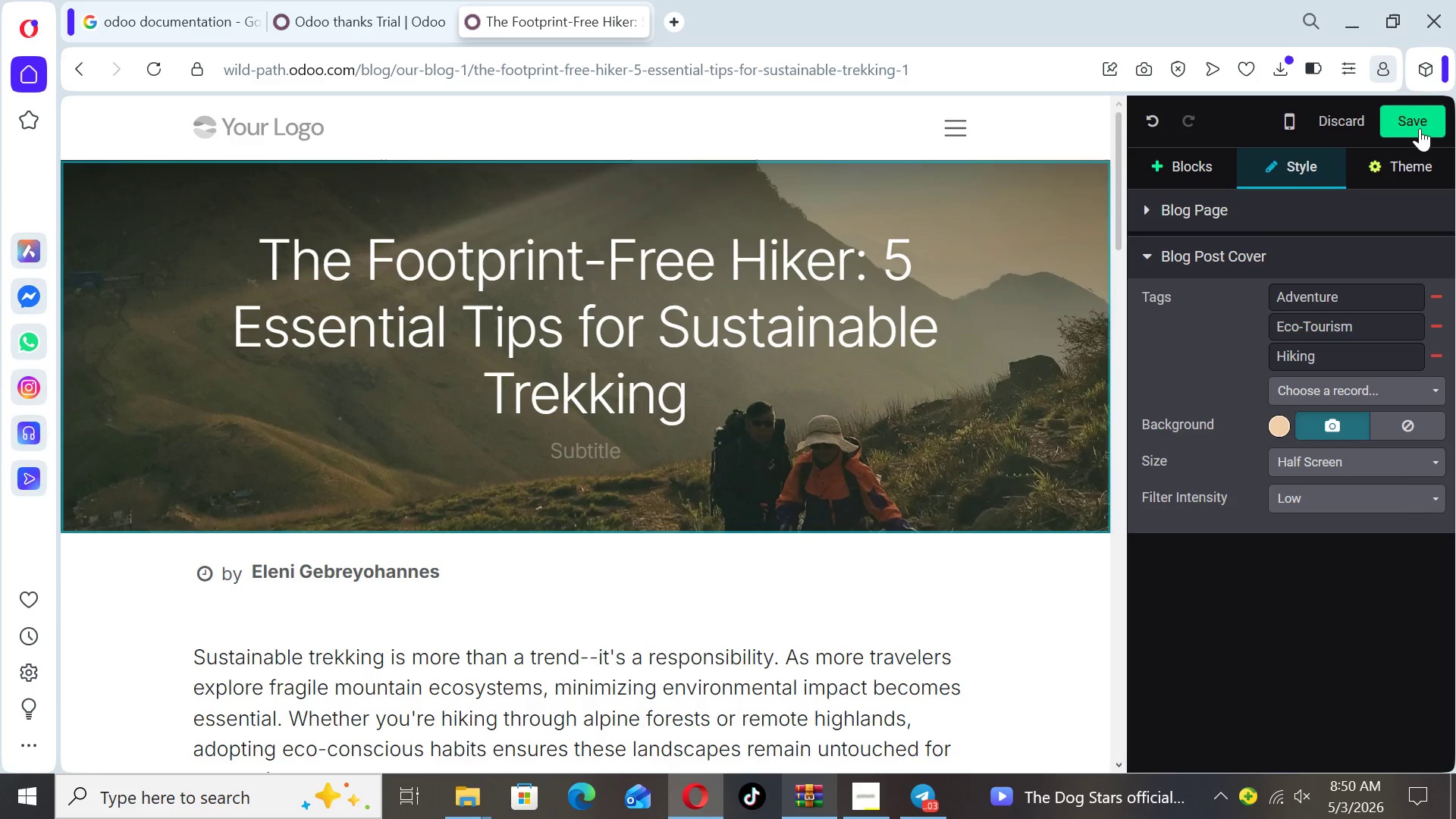 
left_click([1420, 127])
 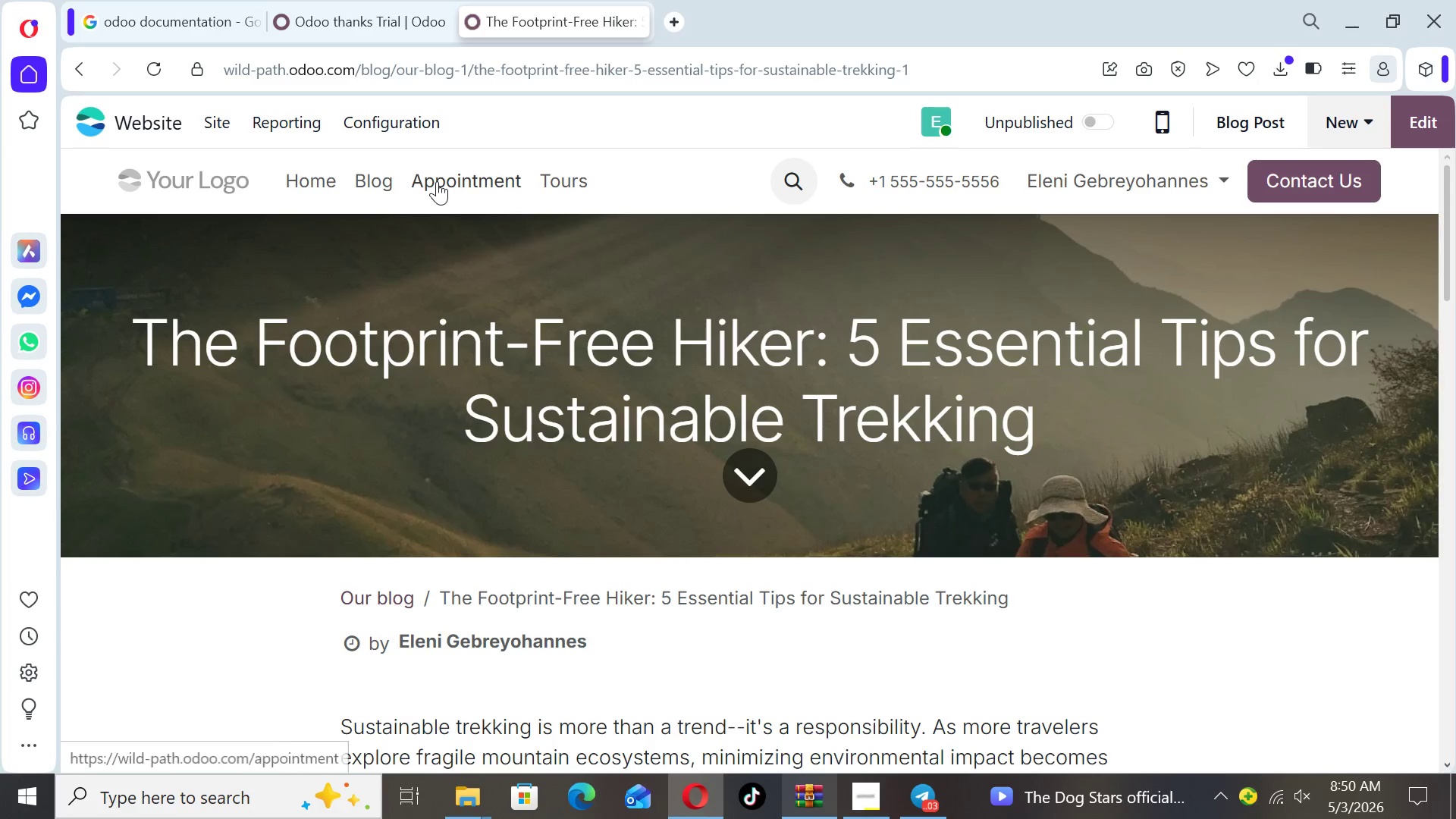 
left_click([218, 127])
 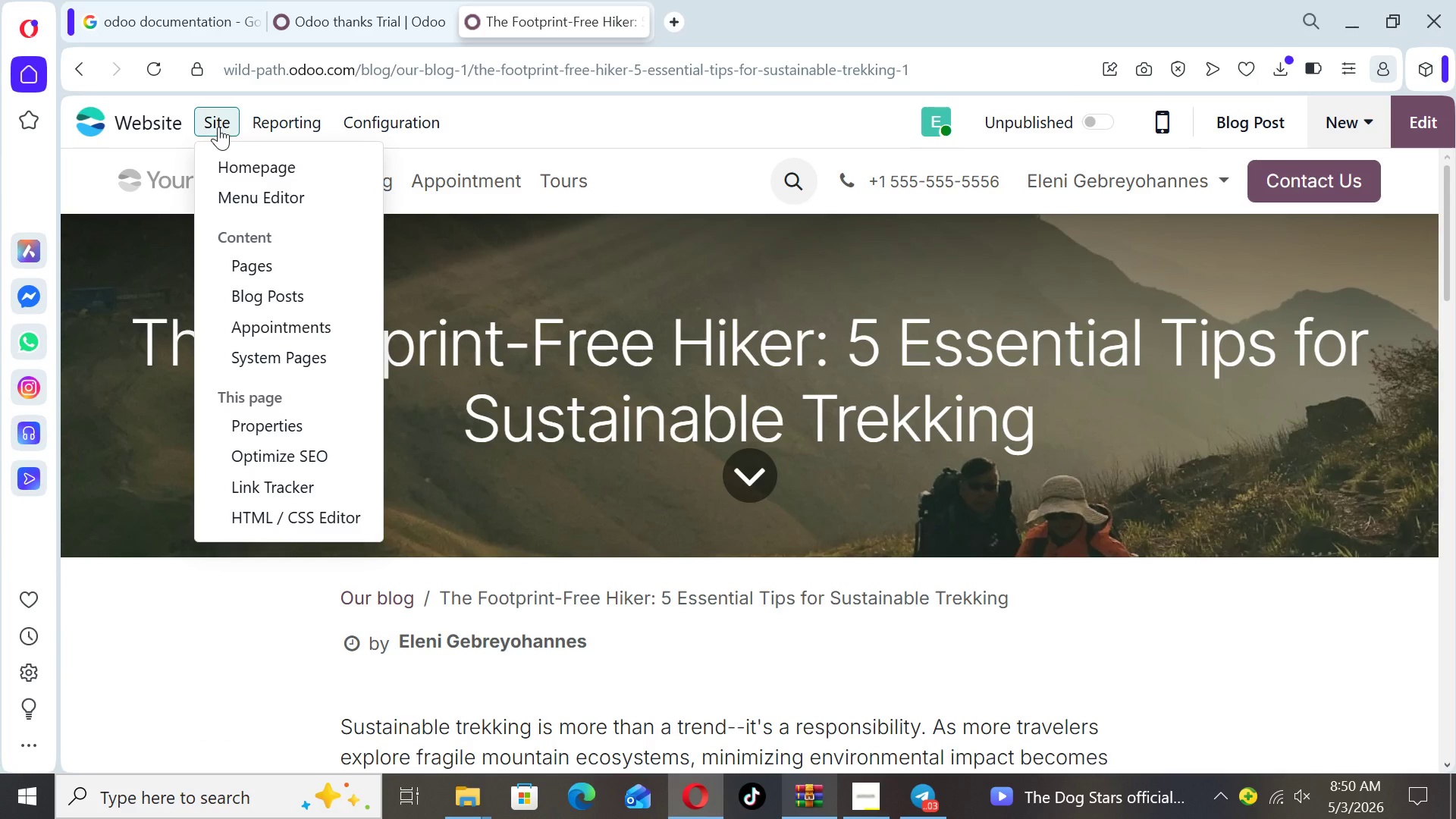 
wait(13.16)
 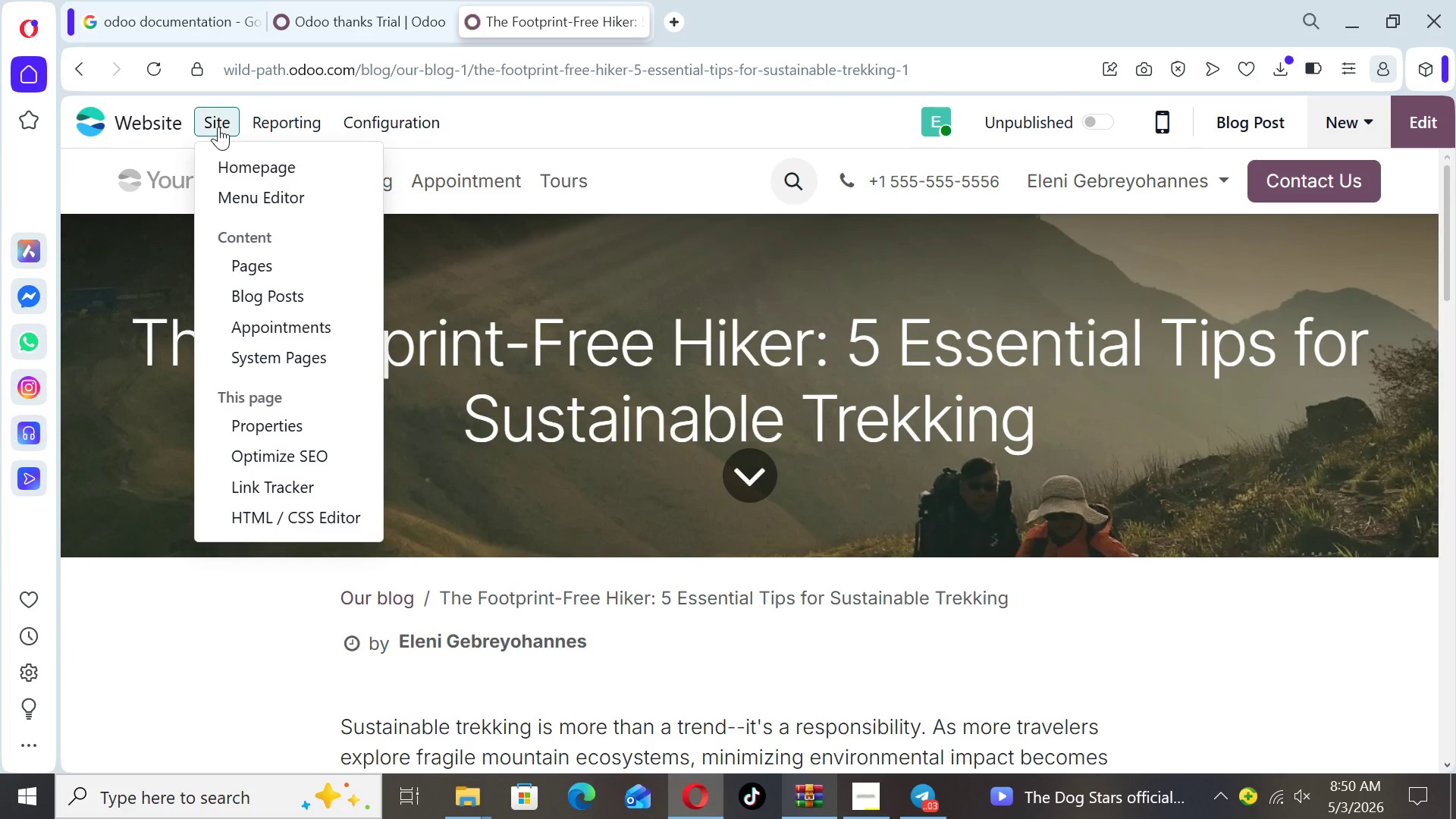 
left_click([272, 453])
 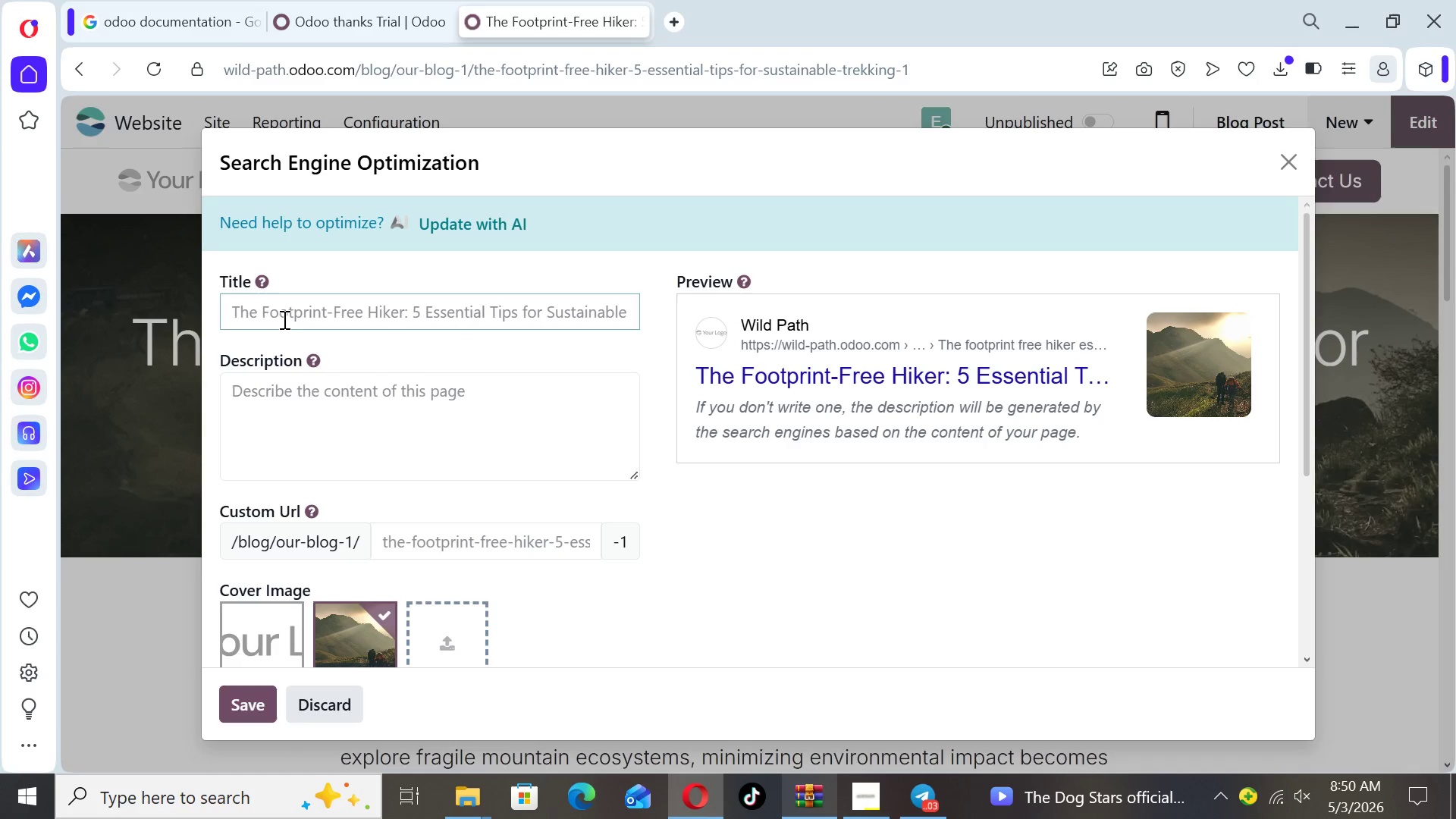 
left_click([283, 318])
 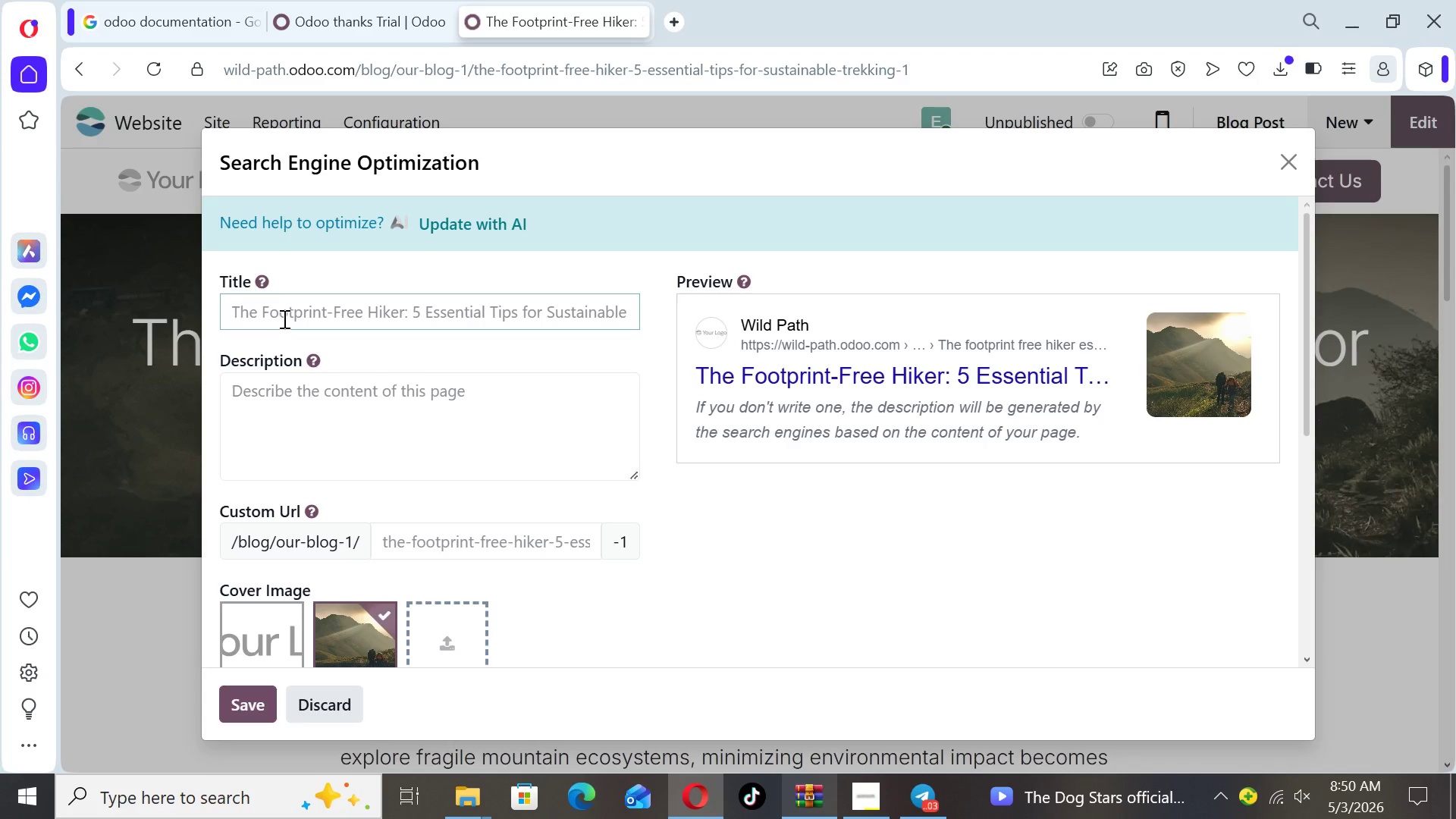 
type(Sustainable Trekking Tips | E)
 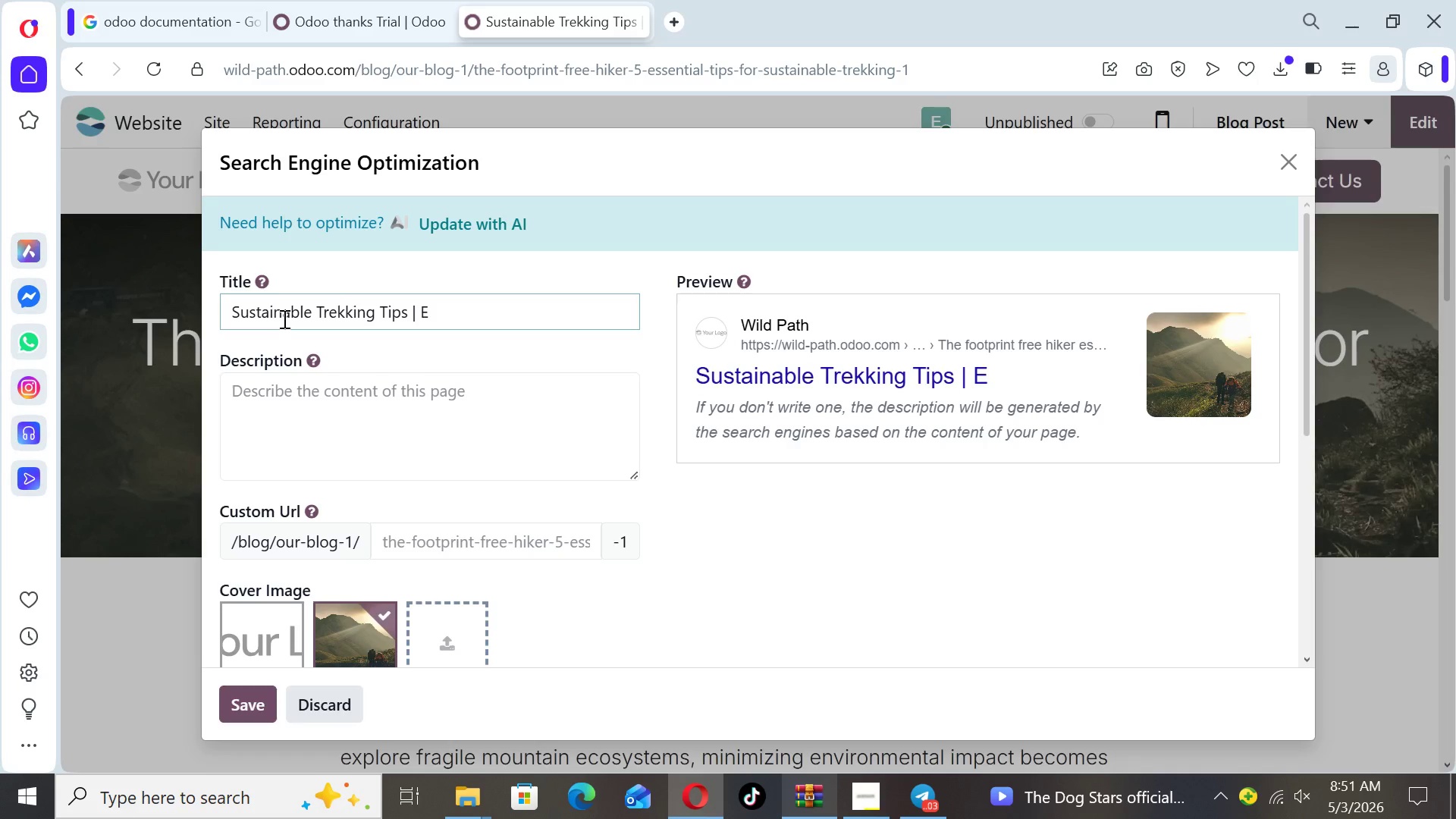 
type(co-Friendly Hiking Guide)
 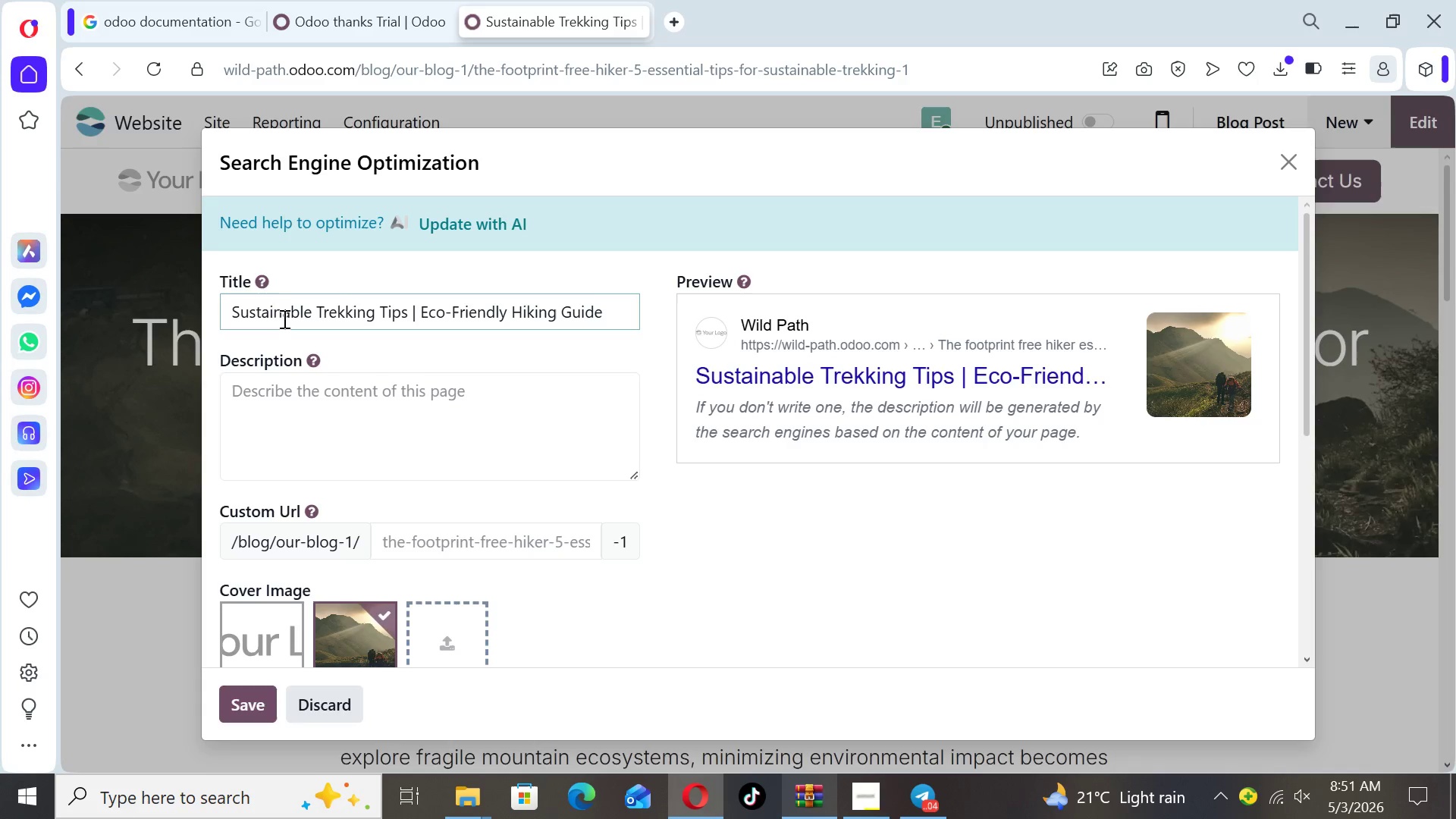 
left_click([335, 417])
 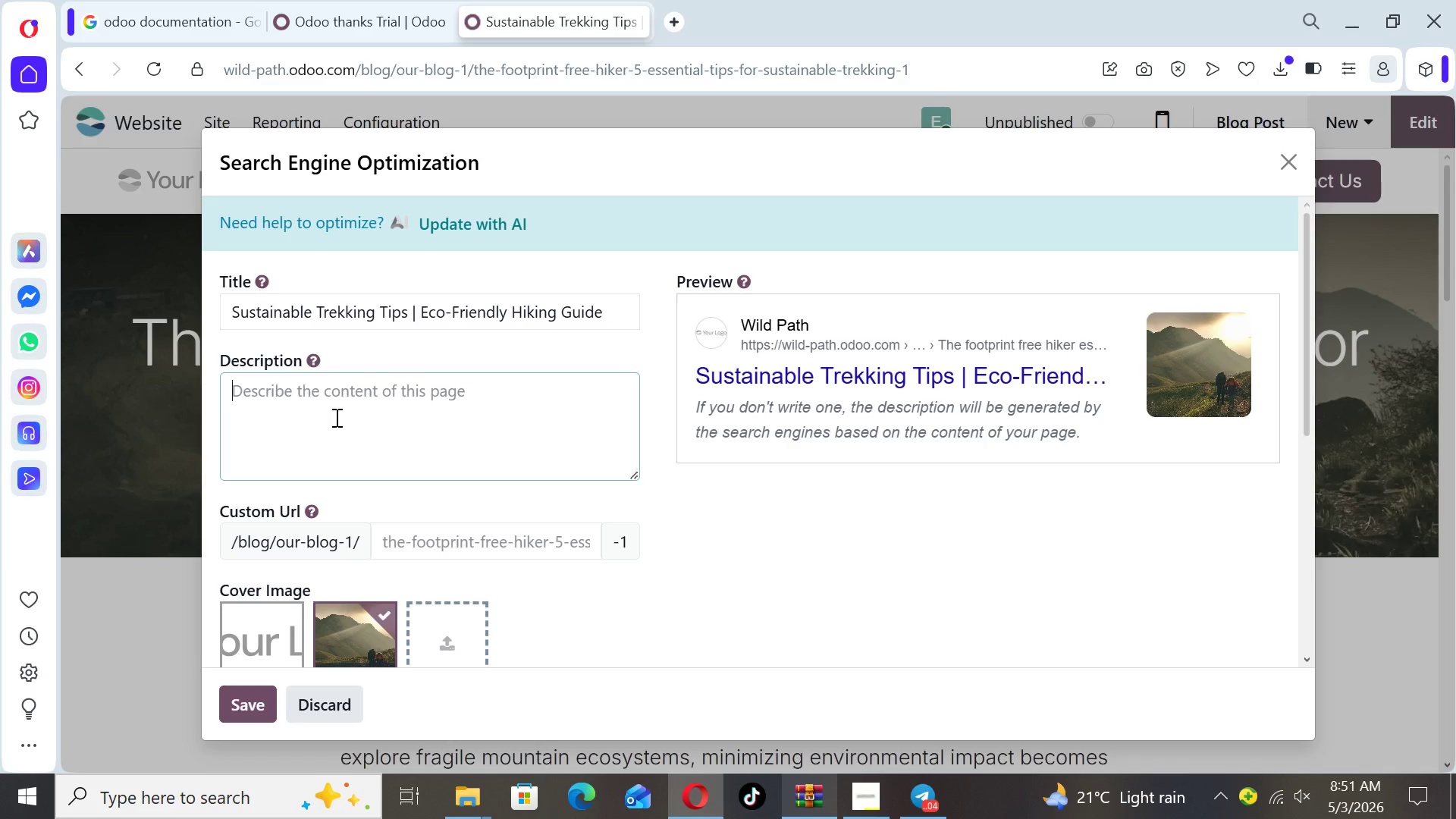 
type(Discover 5 essential sustainable trekking)
 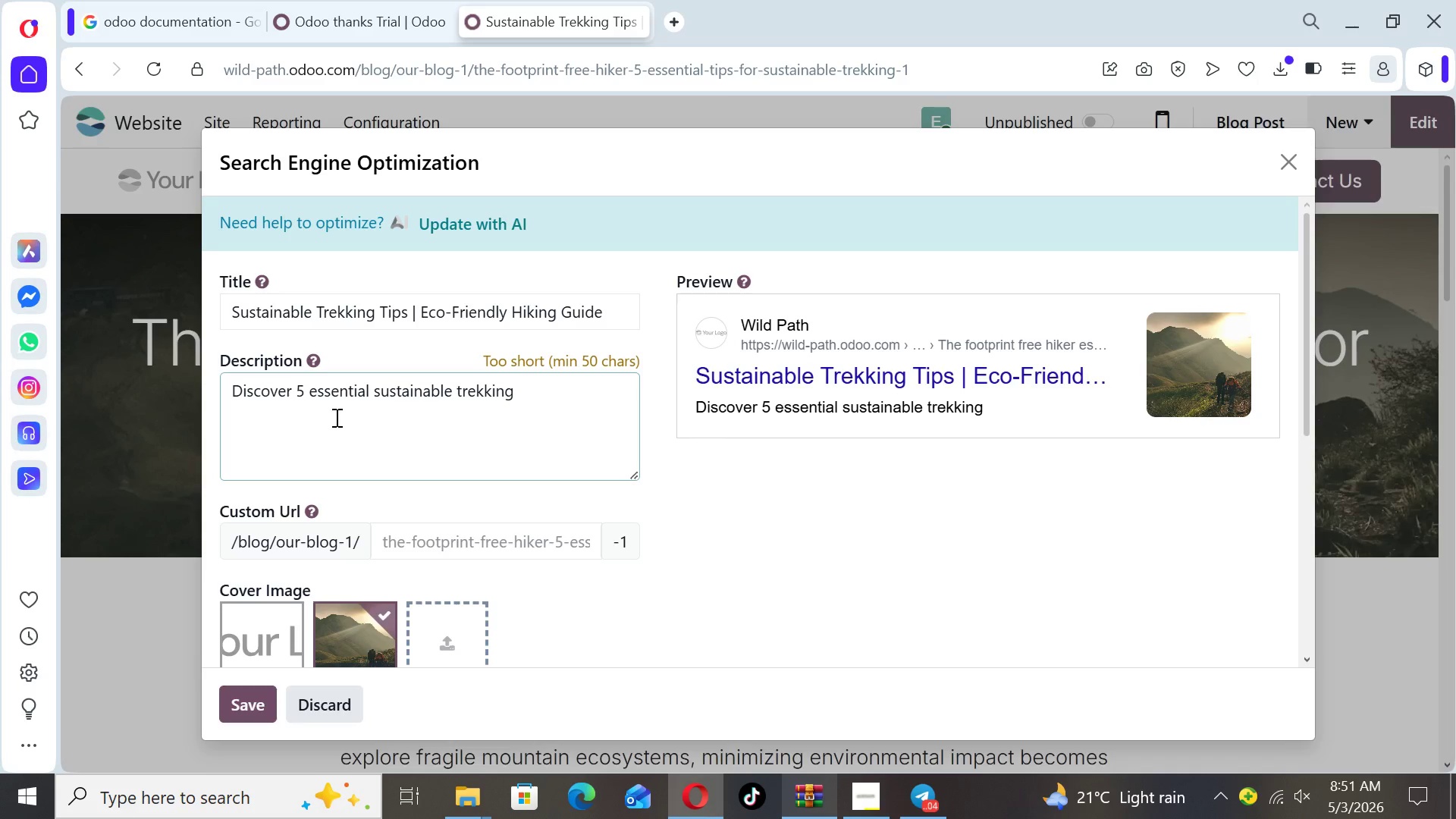 
type( tips to reduce your environmental impact and explore)
 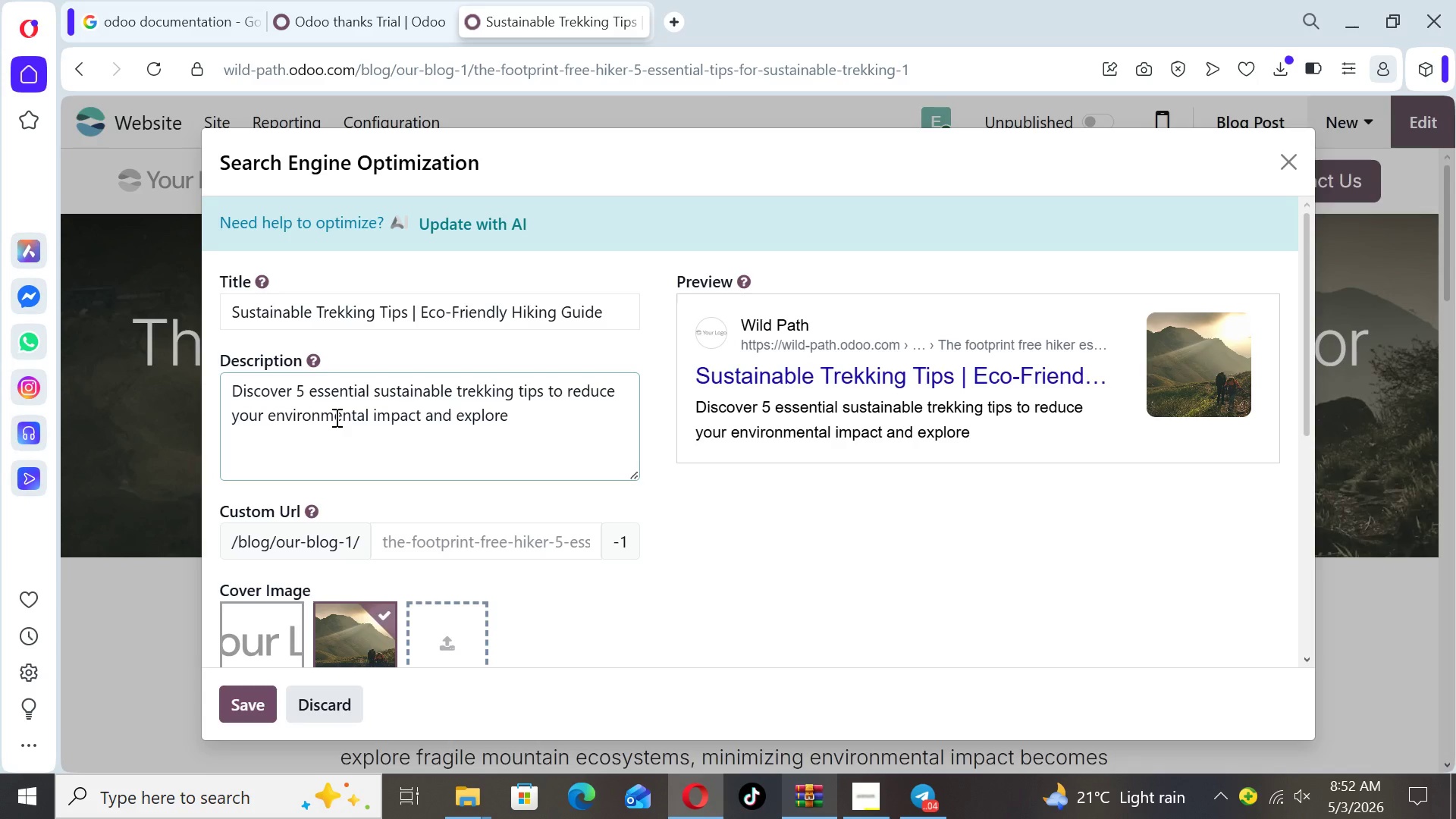 
type( nature resonsibly. Start your eco-firendly ad)
 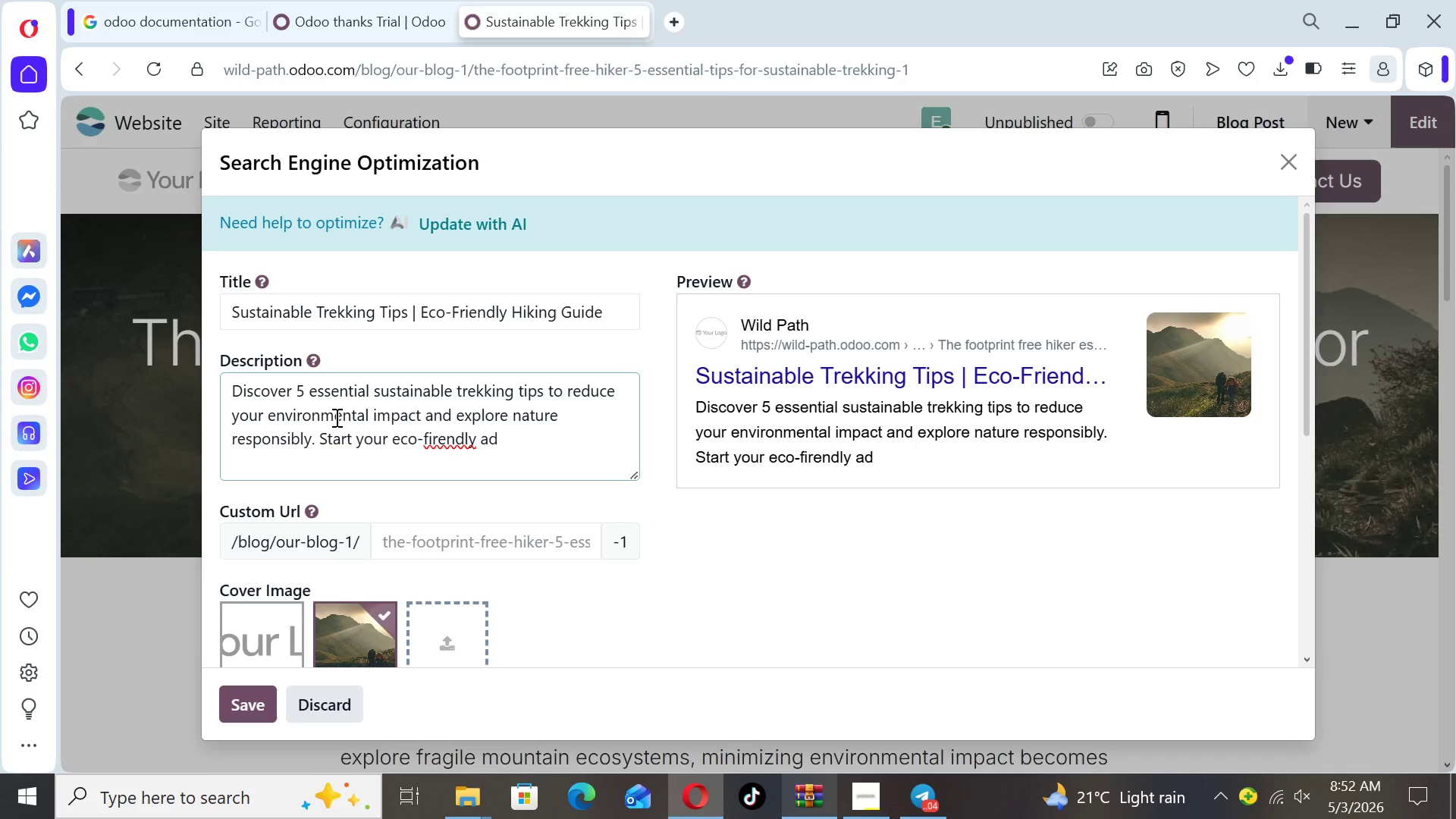 
hold_key(key=P, duration=0.34)
 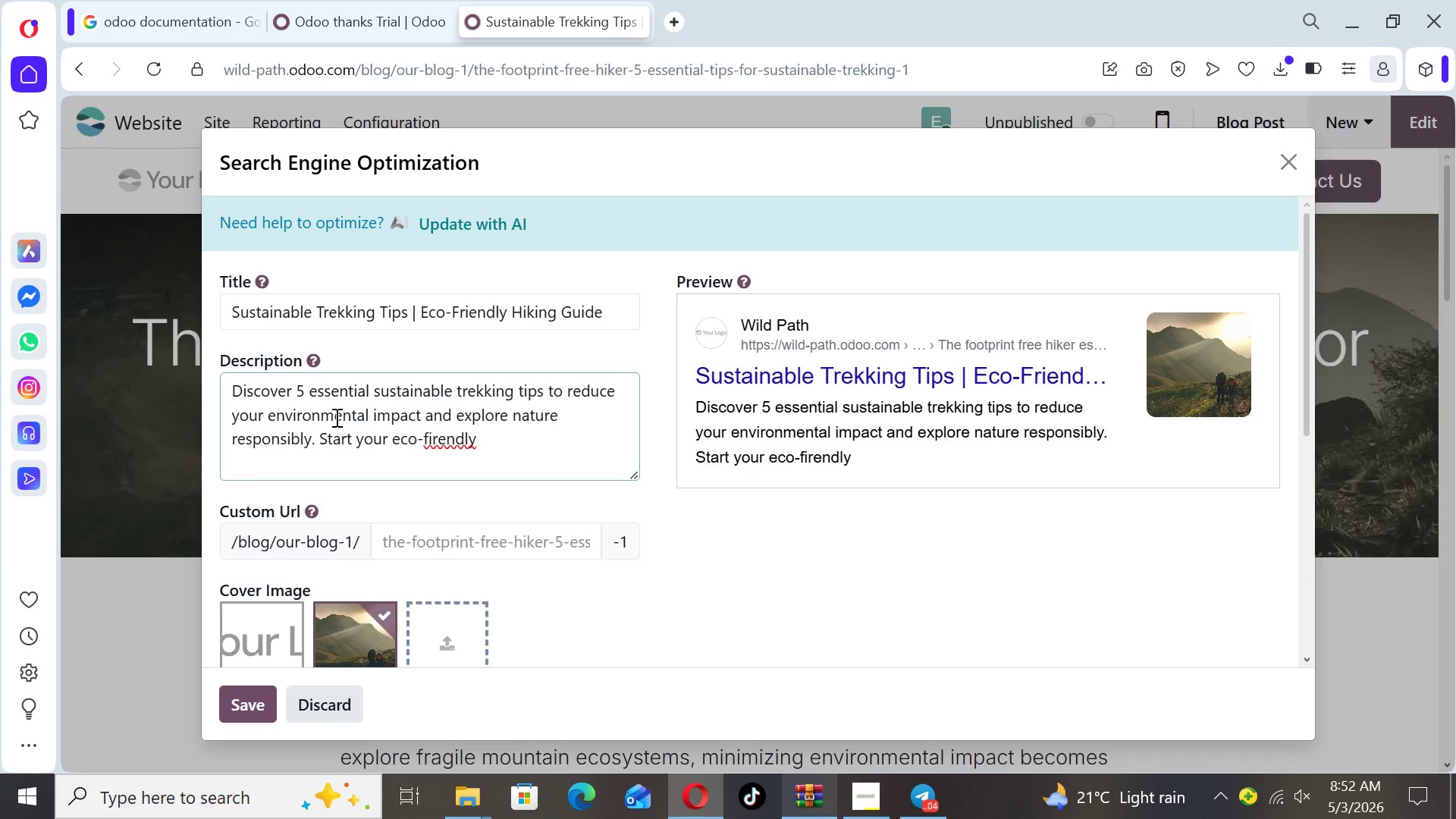 
key(ArrowLeft)
 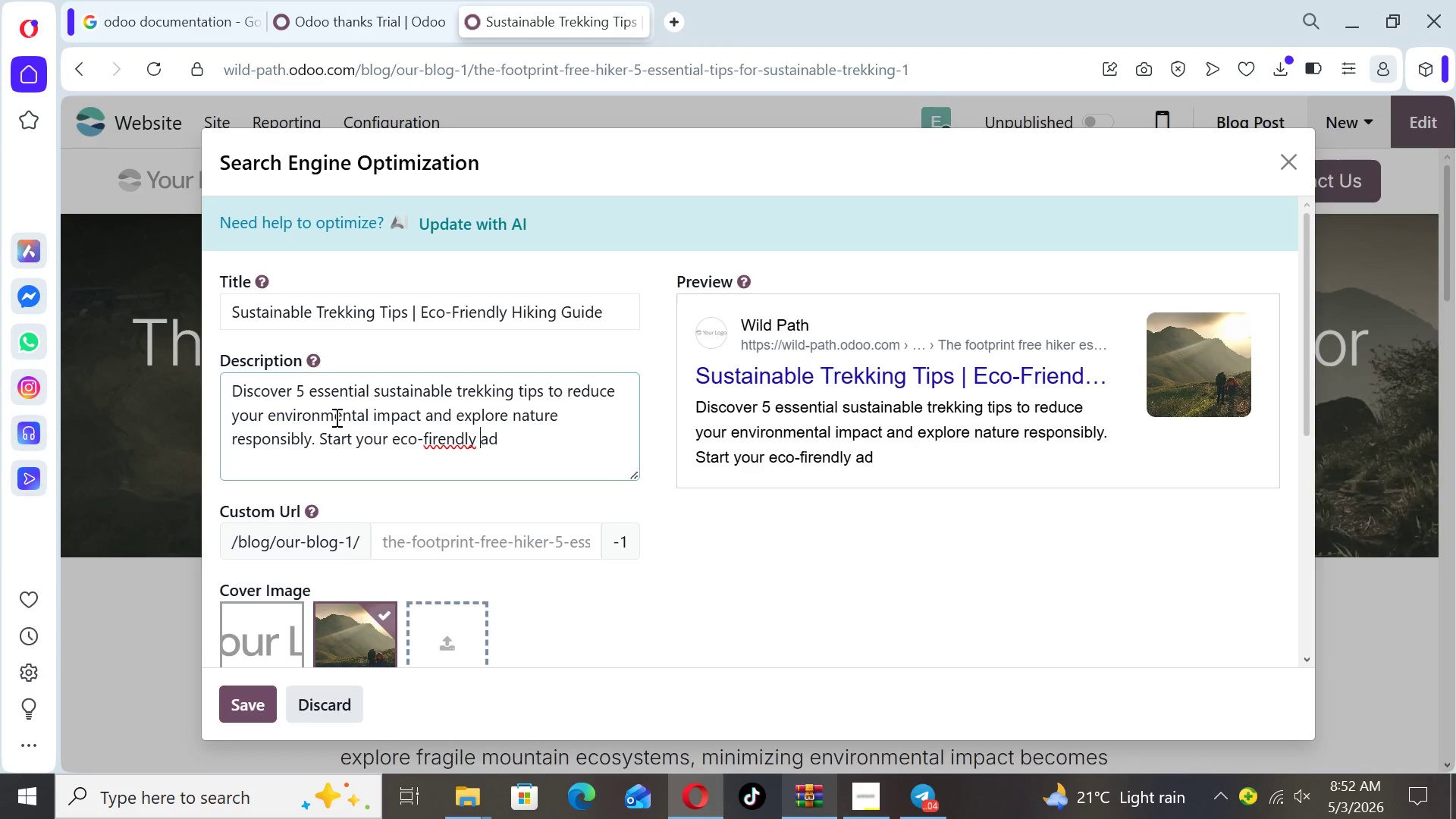 
key(ArrowLeft)
 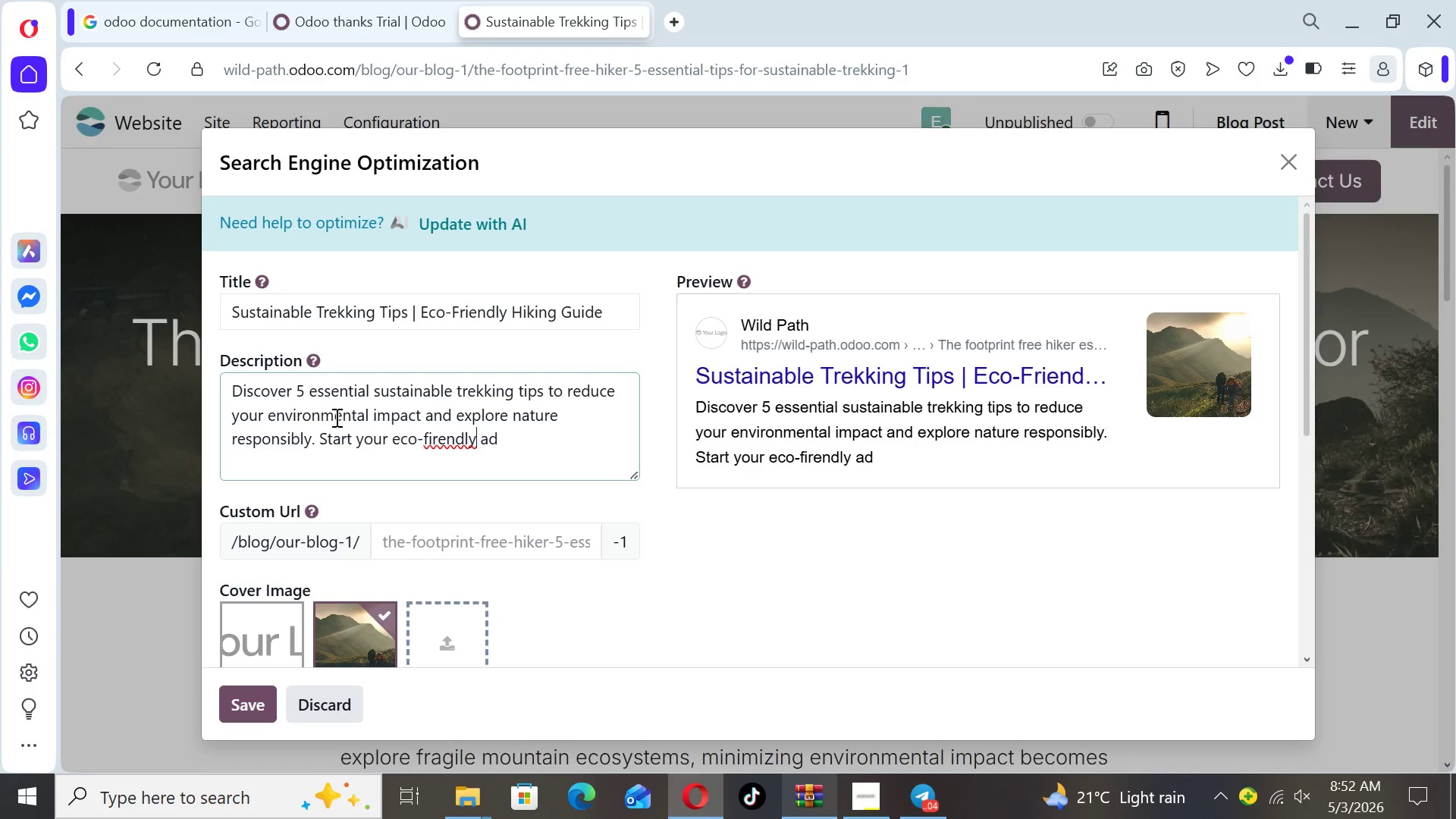 
key(ArrowLeft)
 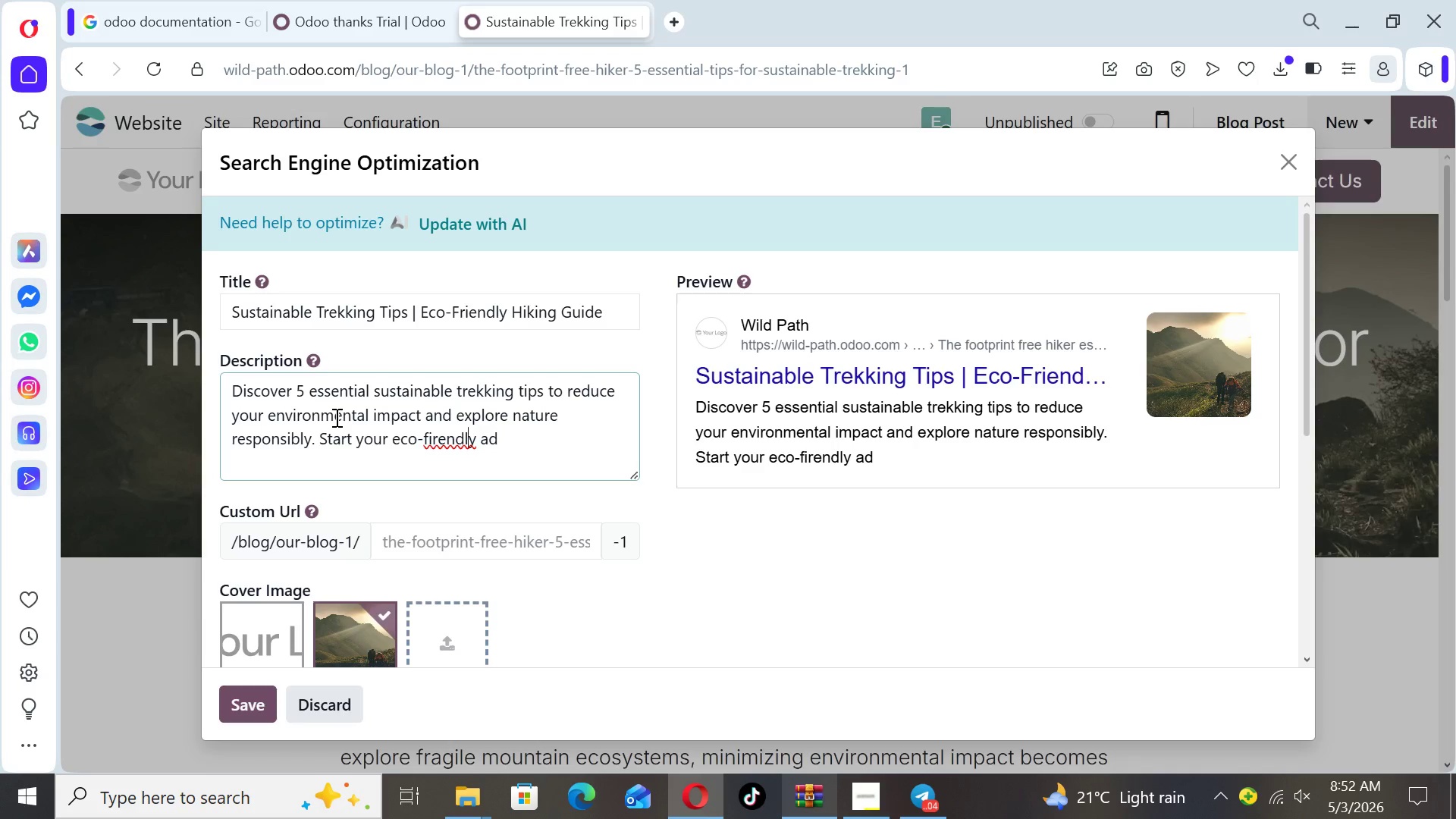 
key(ArrowLeft)
 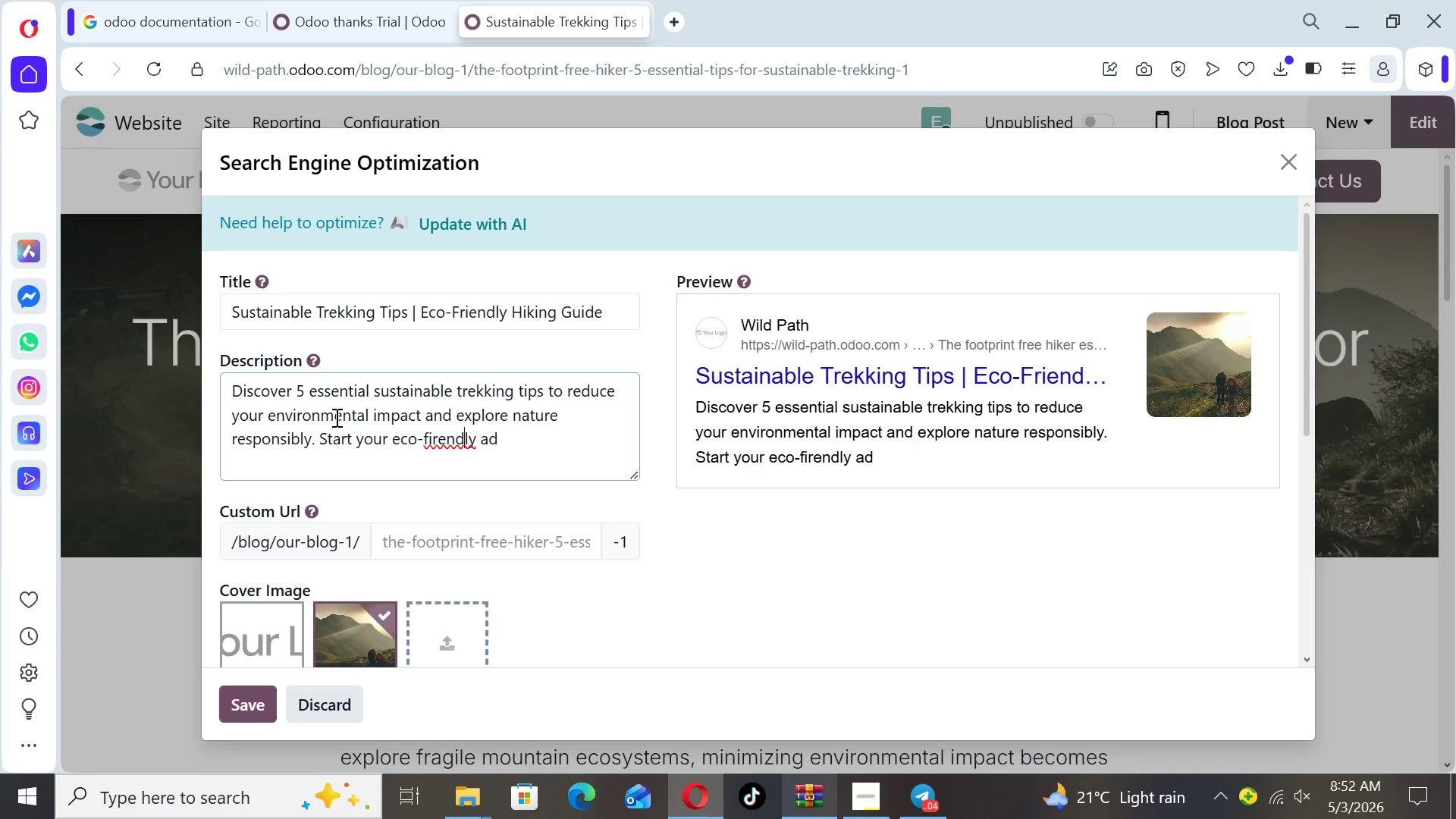 
key(ArrowLeft)
 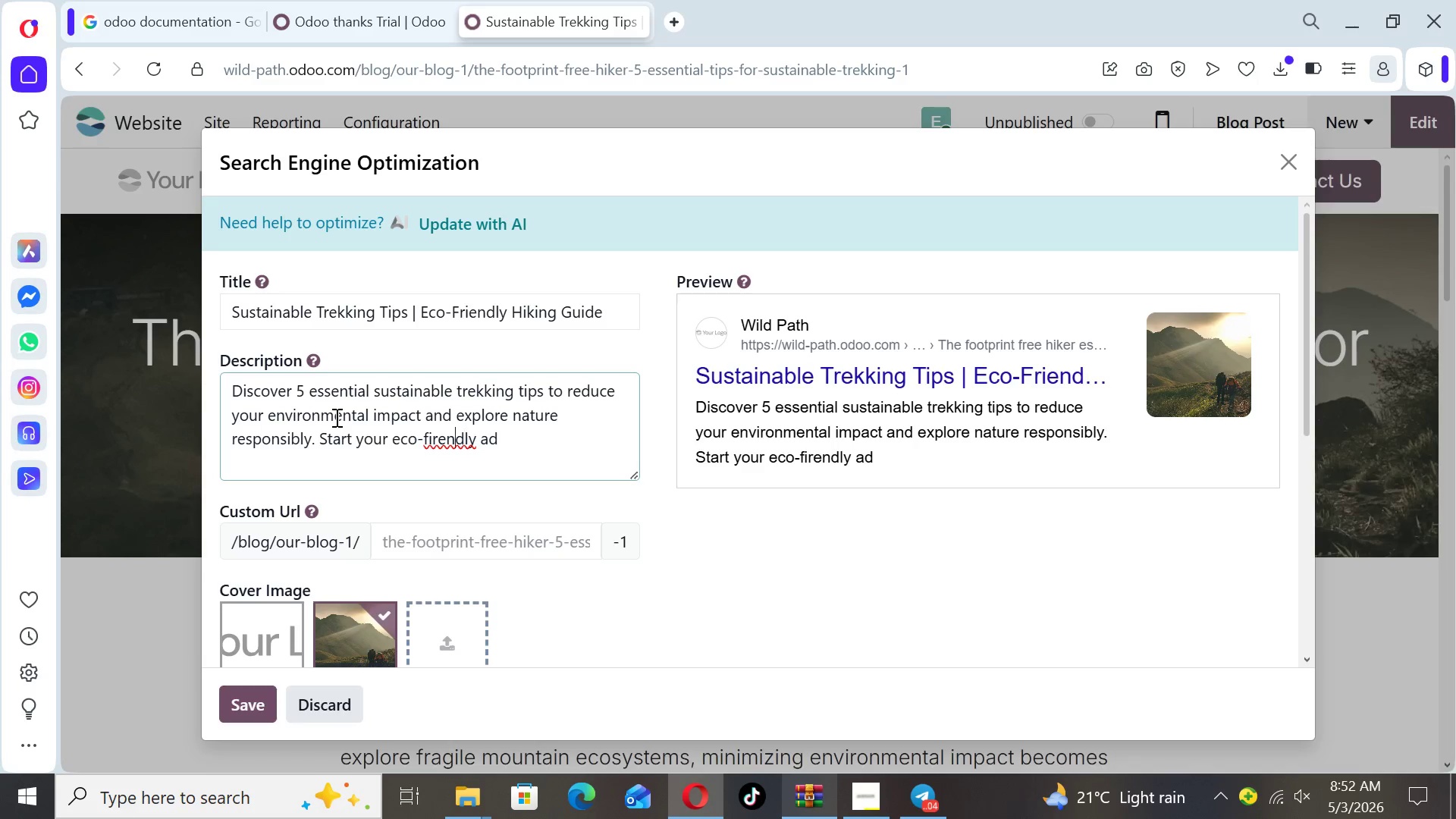 
key(ArrowLeft)
 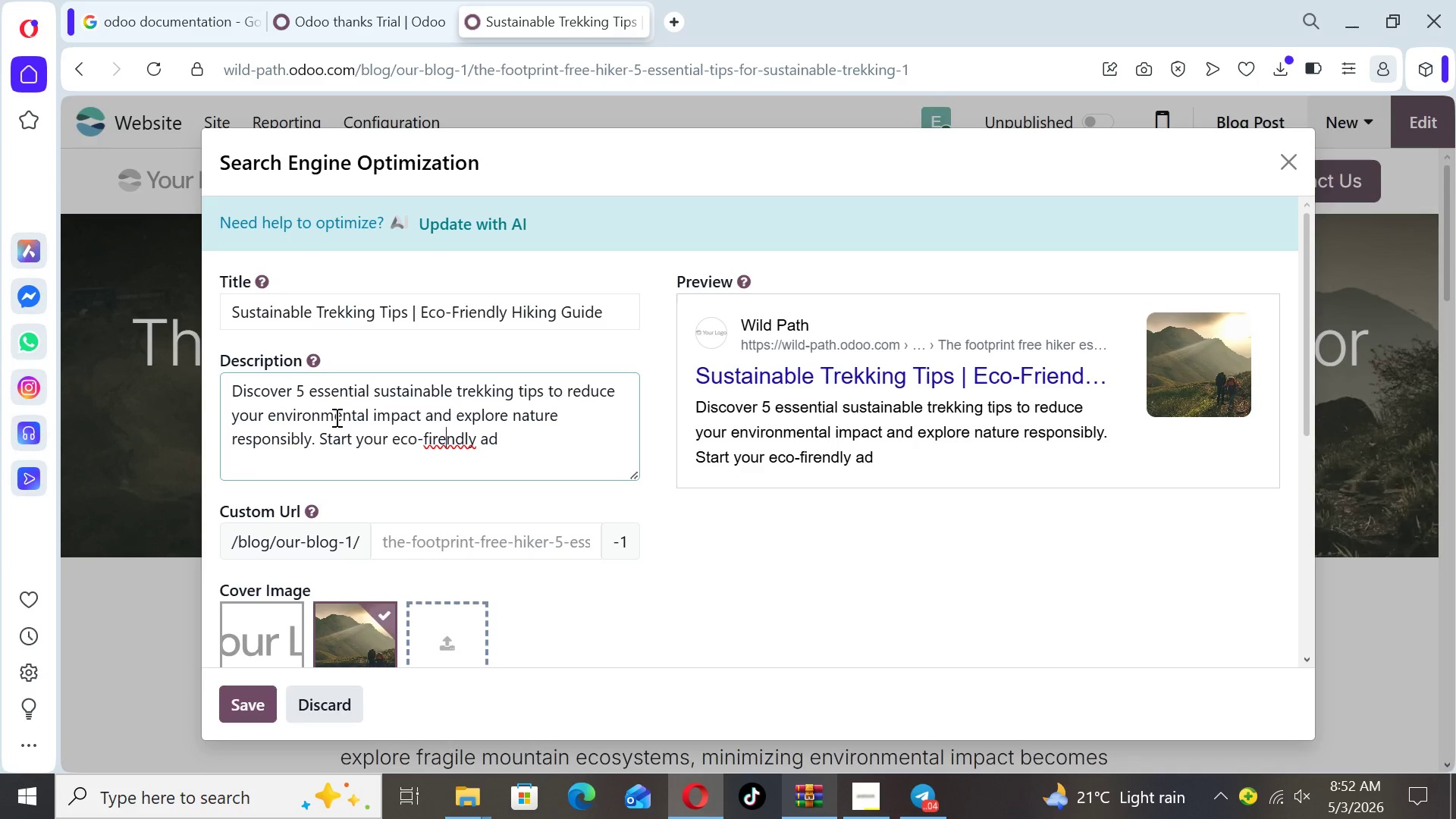 
key(ArrowLeft)
 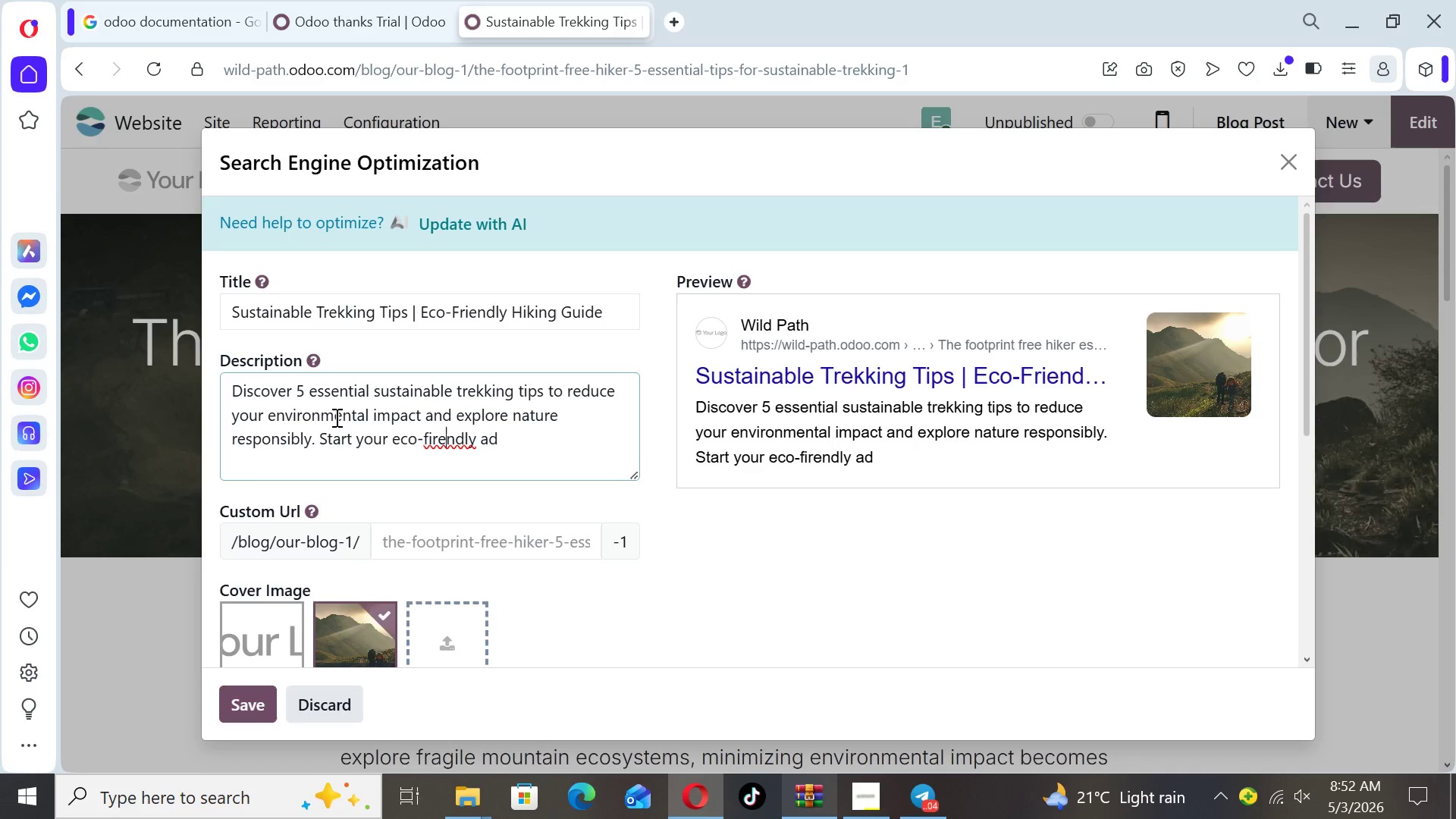 
key(ArrowLeft)
 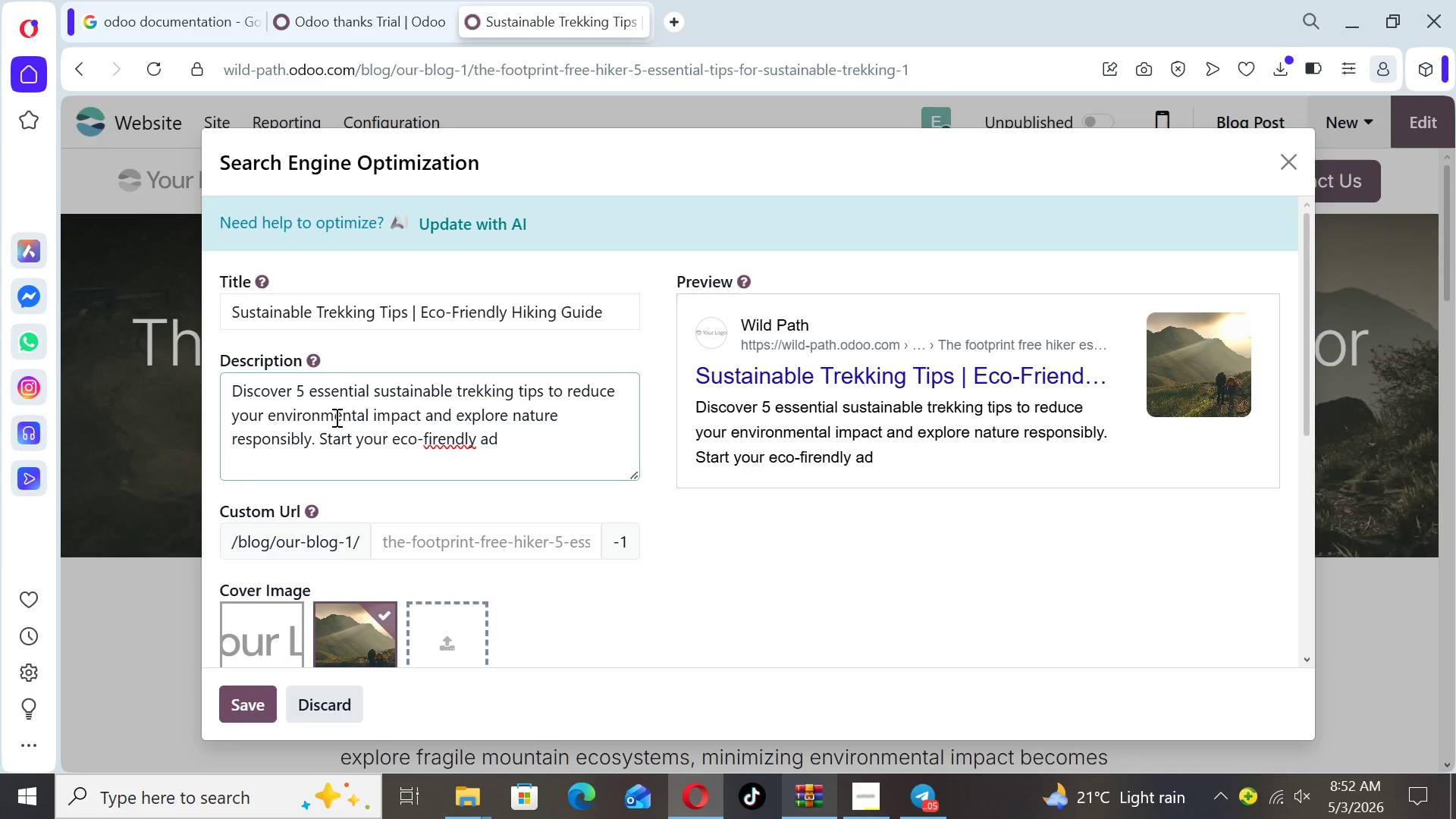 
key(Backspace)
key(Backspace)
type(ri)
 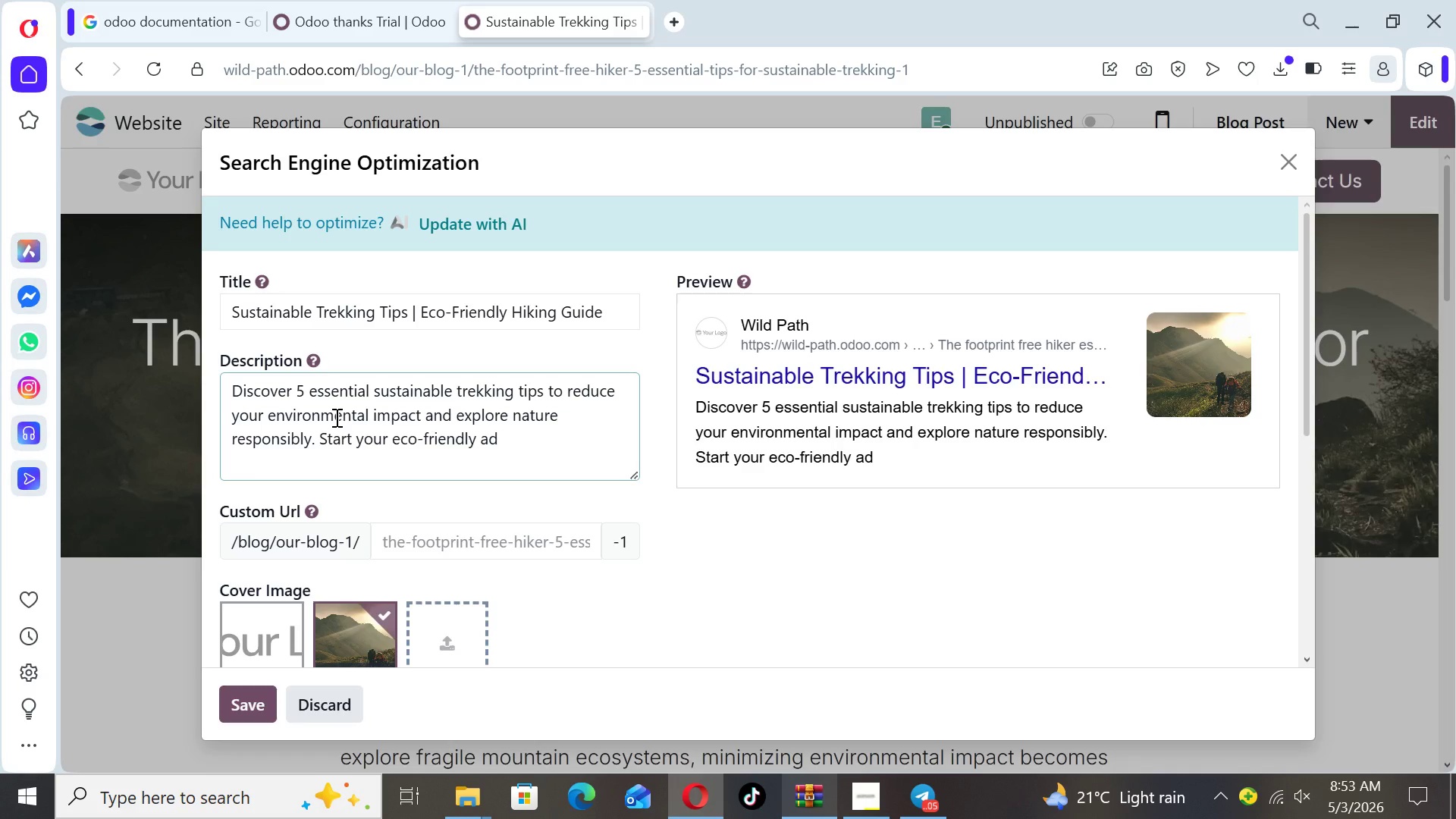 
key(ArrowRight)
 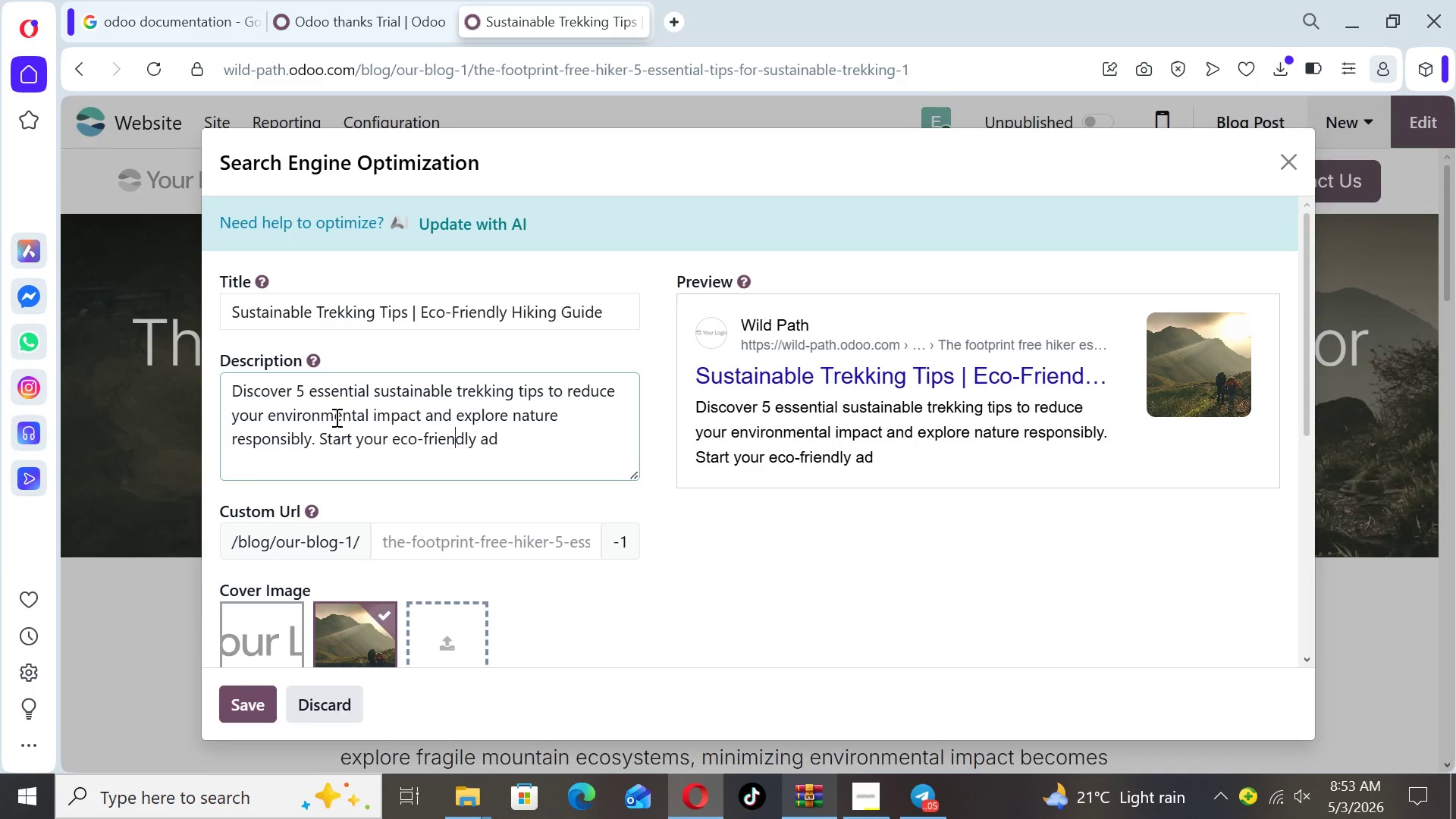 
key(ArrowRight)
 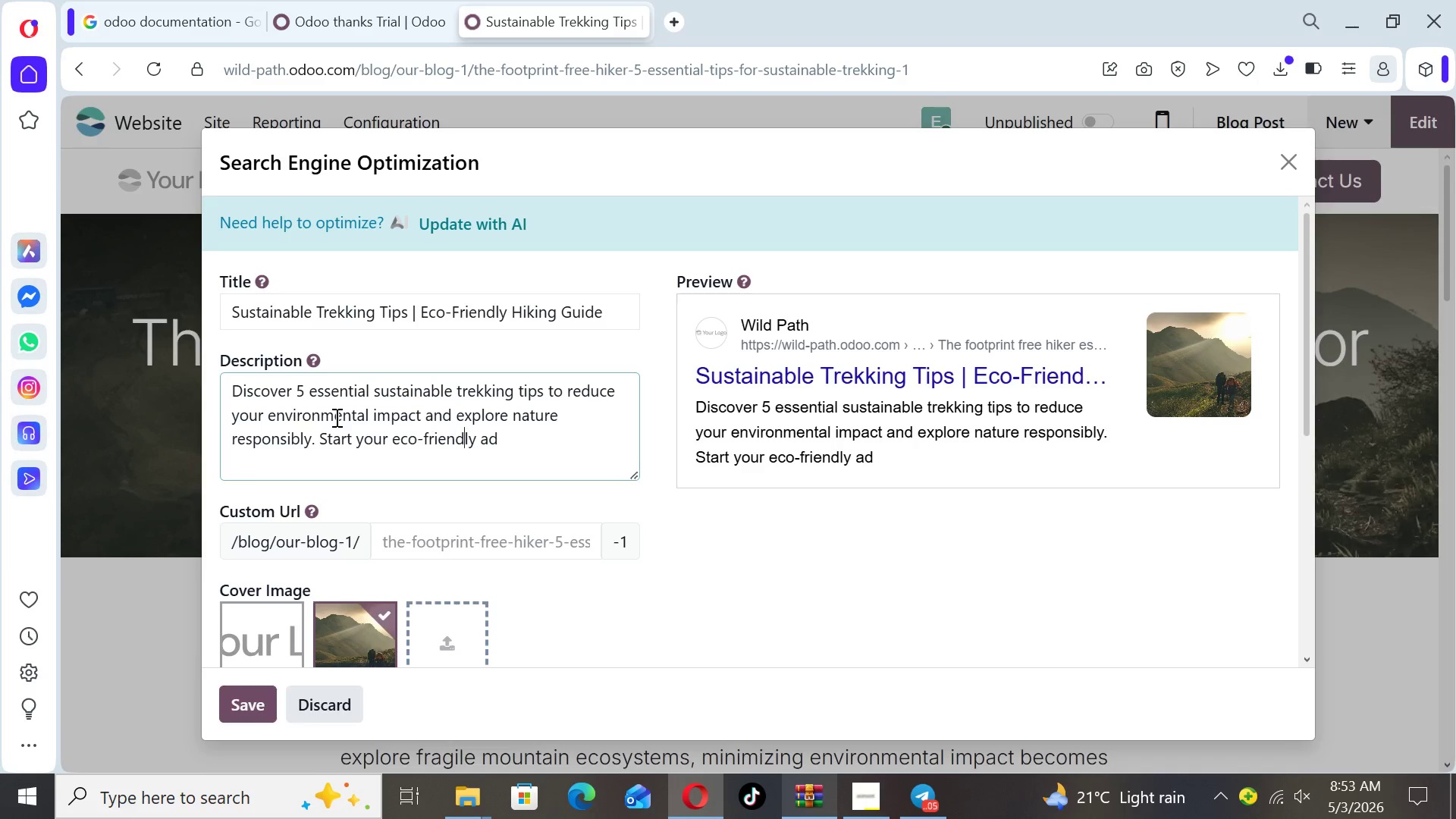 
key(ArrowRight)
 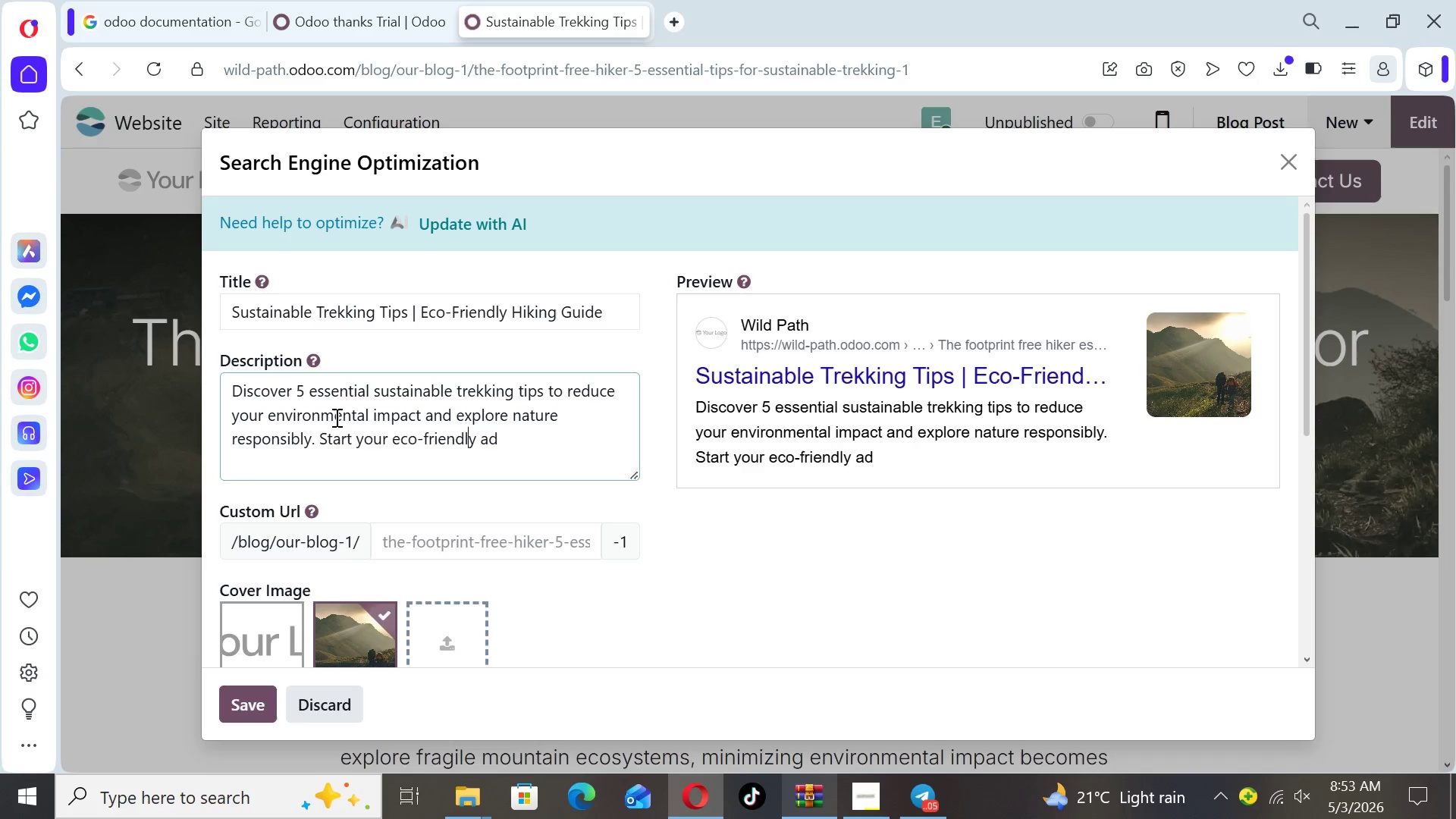 
key(ArrowRight)
 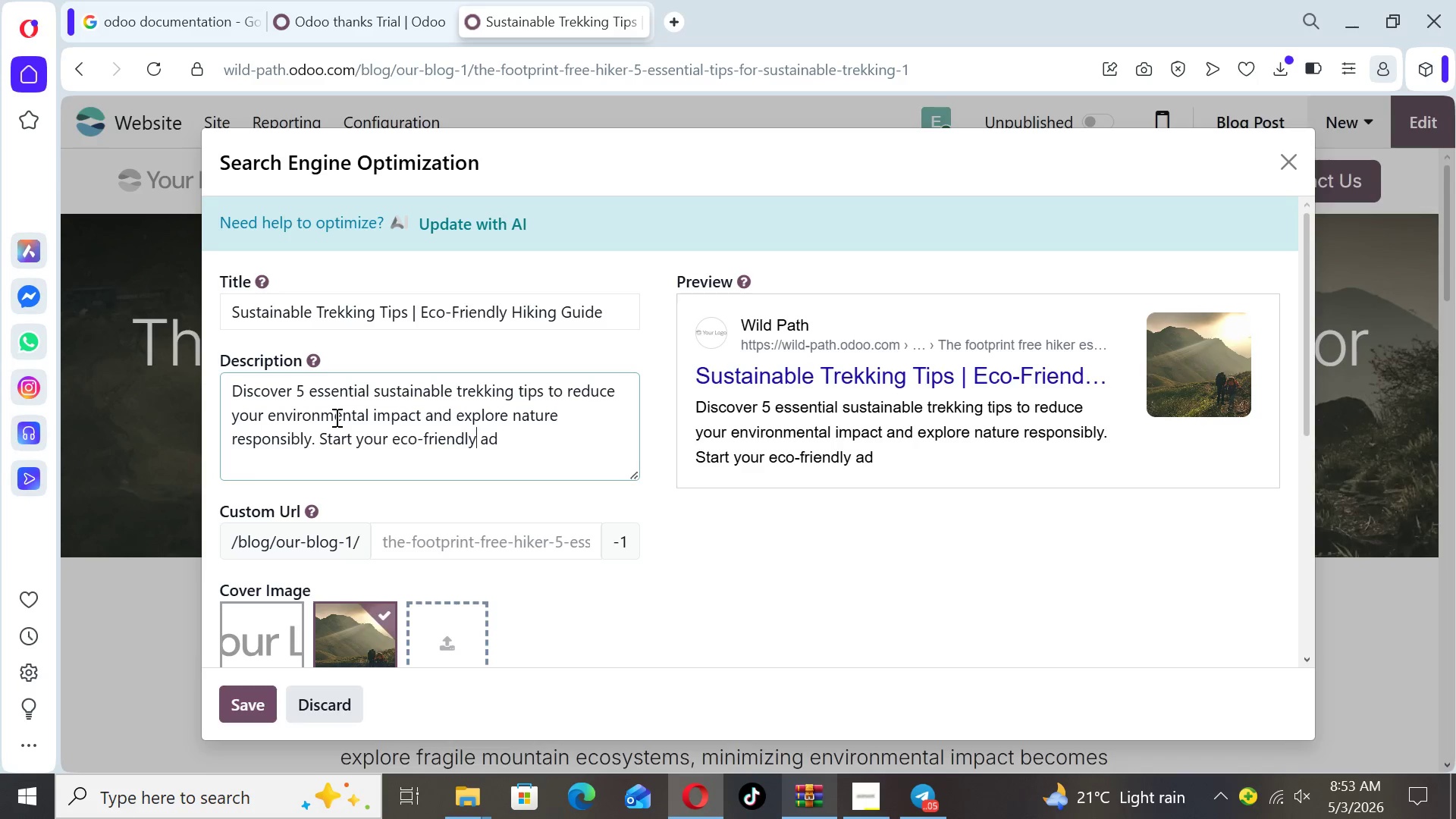 
key(ArrowRight)
 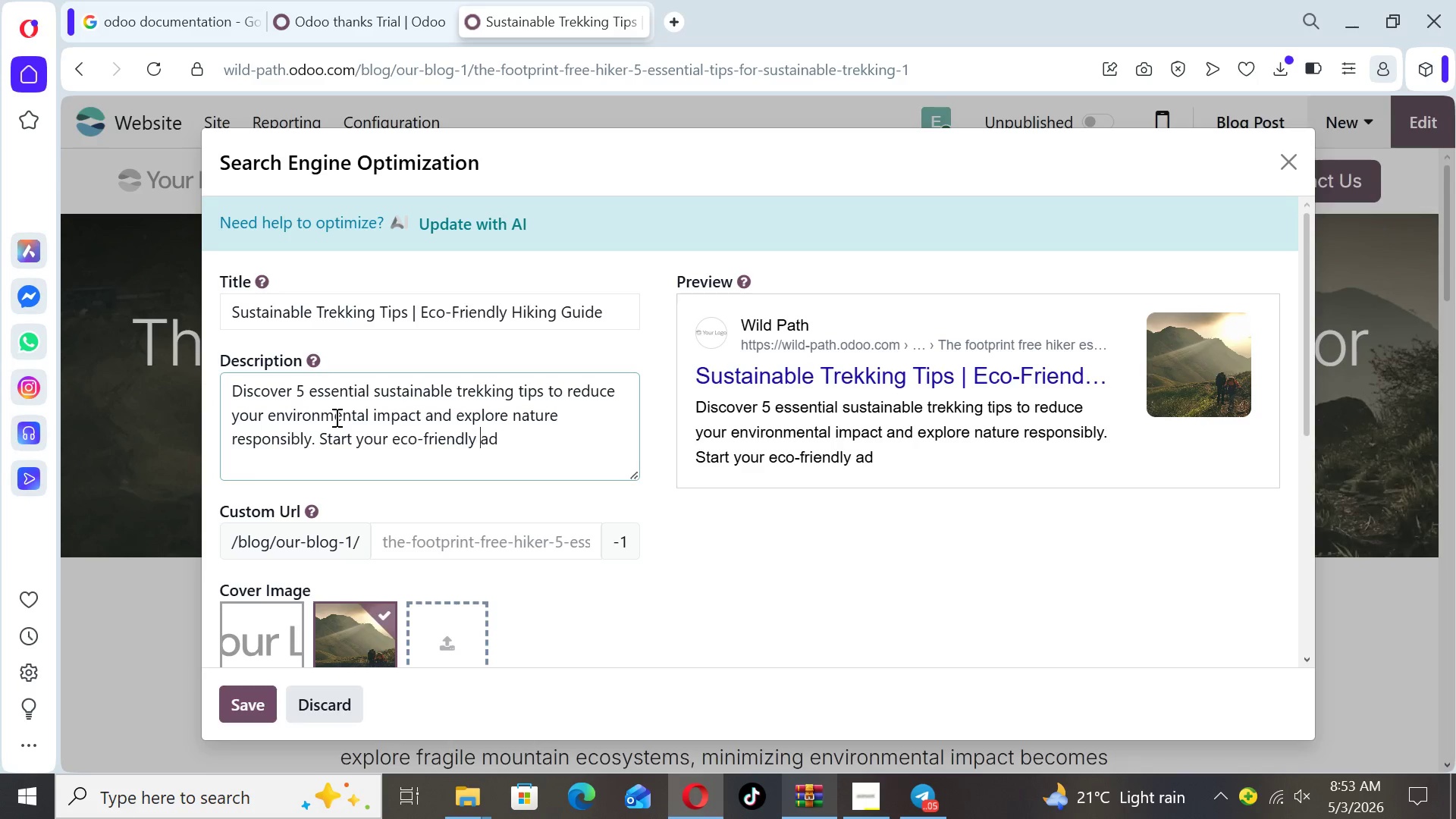 
key(ArrowRight)
 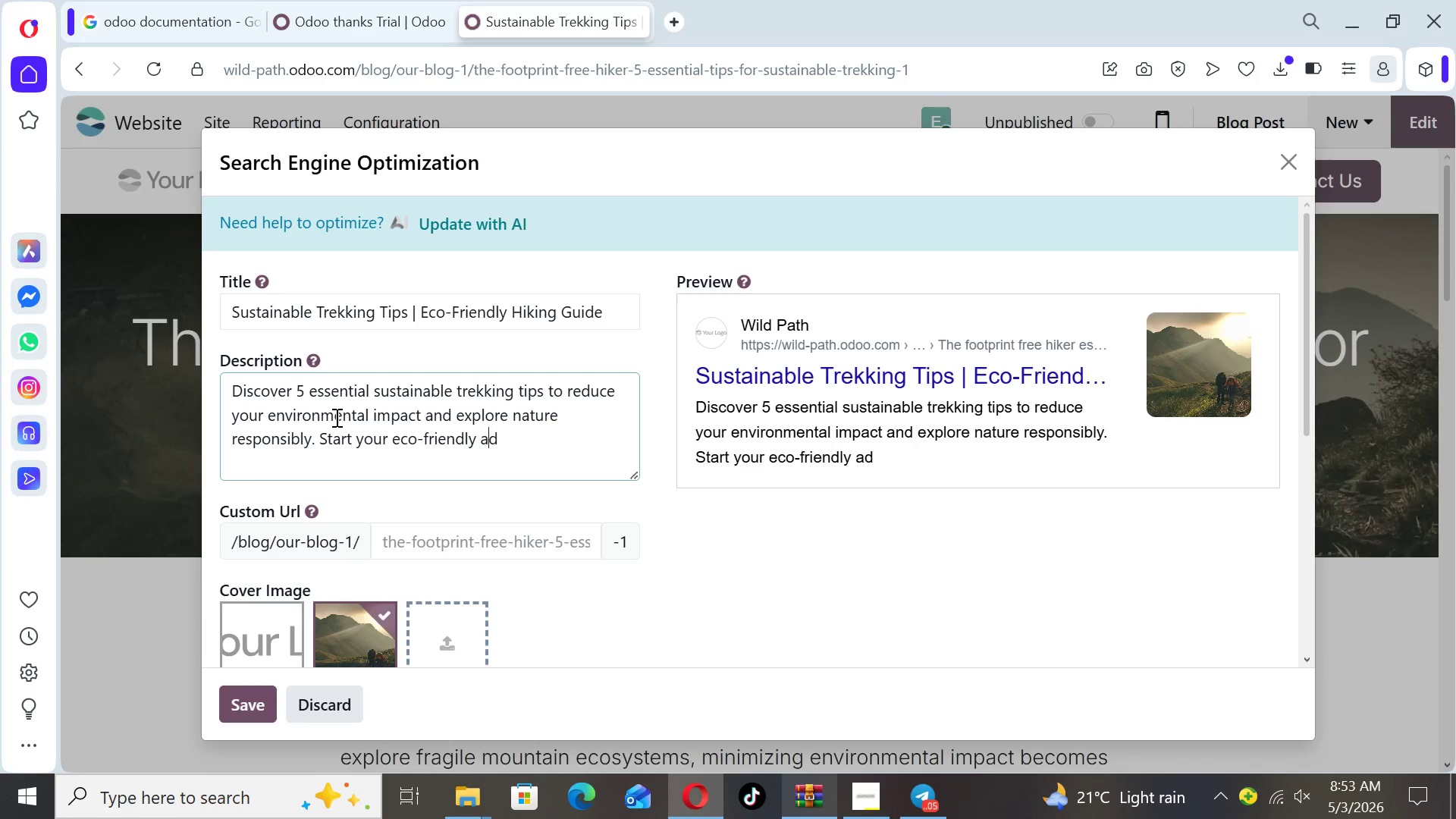 
key(ArrowRight)
 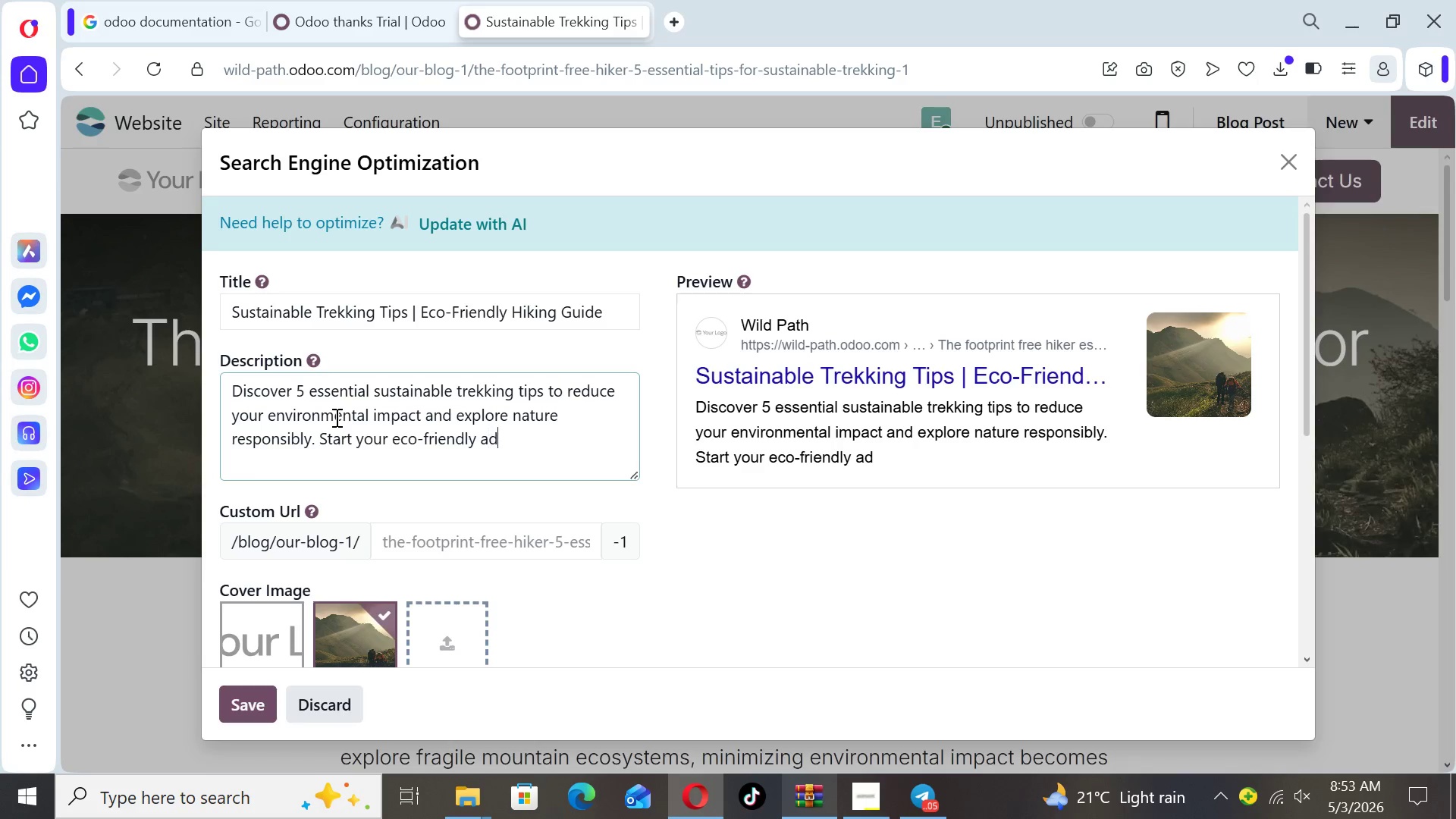 
key(ArrowRight)
 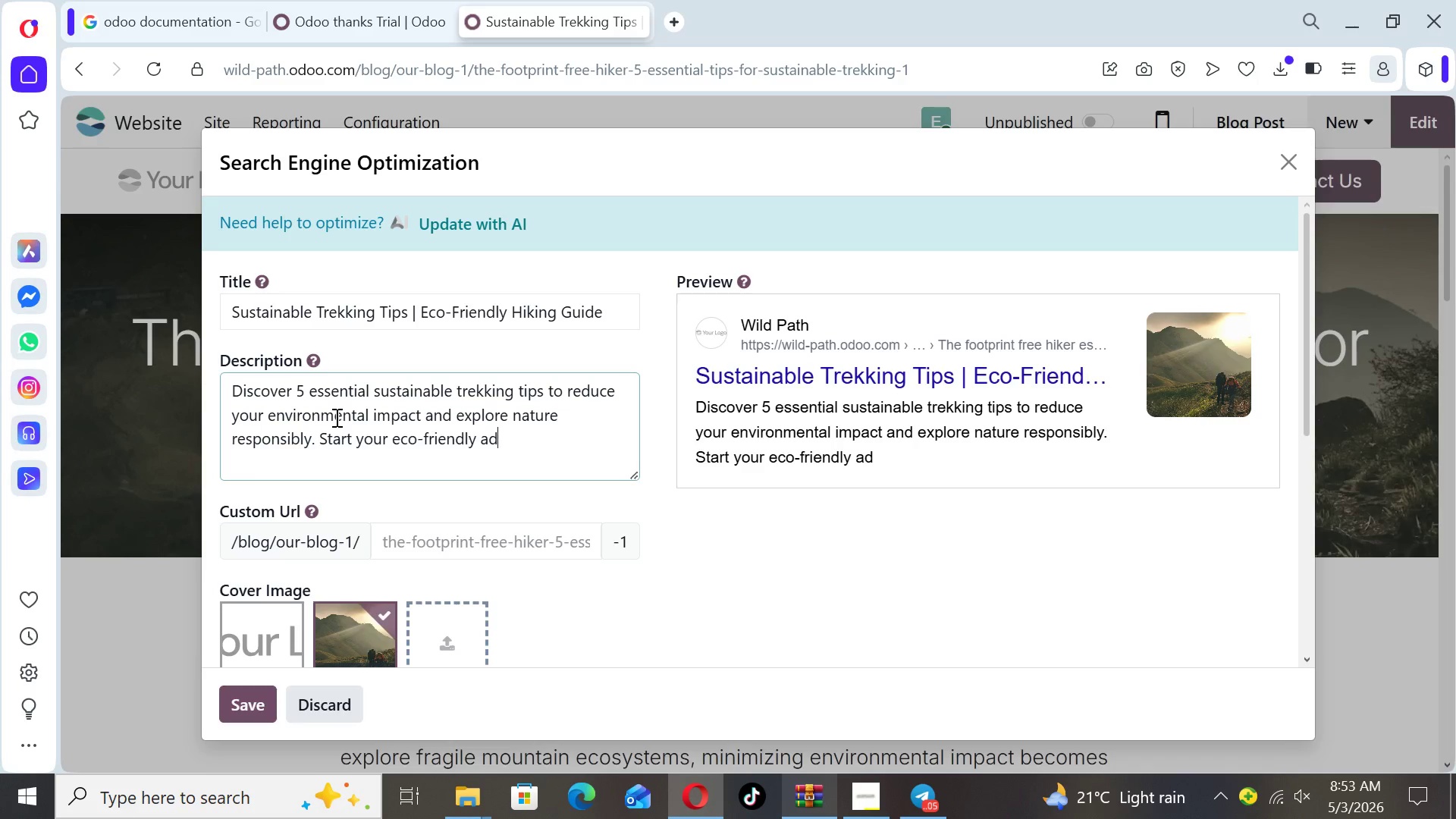 
type(venture)
 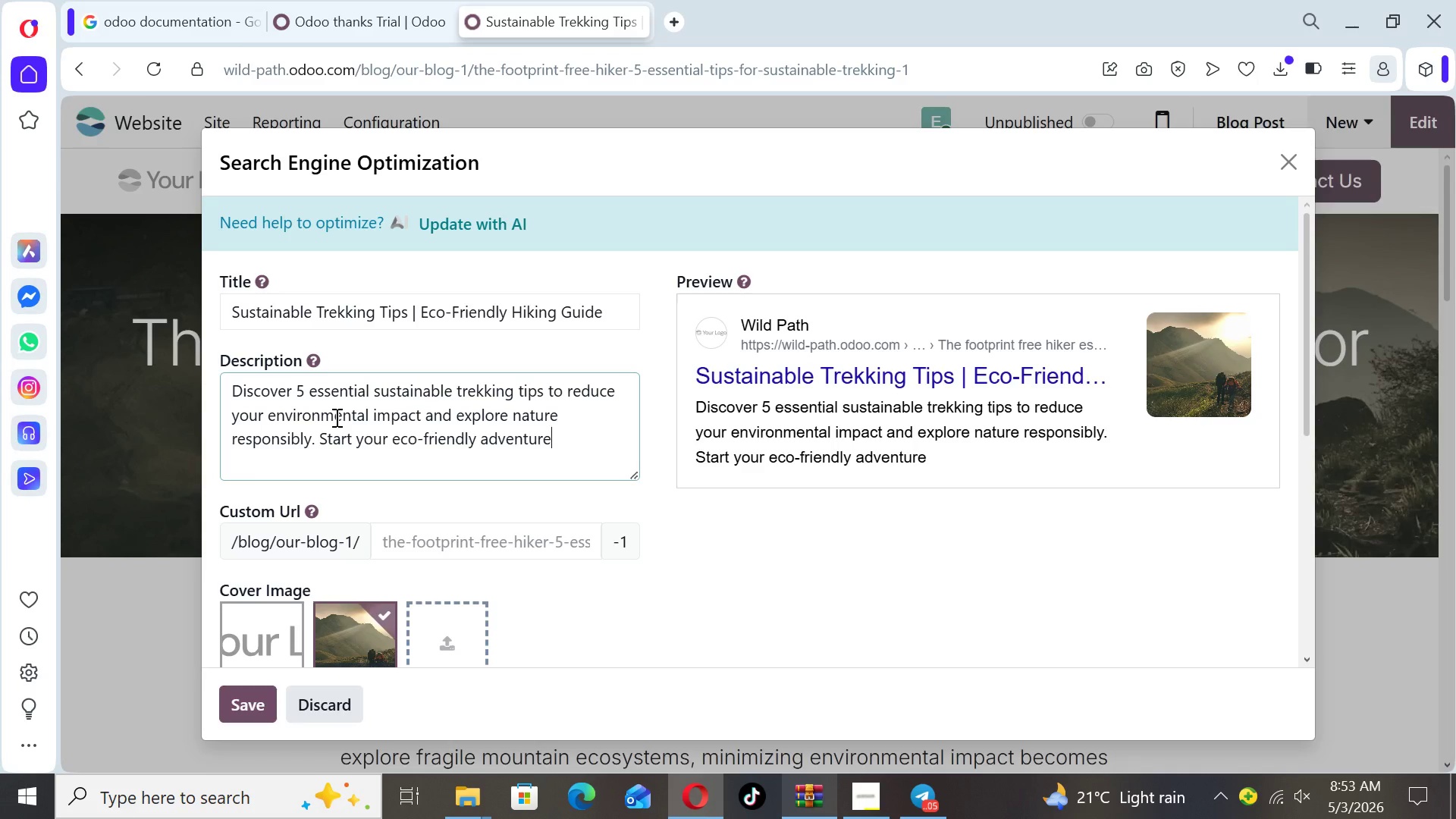 
type( today.)
 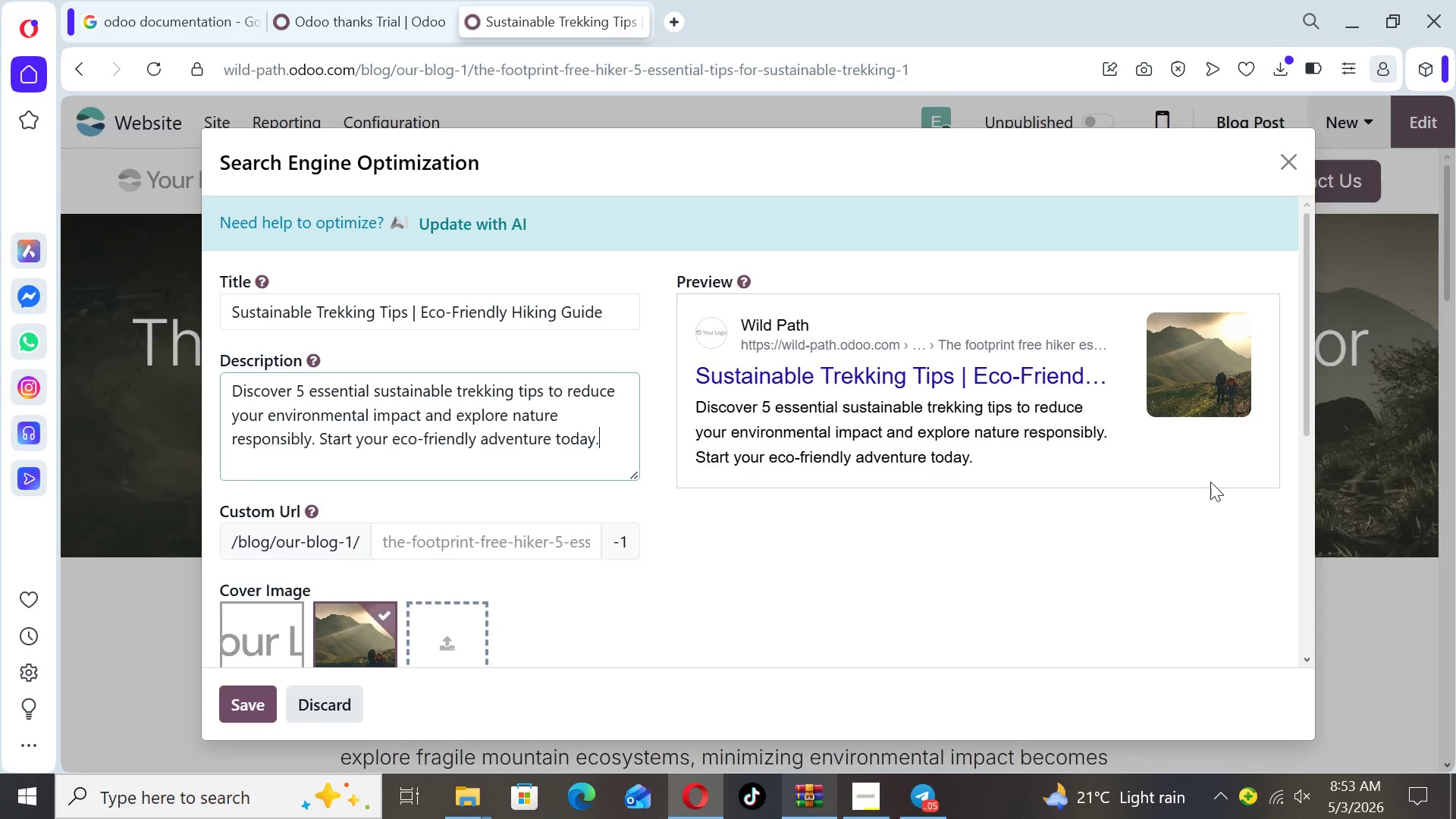 
wait(5.8)
 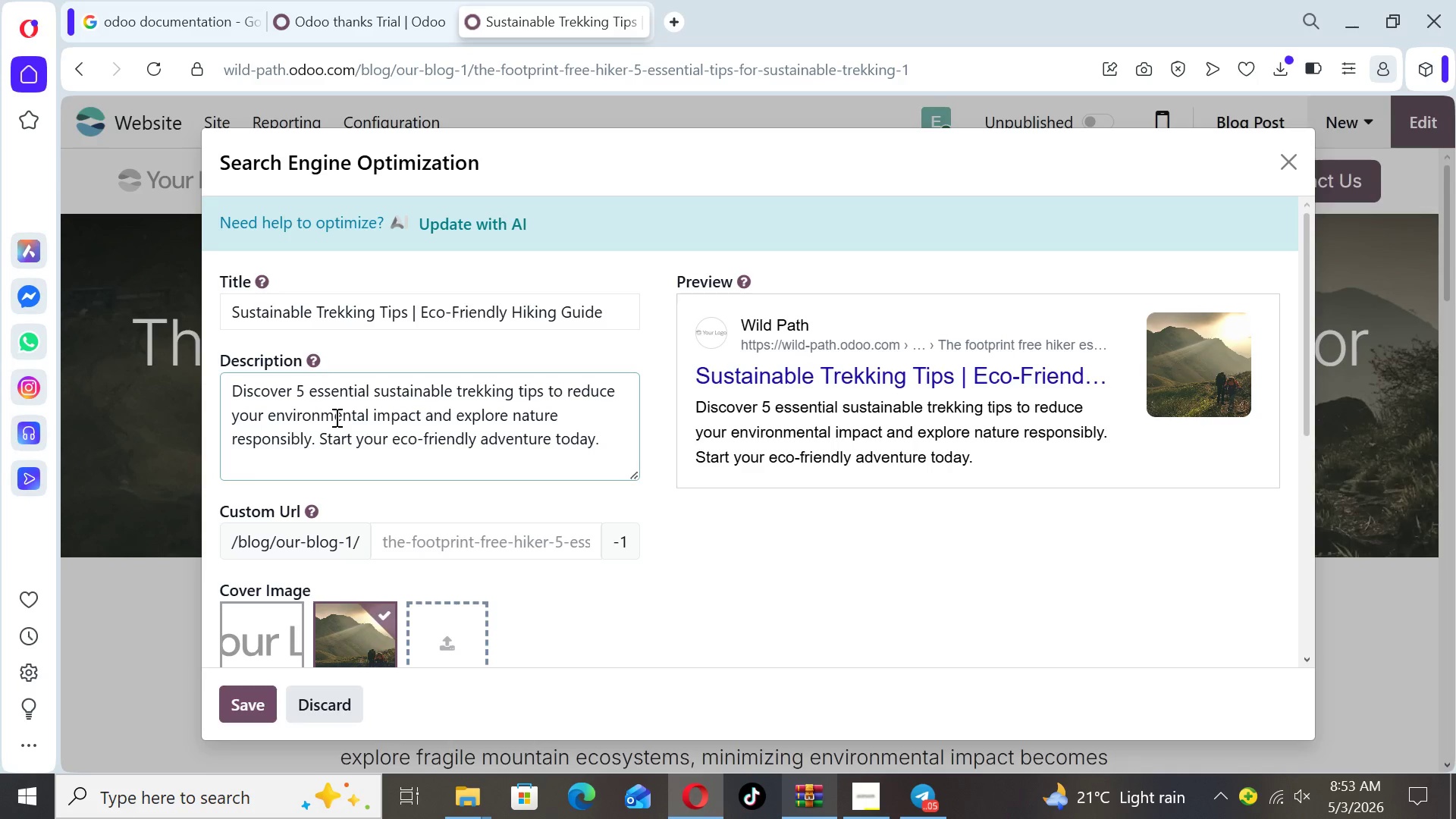 
left_click_drag(start_coordinate=[1308, 408], to_coordinate=[1298, 510])
 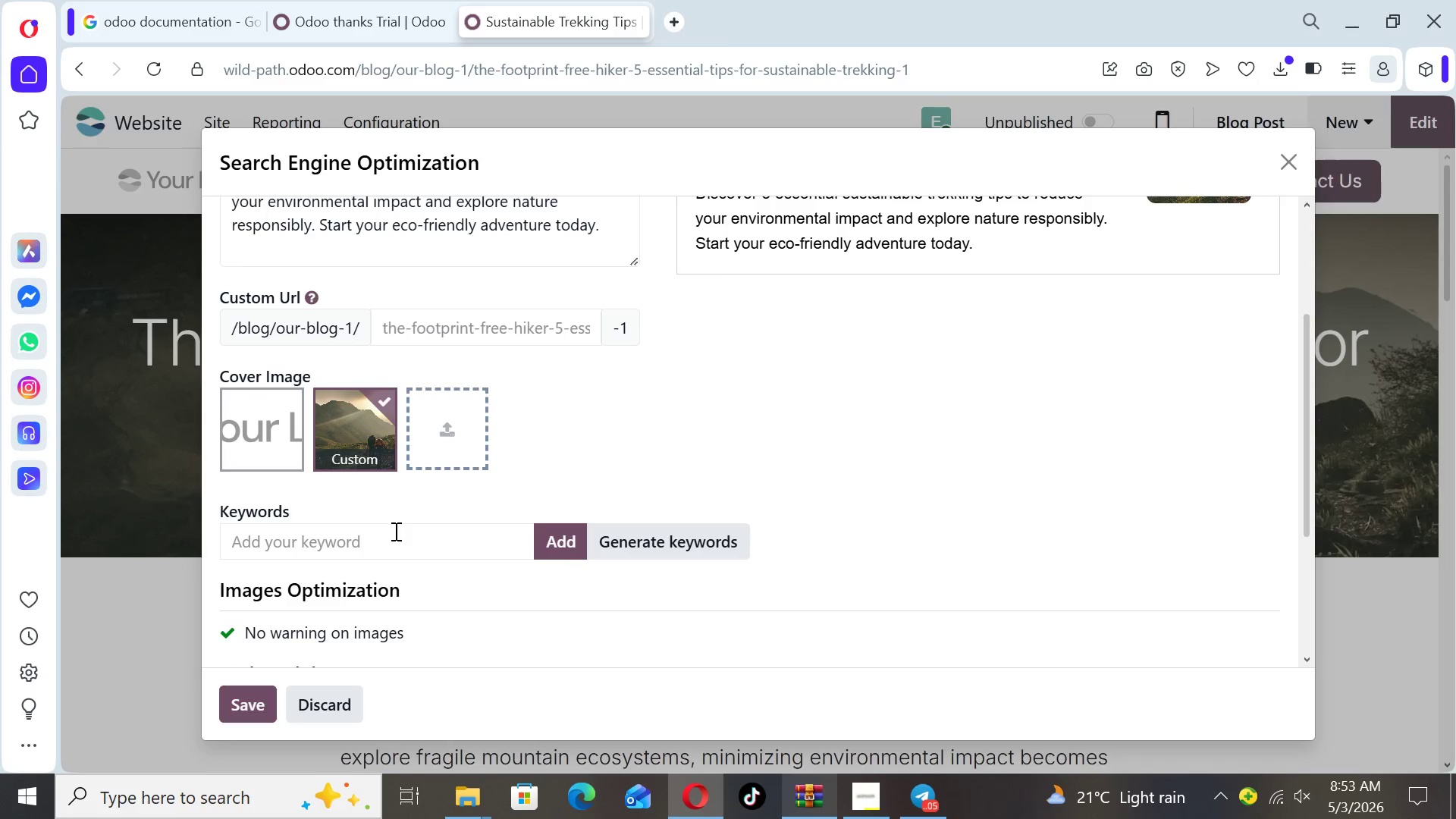 
left_click([394, 532])
 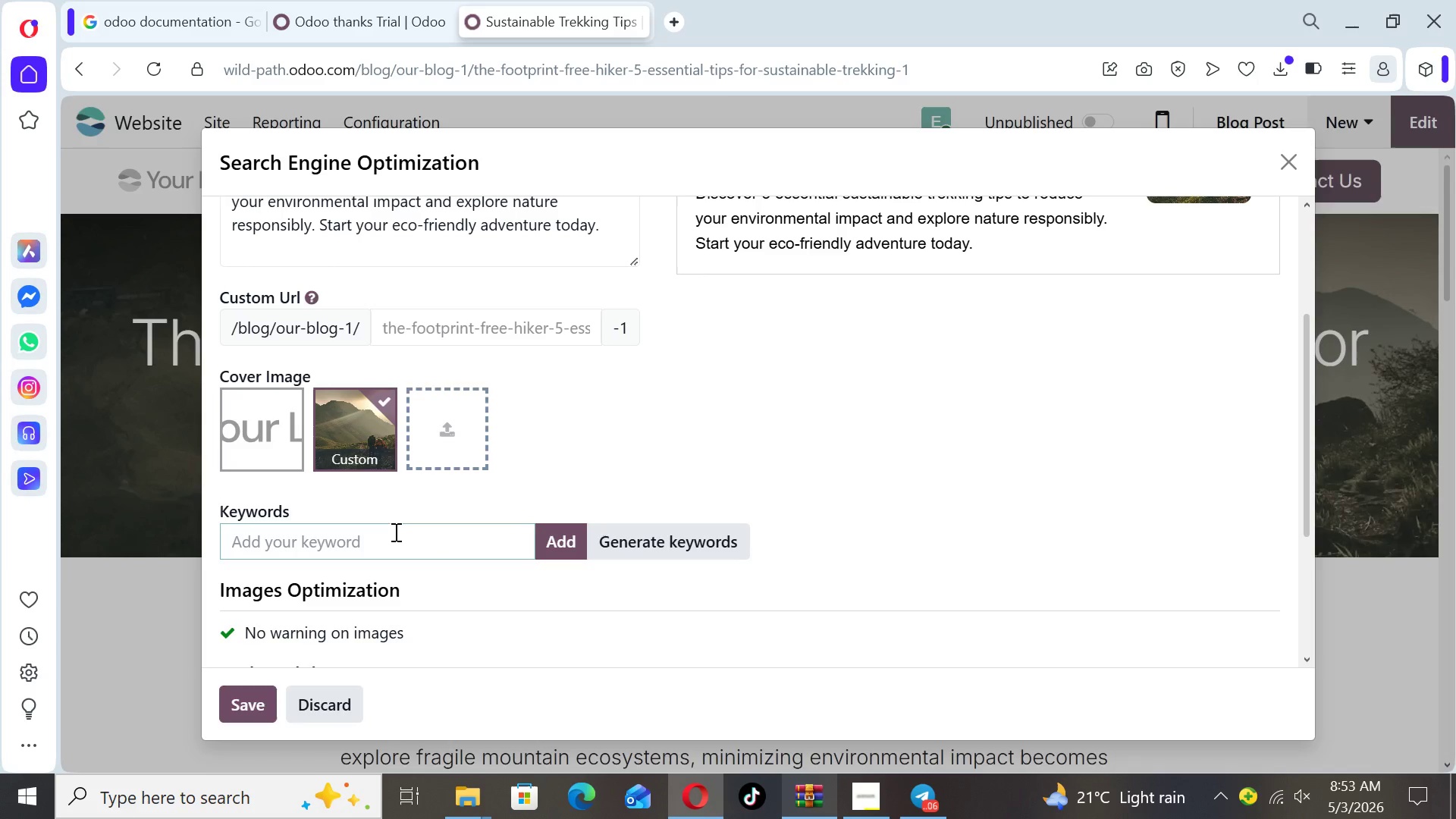 
wait(6.64)
 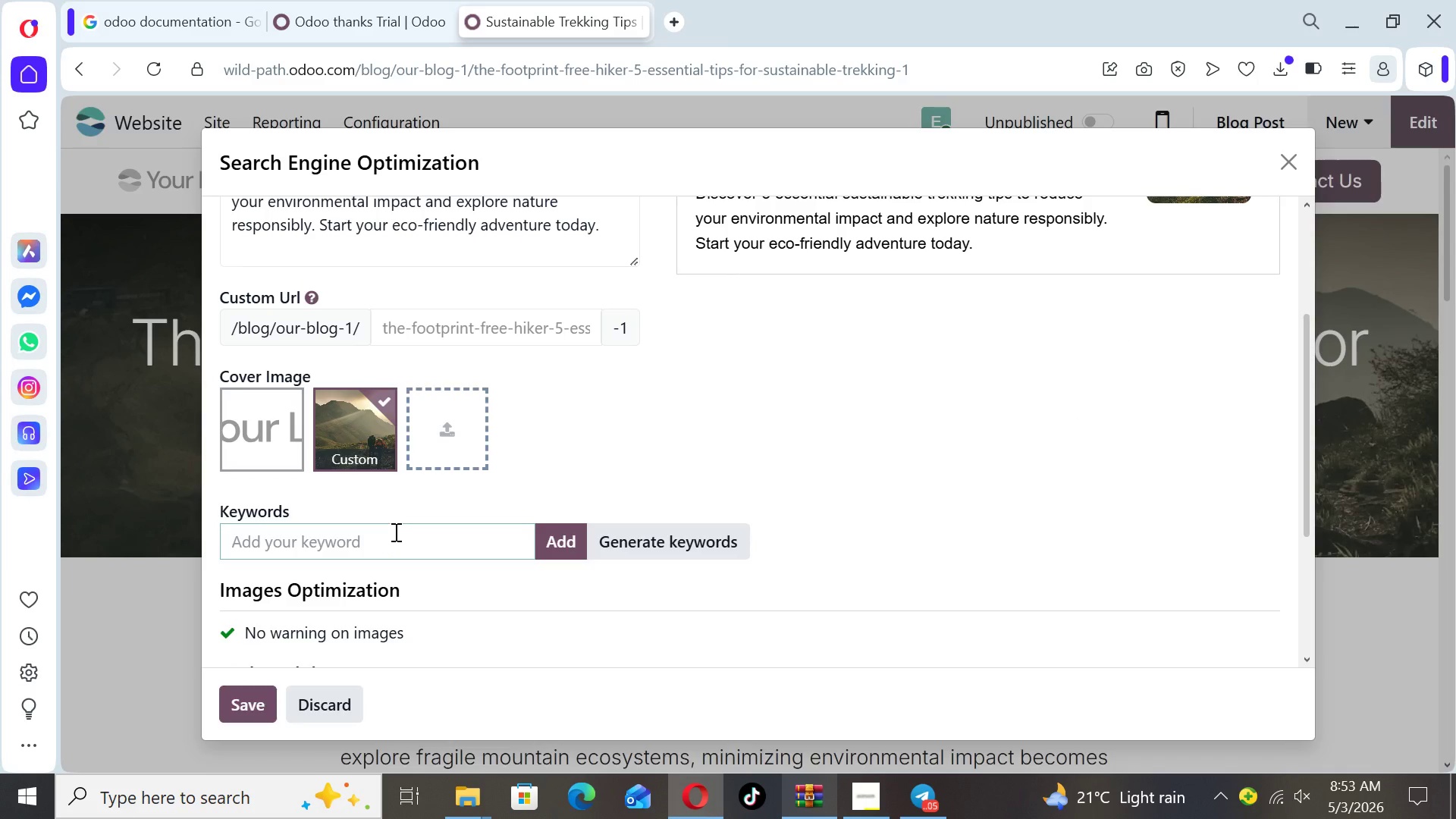 
type(sustainable trekking)
 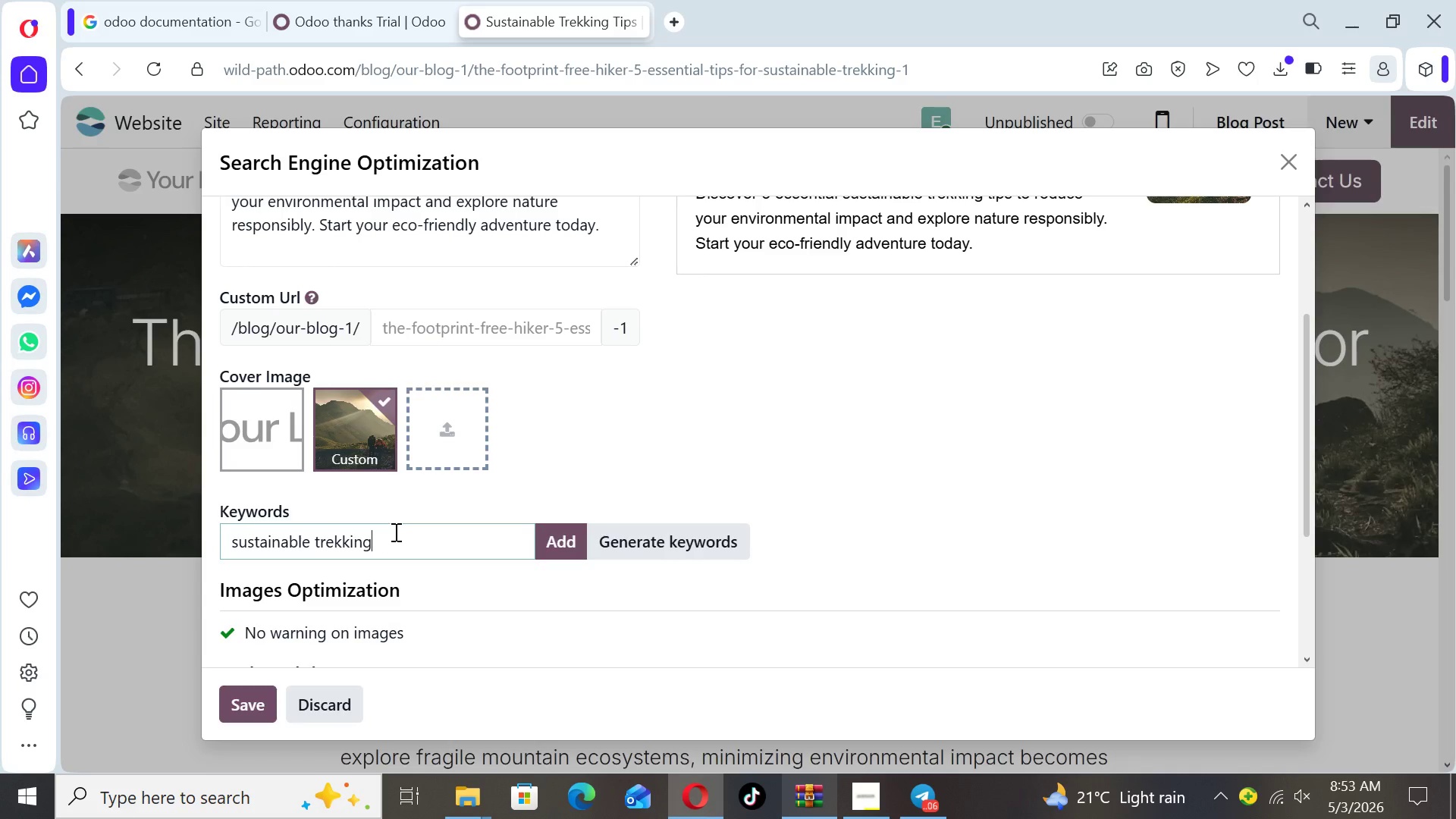 
wait(14.64)
 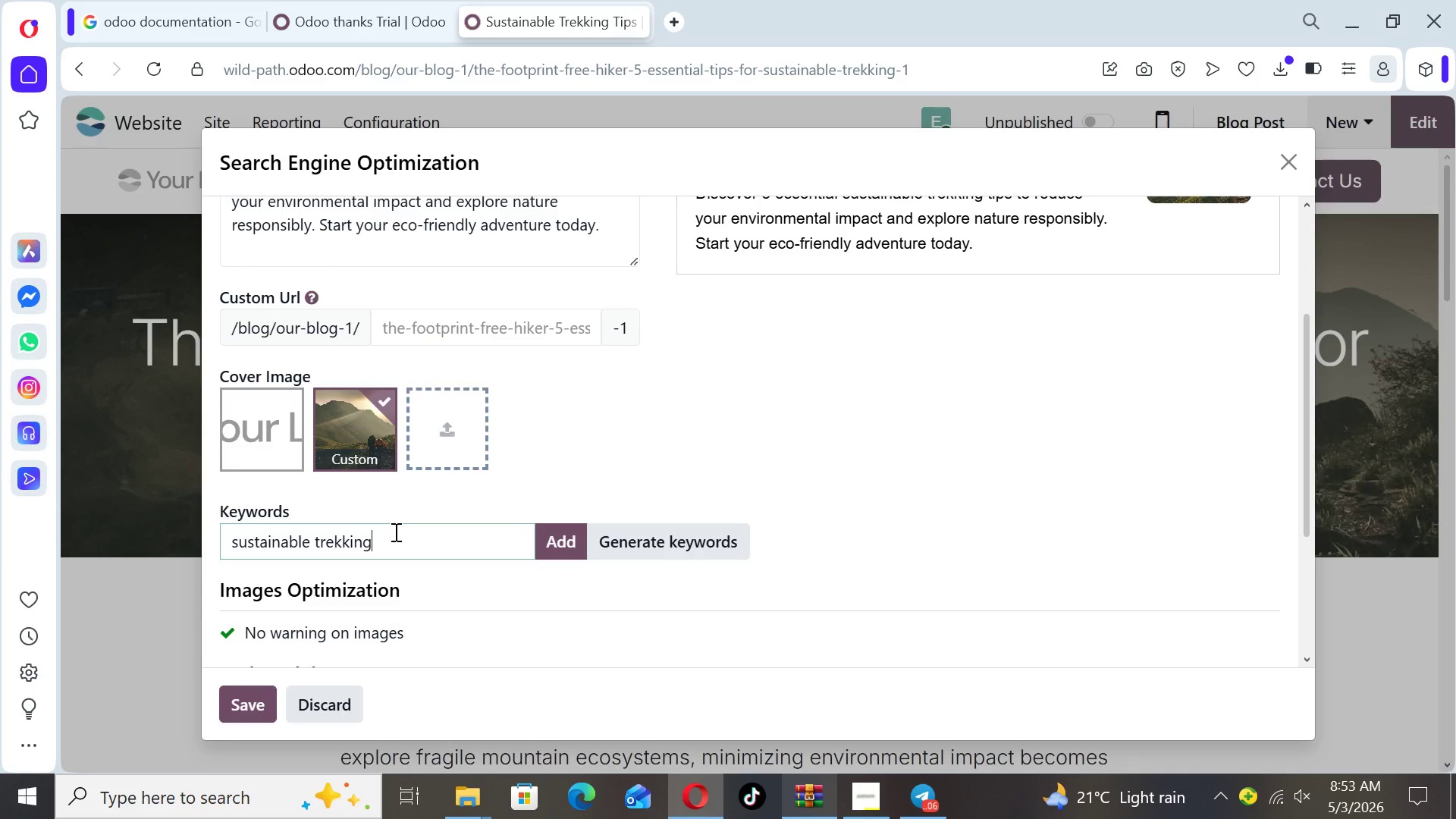 
left_click([563, 548])
 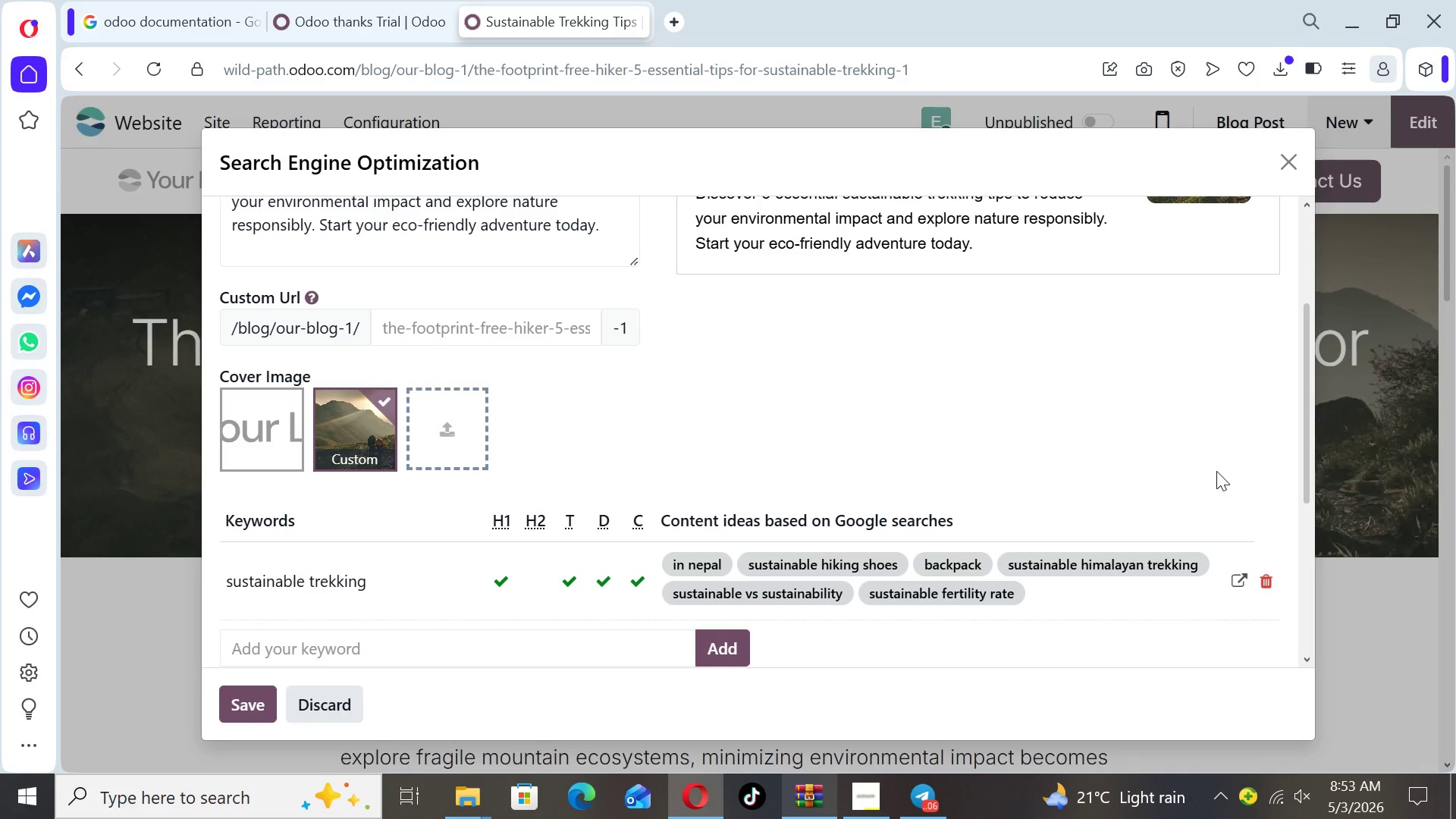 
left_click_drag(start_coordinate=[1309, 461], to_coordinate=[1314, 309])
 